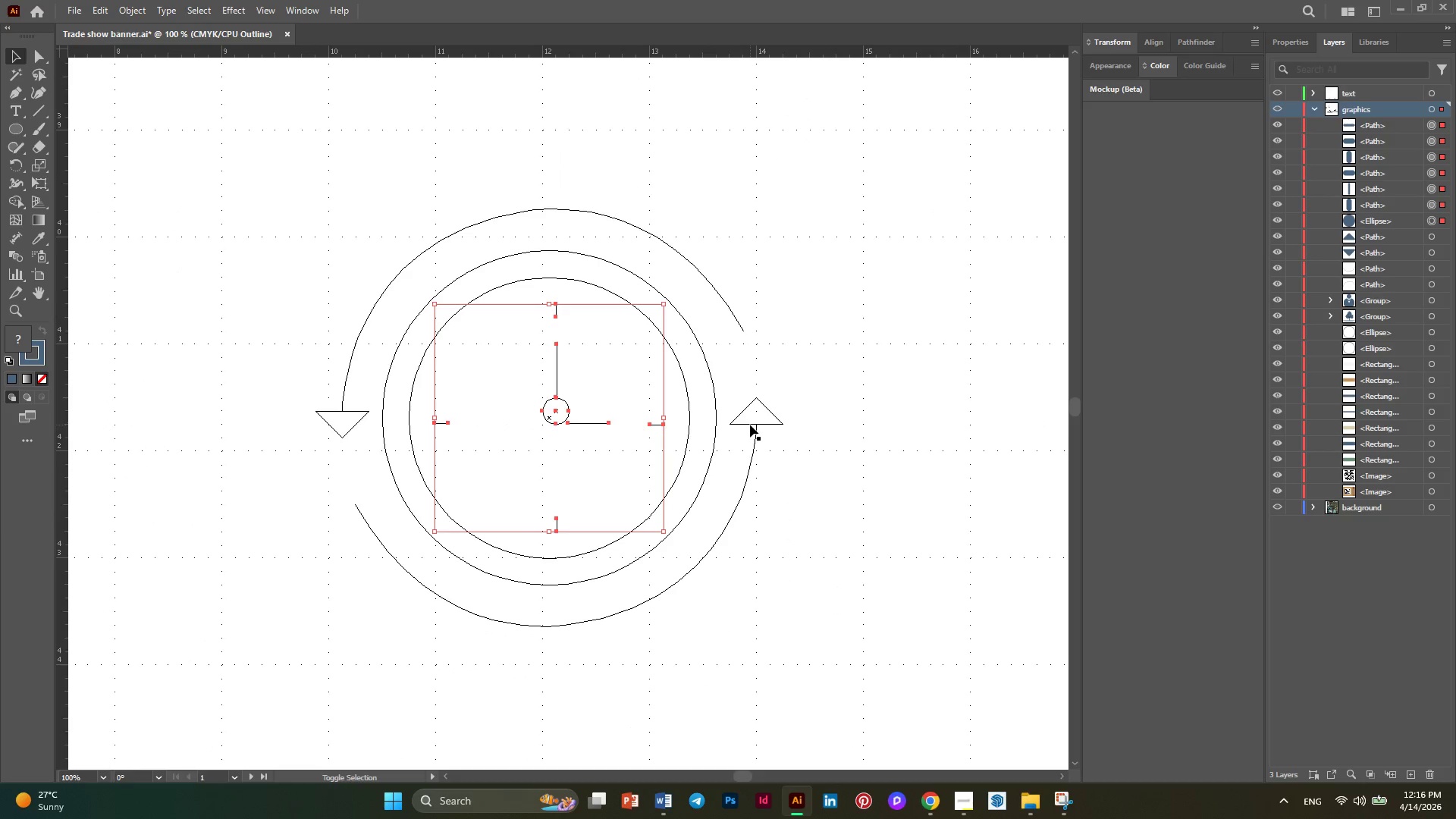 
left_click([750, 425])
 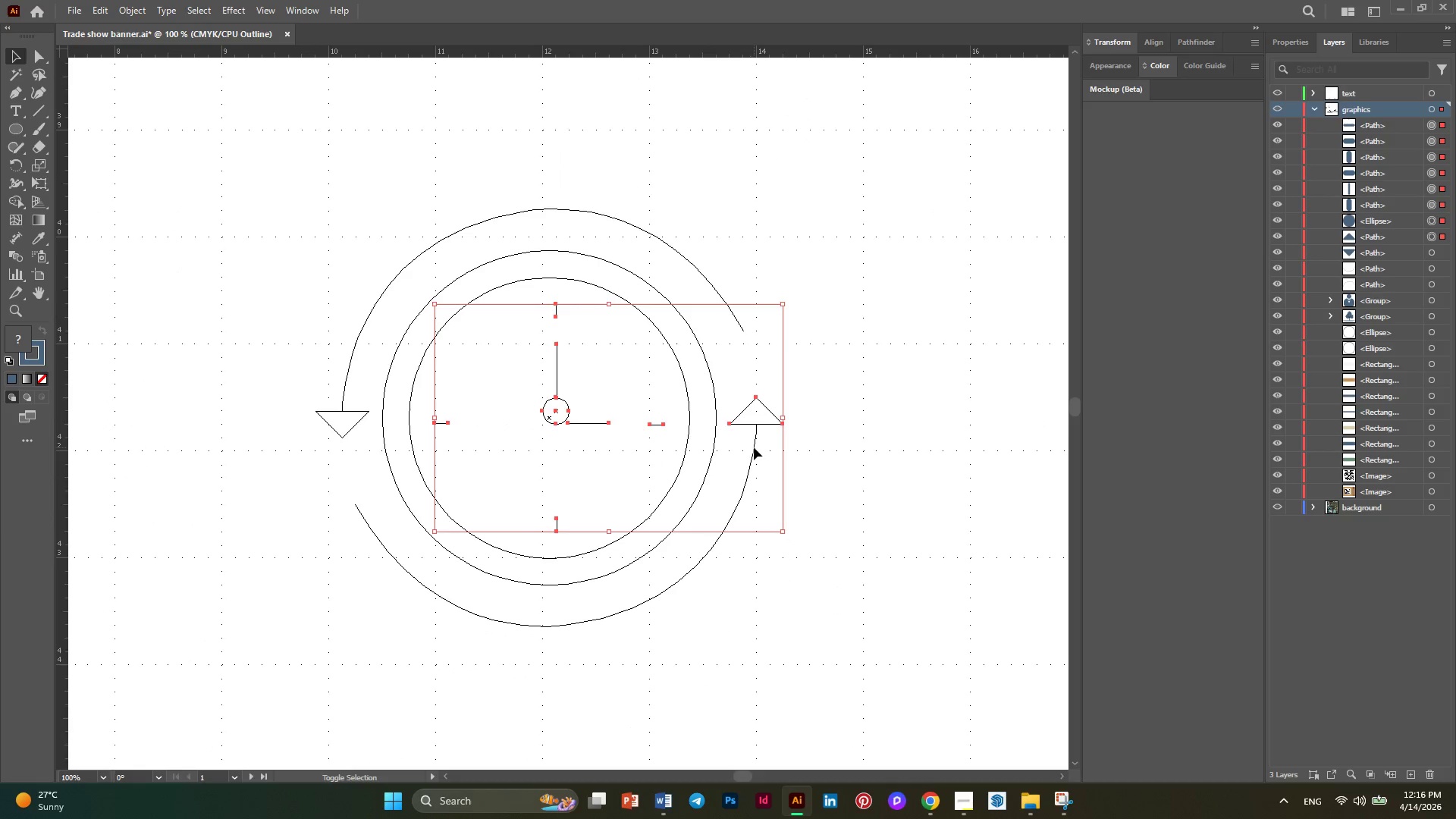 
left_click([754, 447])
 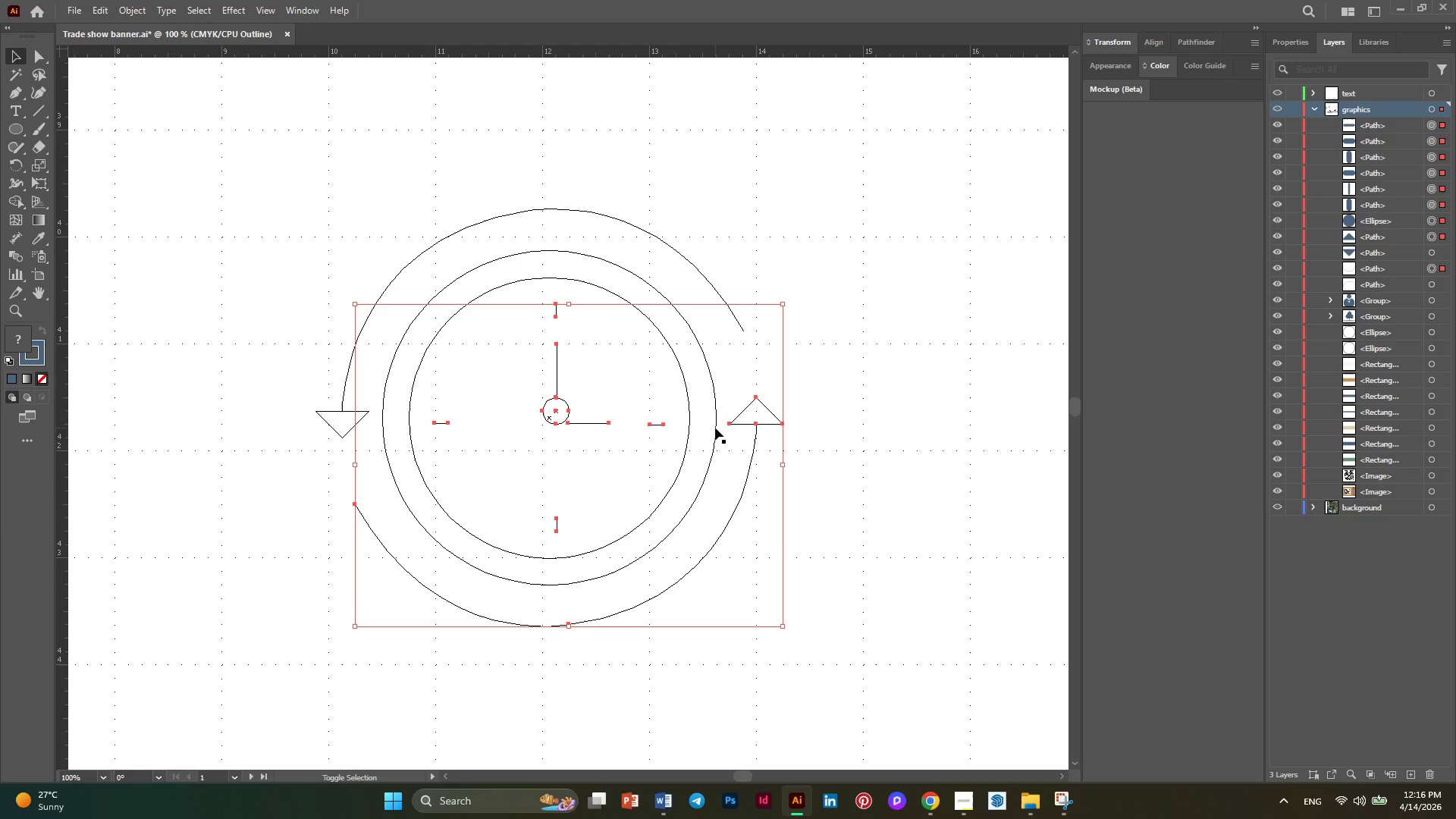 
left_click([715, 428])
 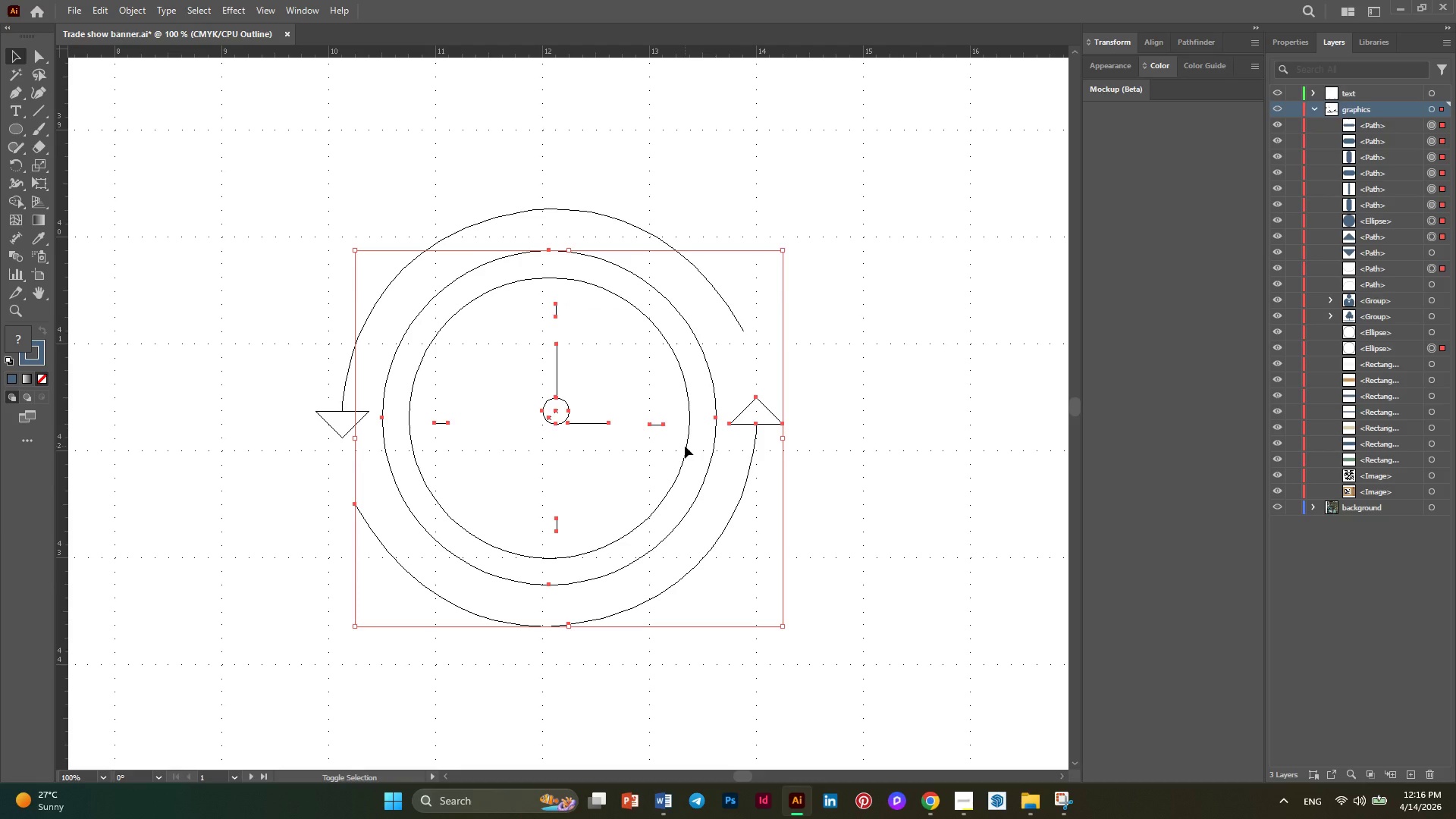 
left_click([685, 446])
 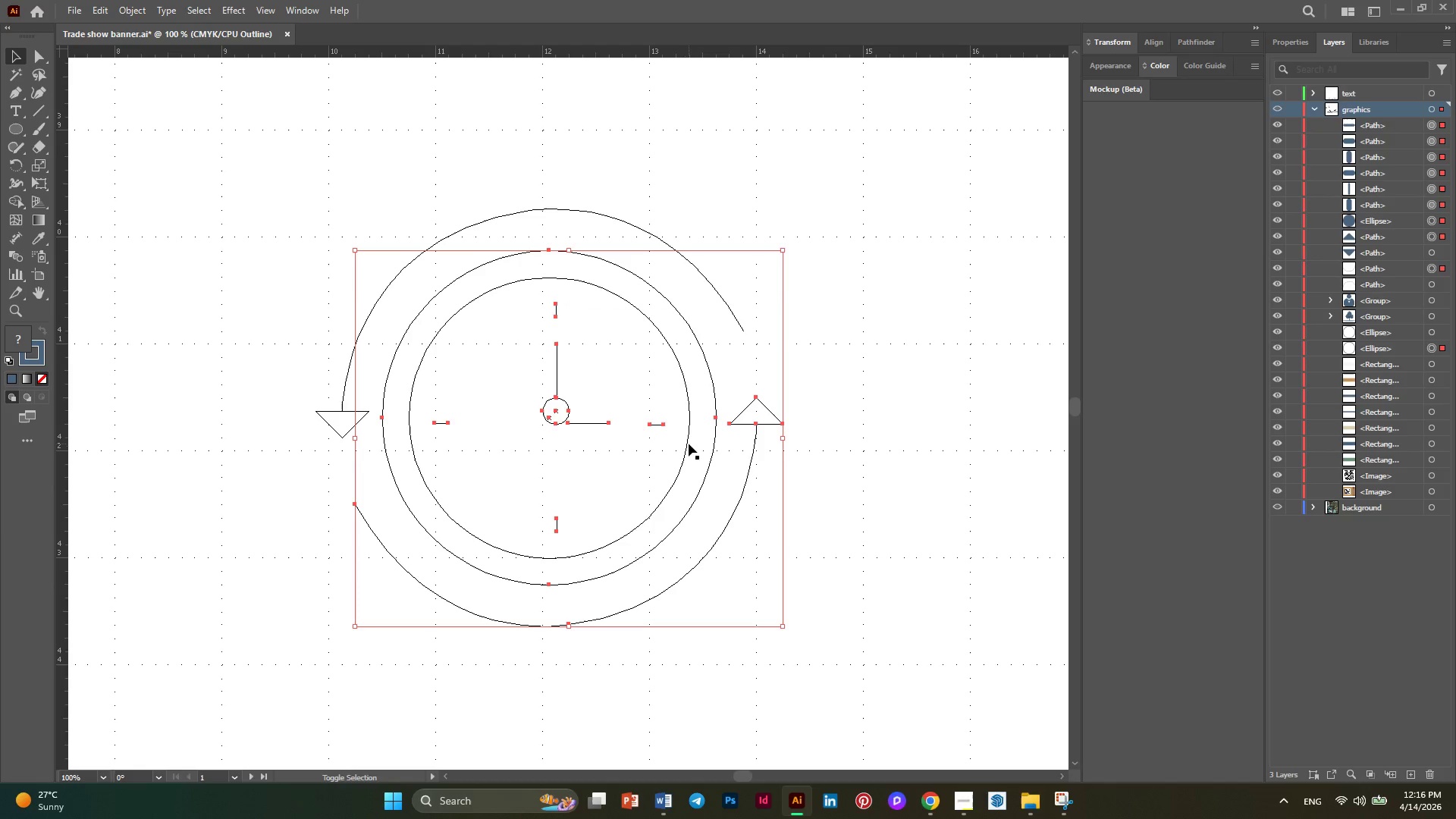 
left_click([689, 444])
 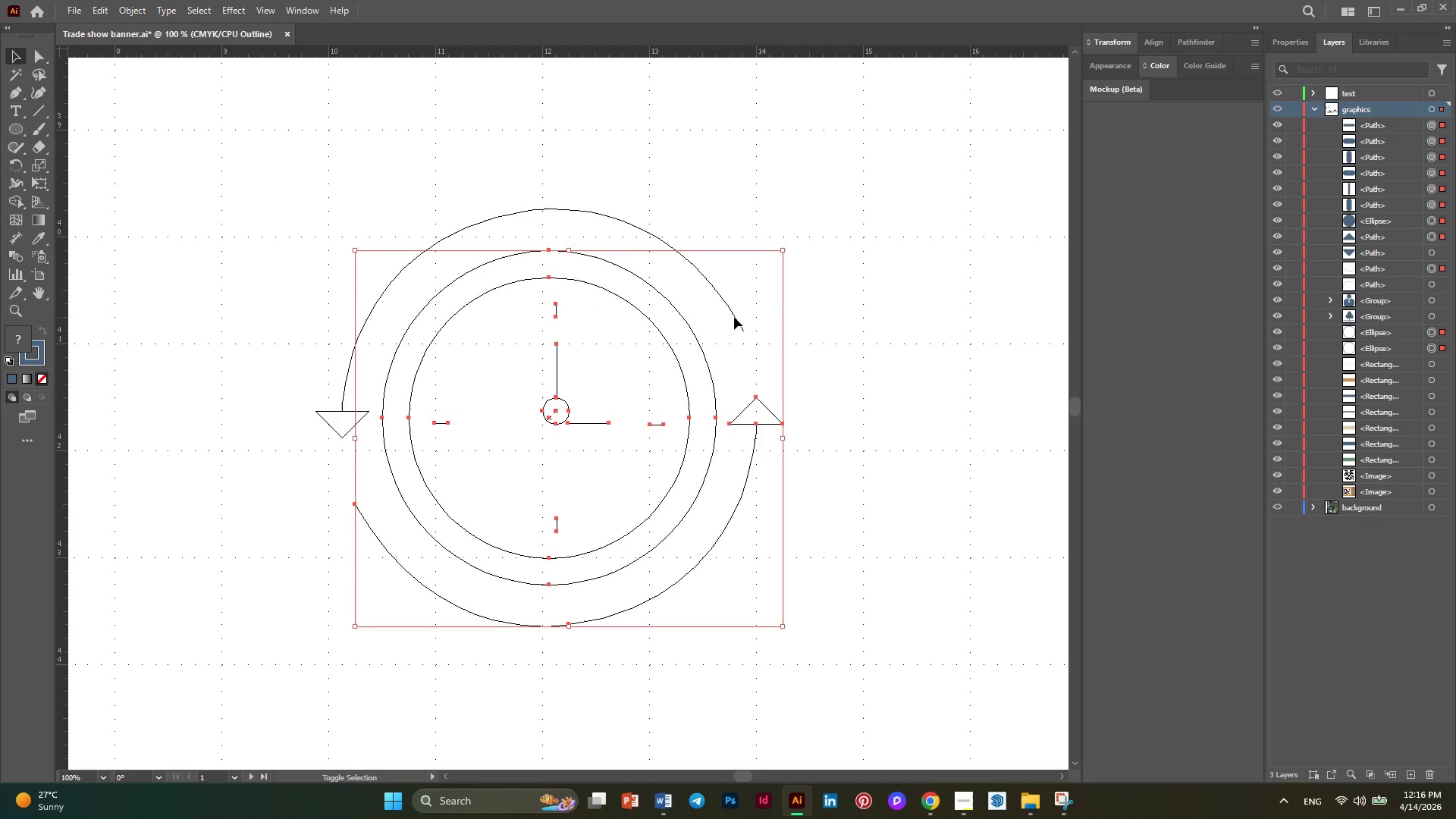 
left_click([736, 317])
 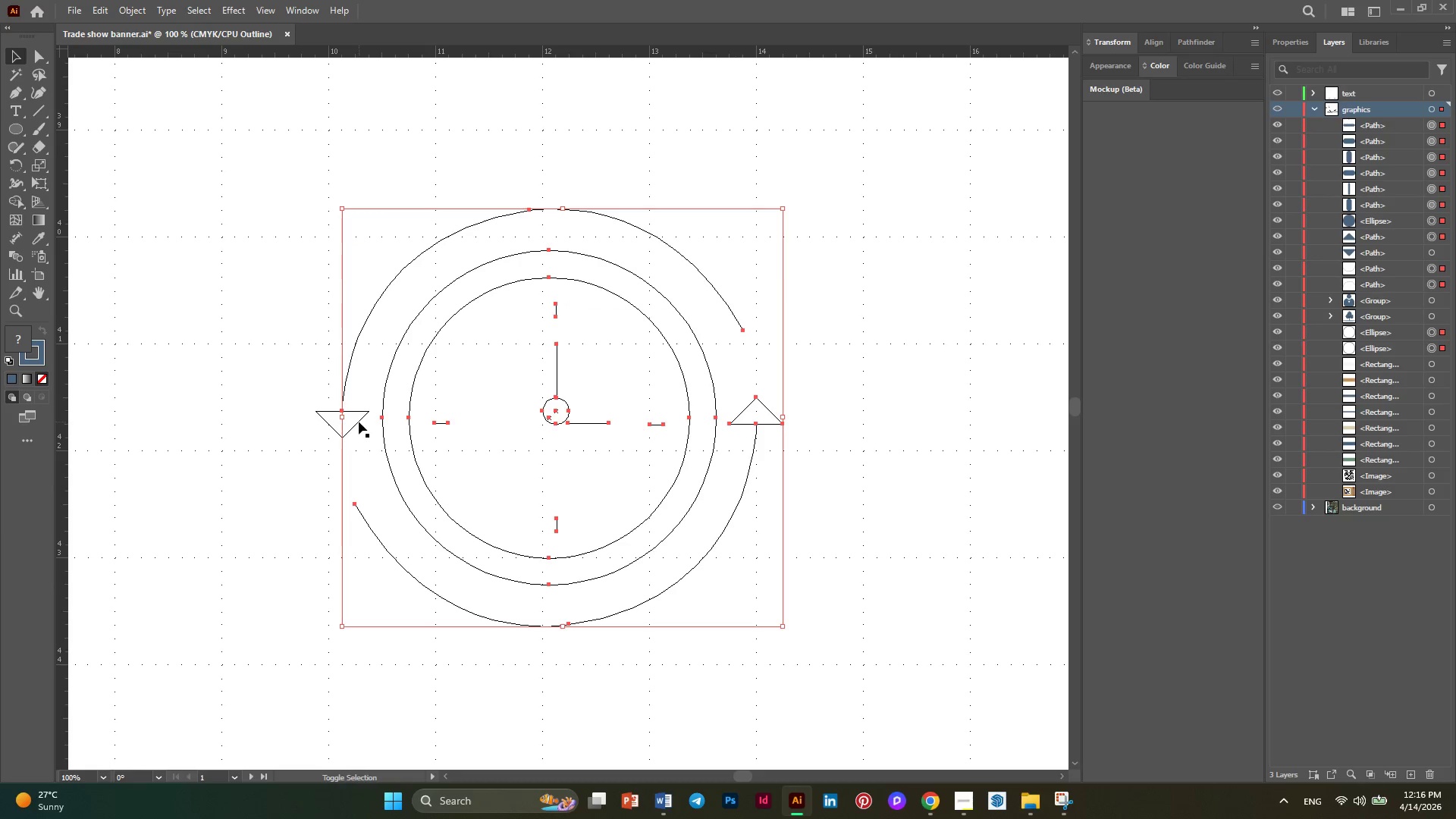 
left_click([359, 421])
 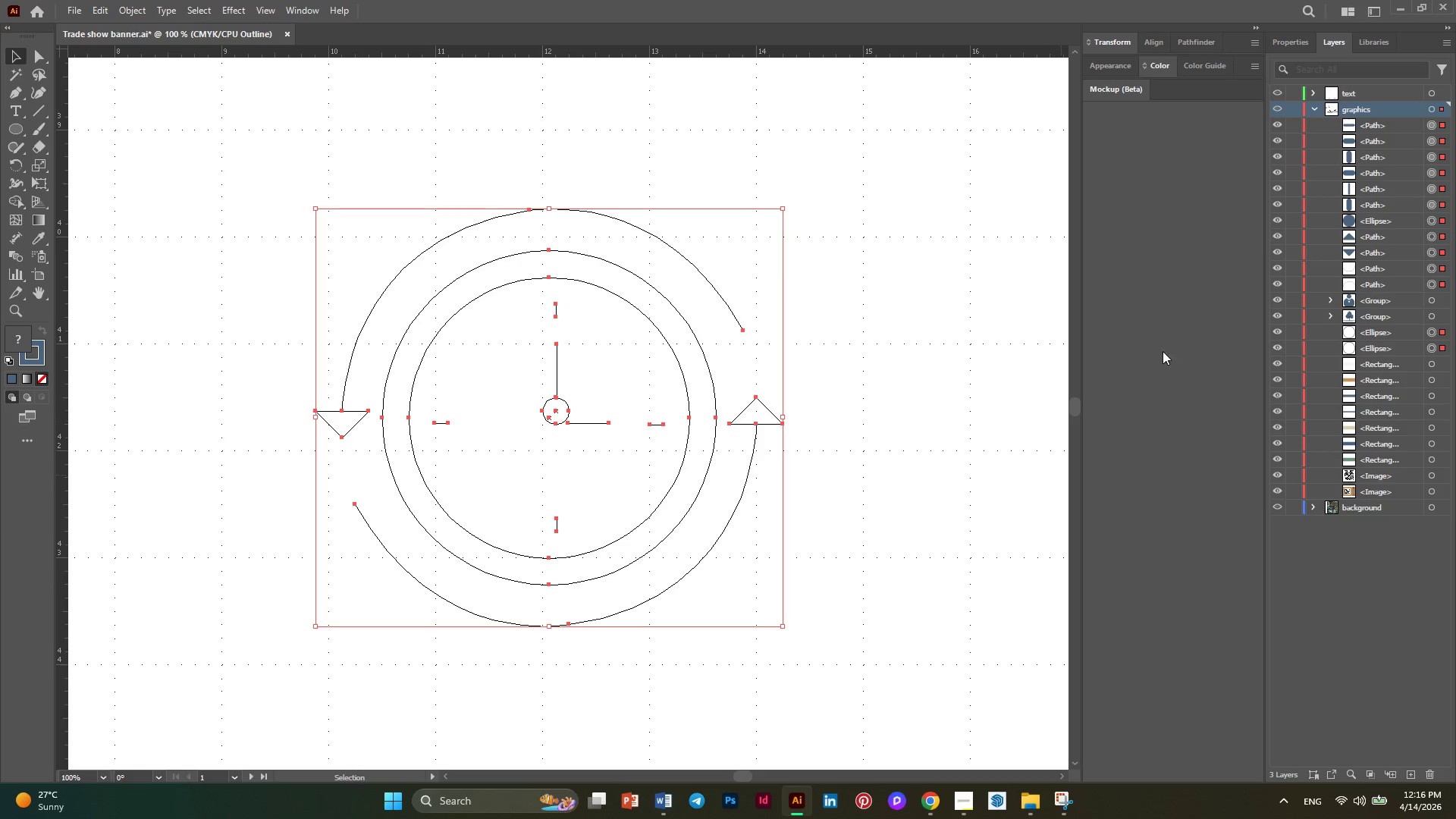 
left_click([1276, 37])
 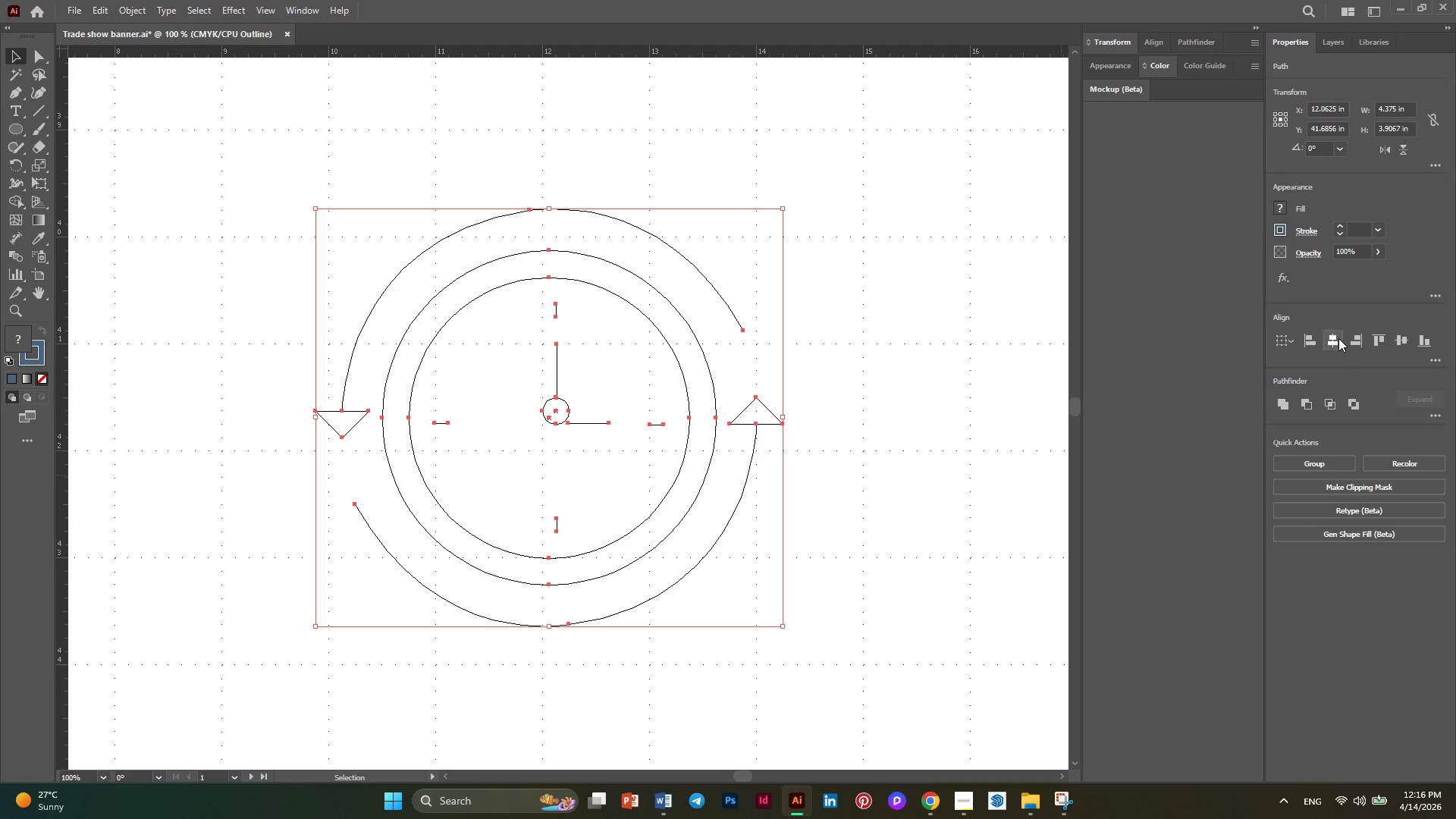 
left_click([1338, 338])
 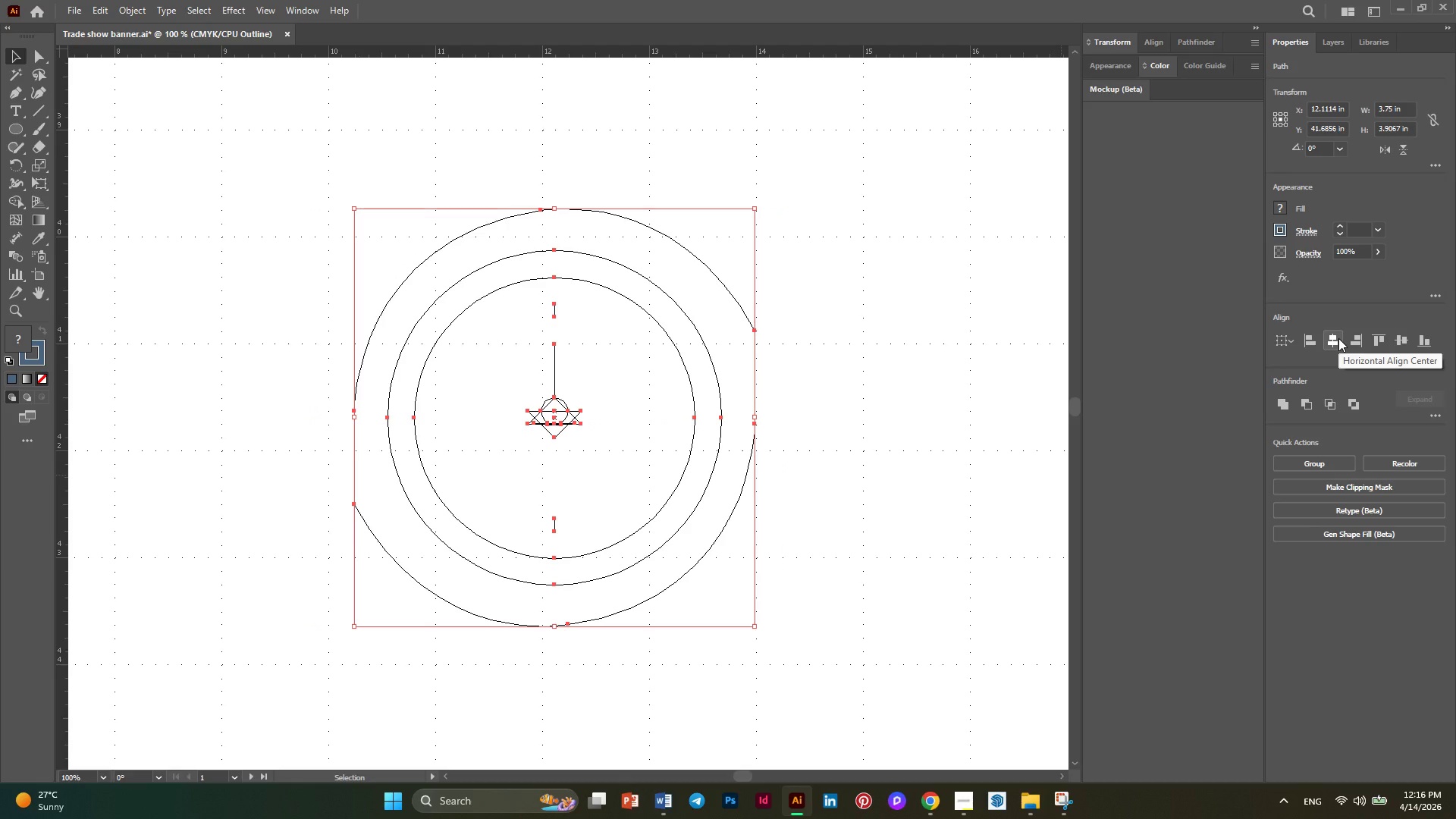 
wait(5.45)
 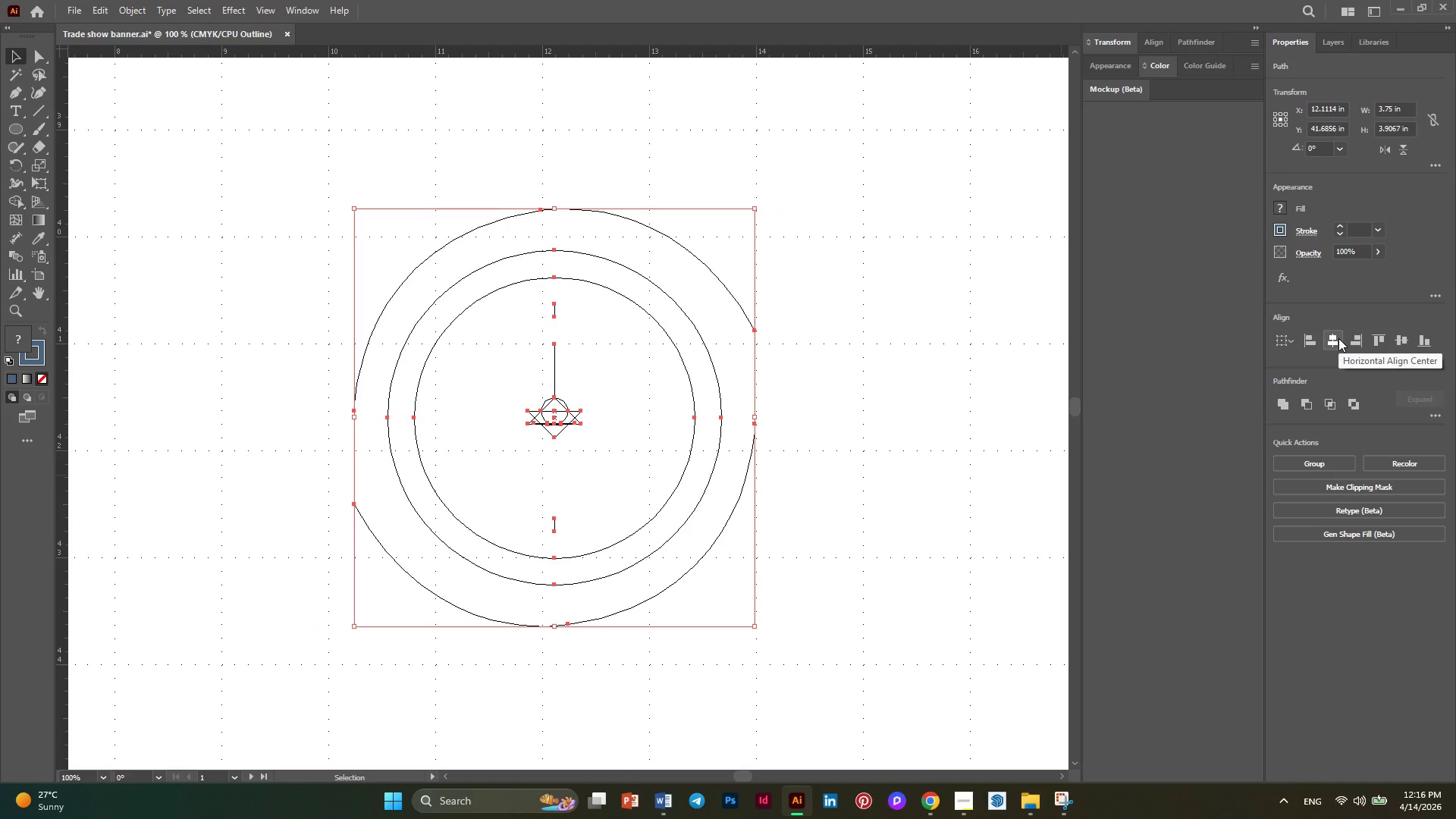 
key(Control+Z)
 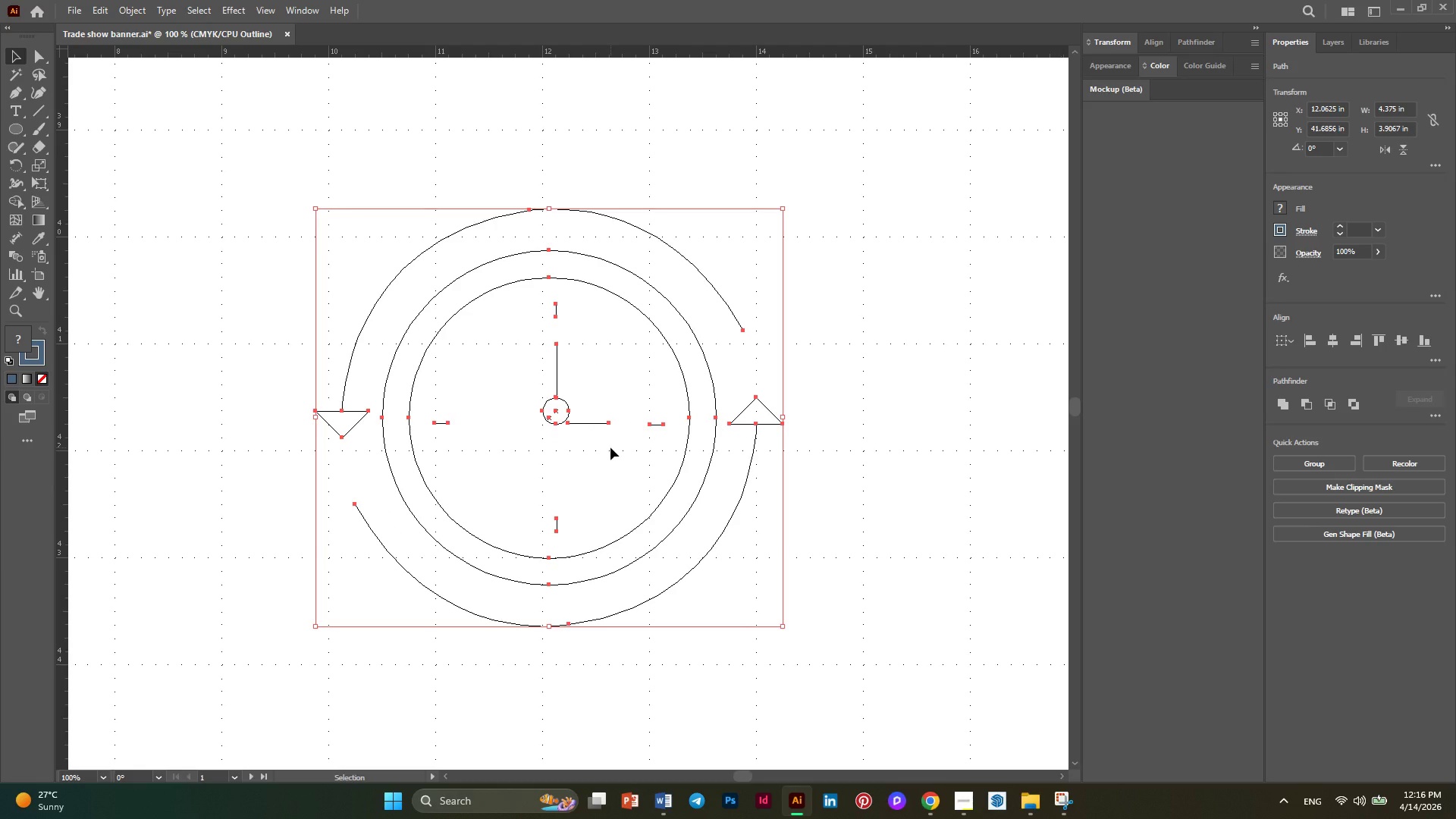 
wait(8.14)
 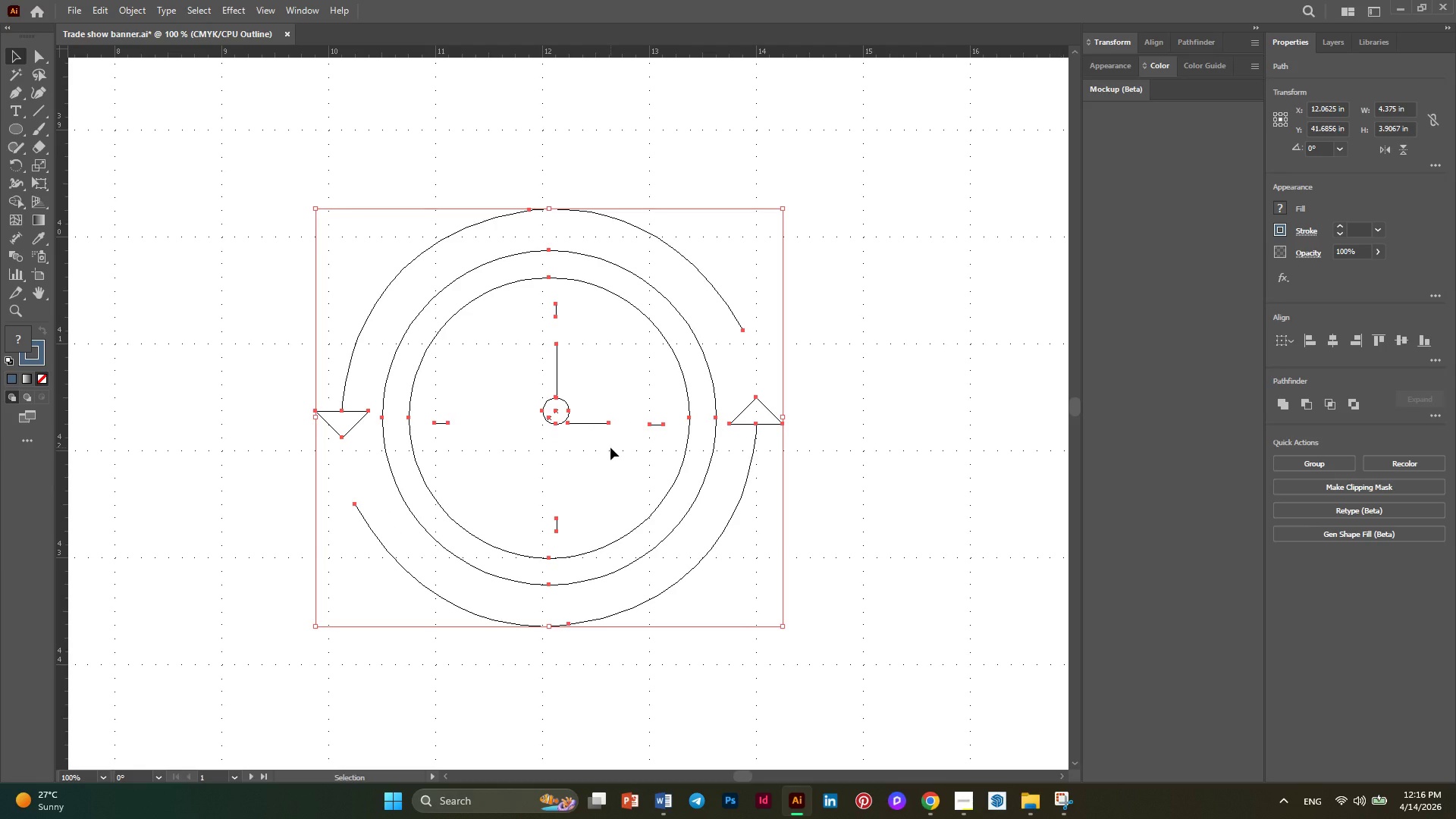 
left_click([604, 448])
 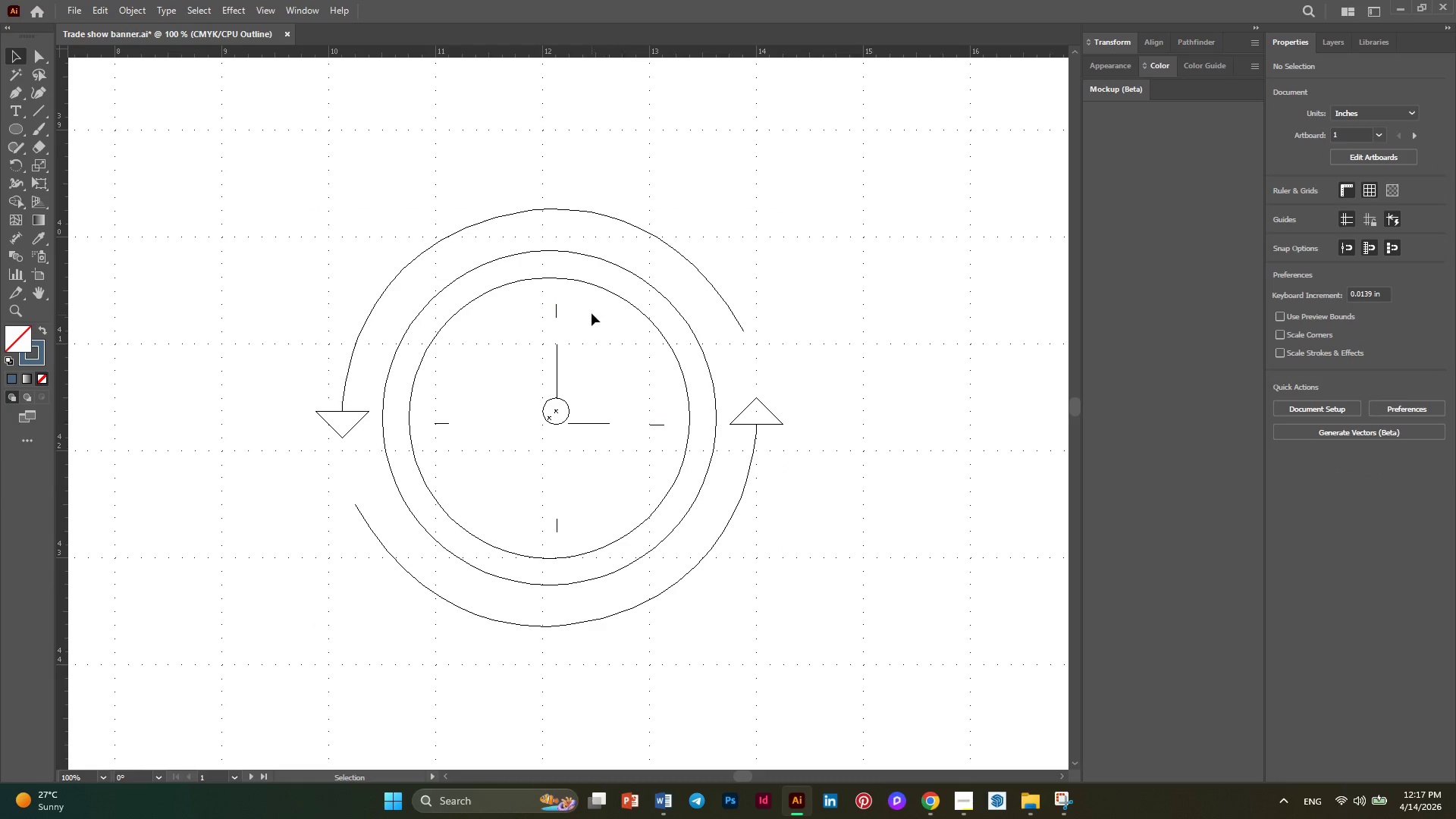 
left_click_drag(start_coordinate=[588, 312], to_coordinate=[513, 294])
 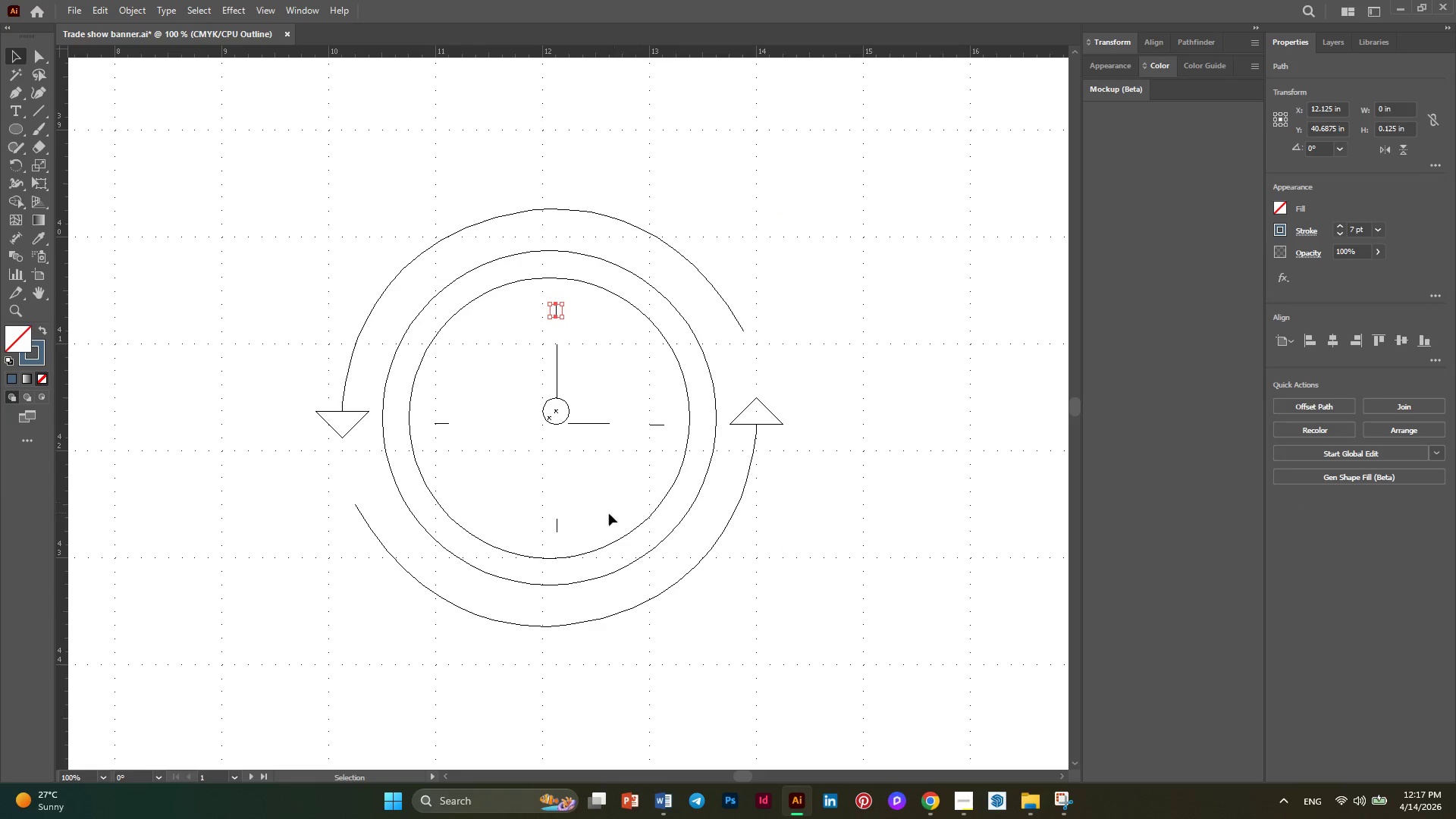 
hold_key(key=ShiftLeft, duration=1.44)
left_click_drag(start_coordinate=[585, 534], to_coordinate=[551, 513])
 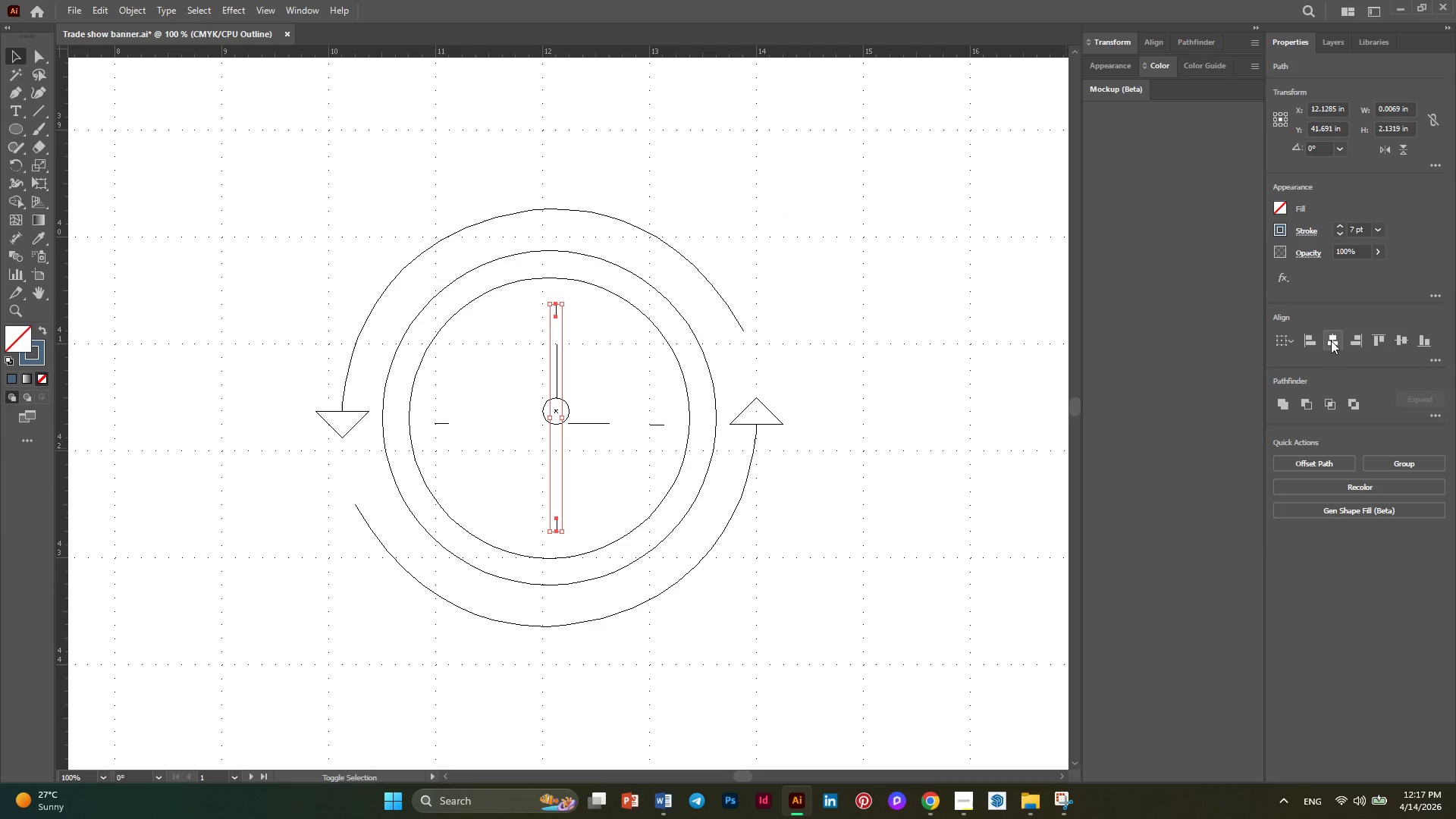 
left_click([1331, 340])
 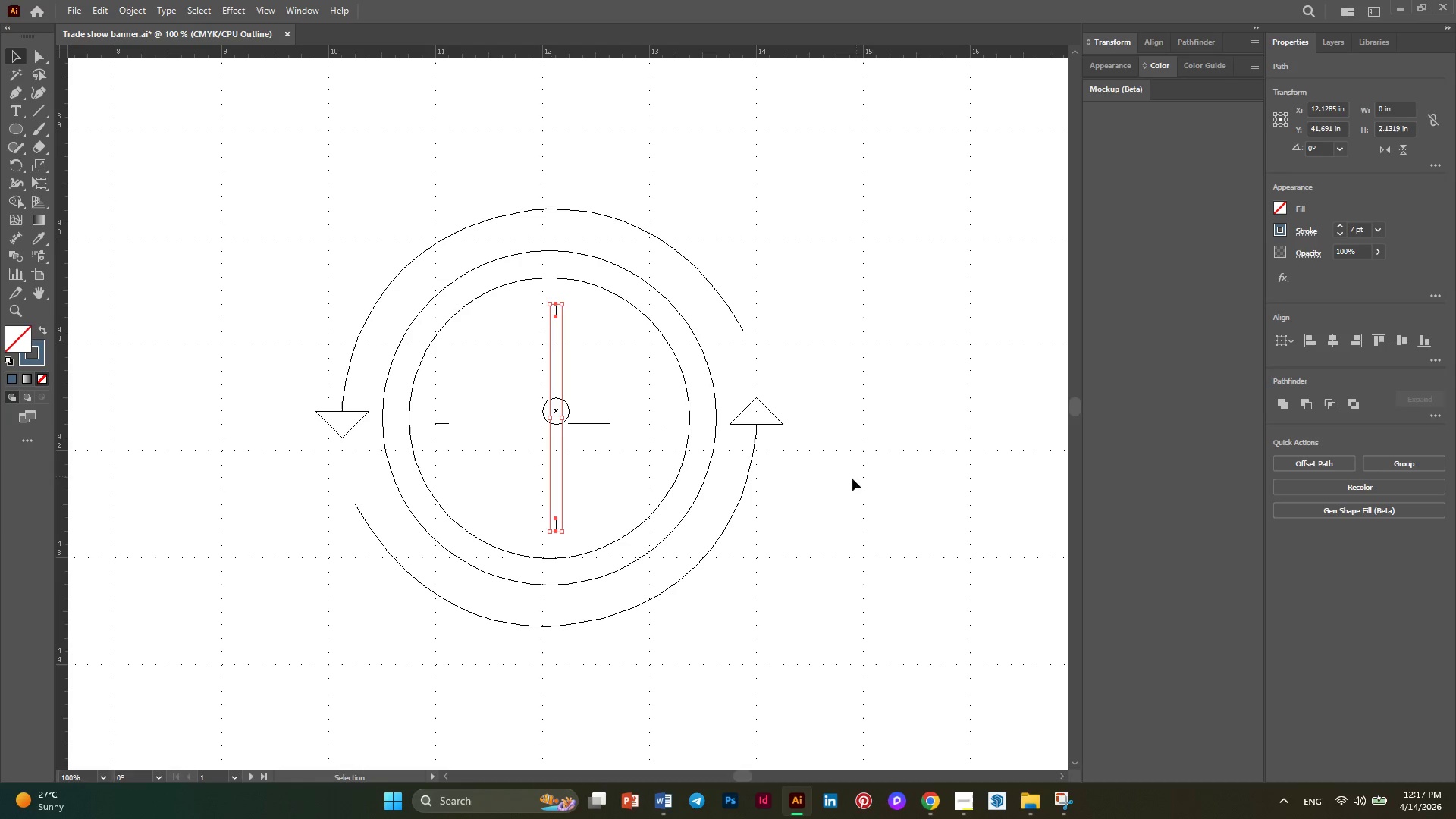 
left_click([672, 441])
 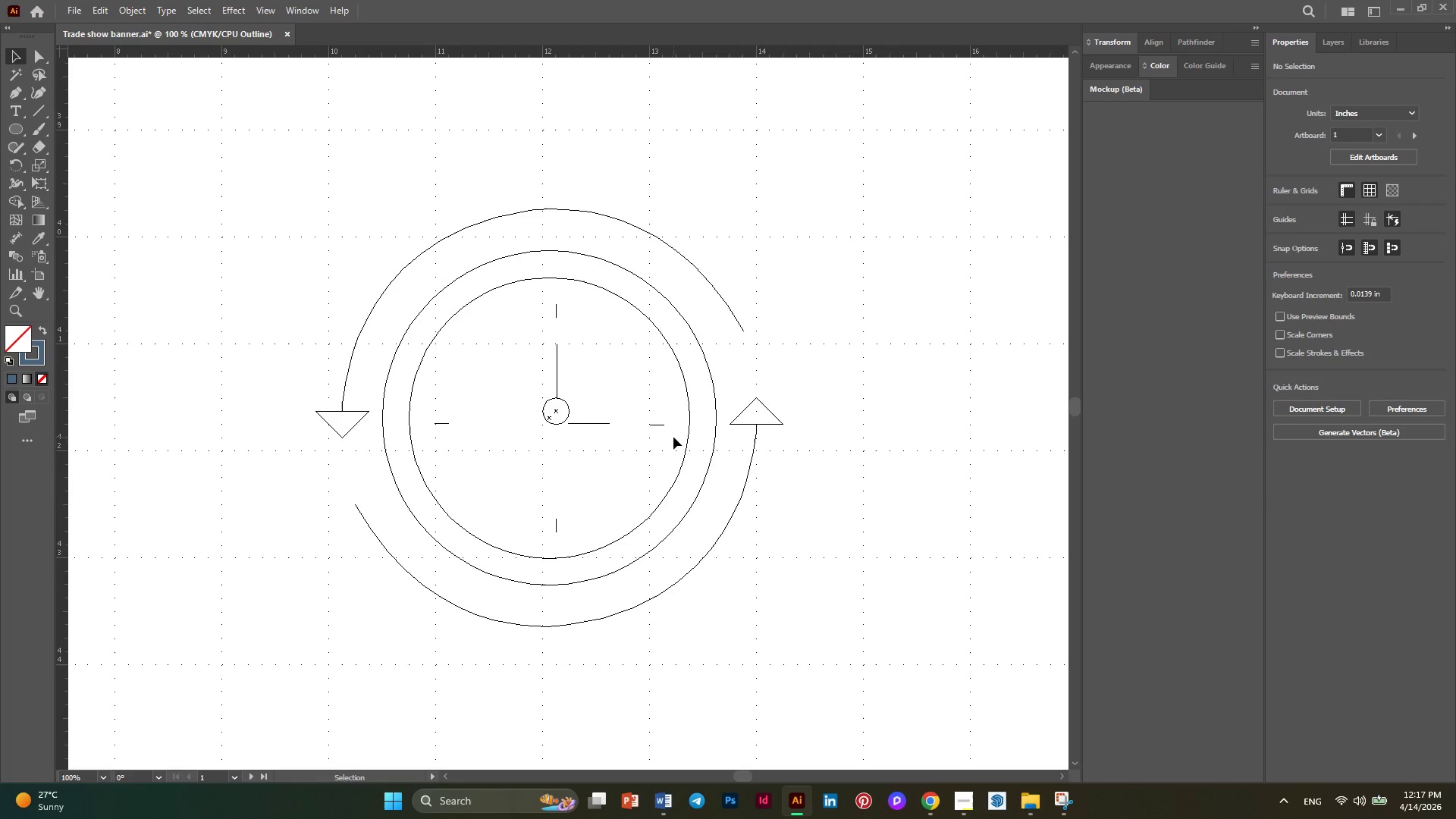 
left_click_drag(start_coordinate=[673, 437], to_coordinate=[583, 410])
 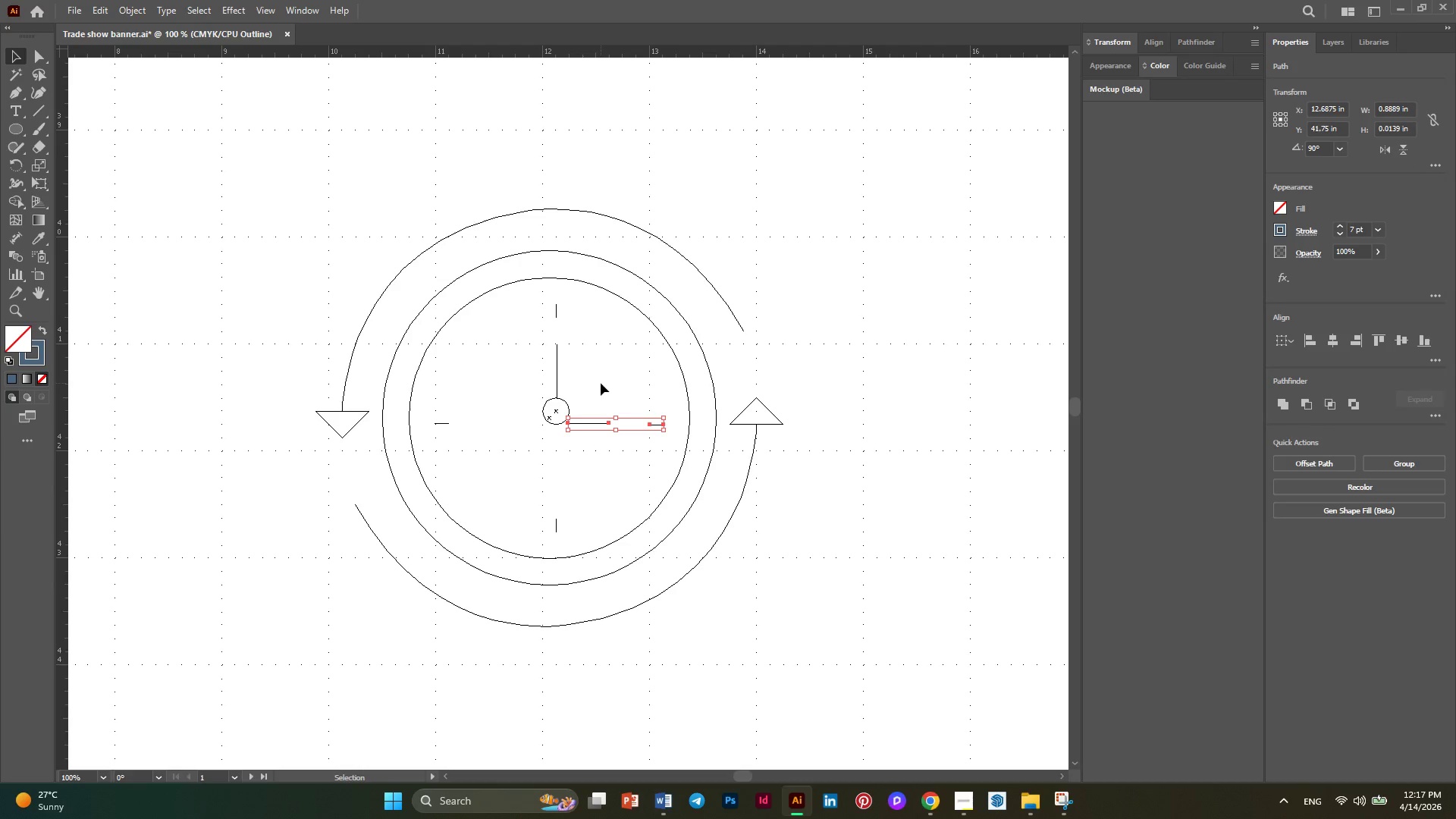 
hold_key(key=ShiftLeft, duration=5.51)
left_click_drag(start_coordinate=[601, 383], to_coordinate=[578, 403])
 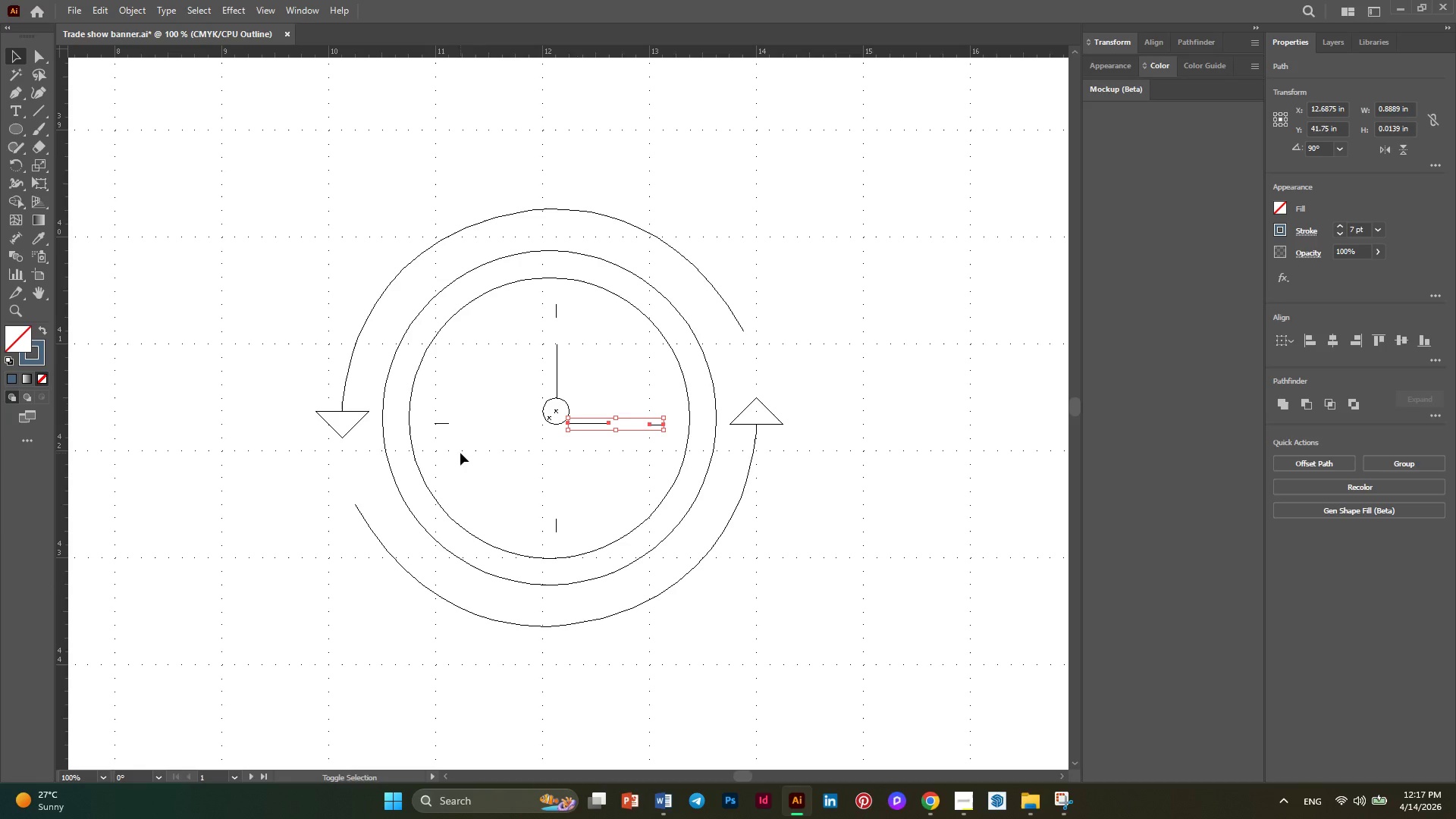 
left_click_drag(start_coordinate=[463, 450], to_coordinate=[421, 413])
 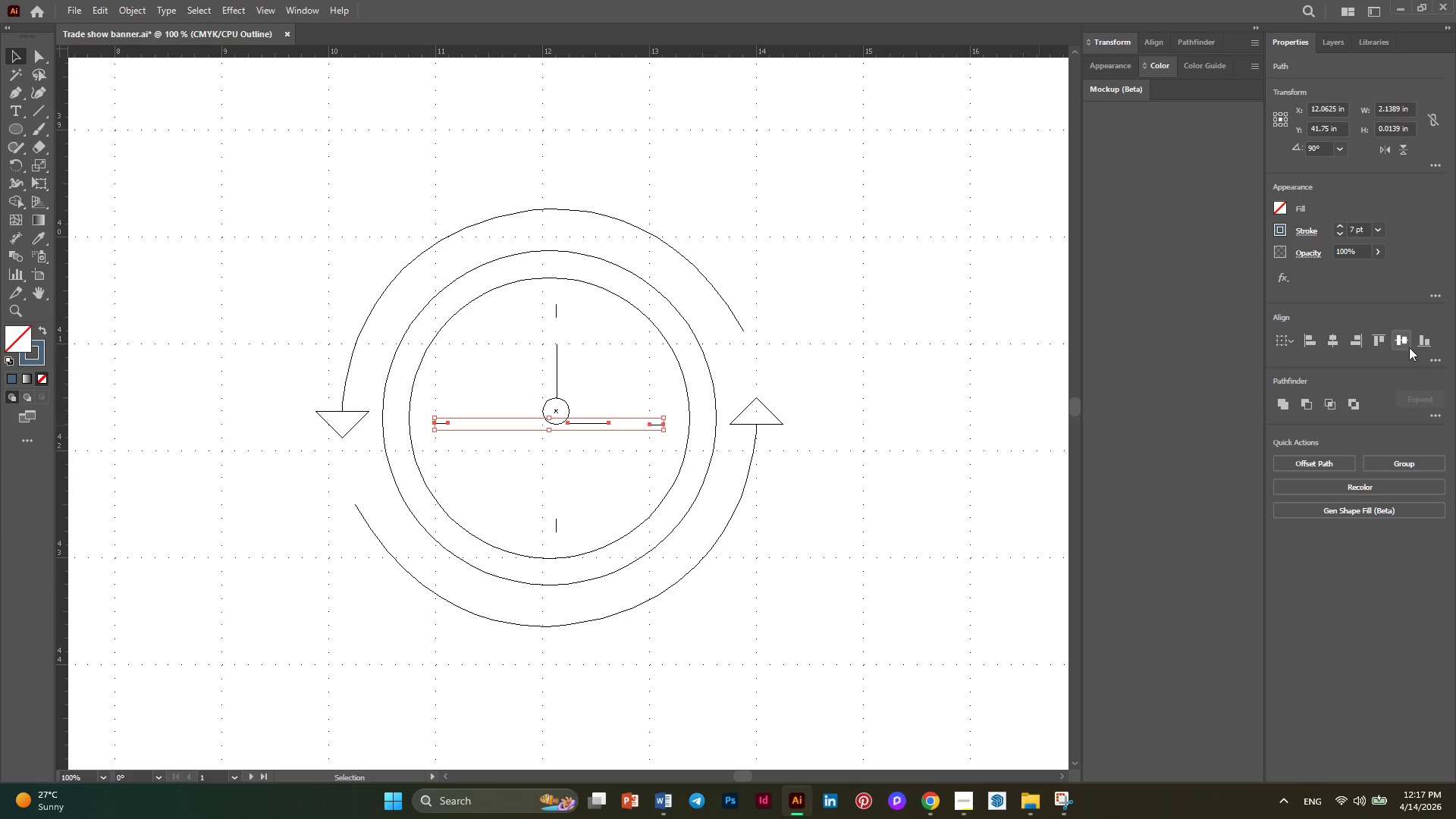 
left_click([1399, 344])
 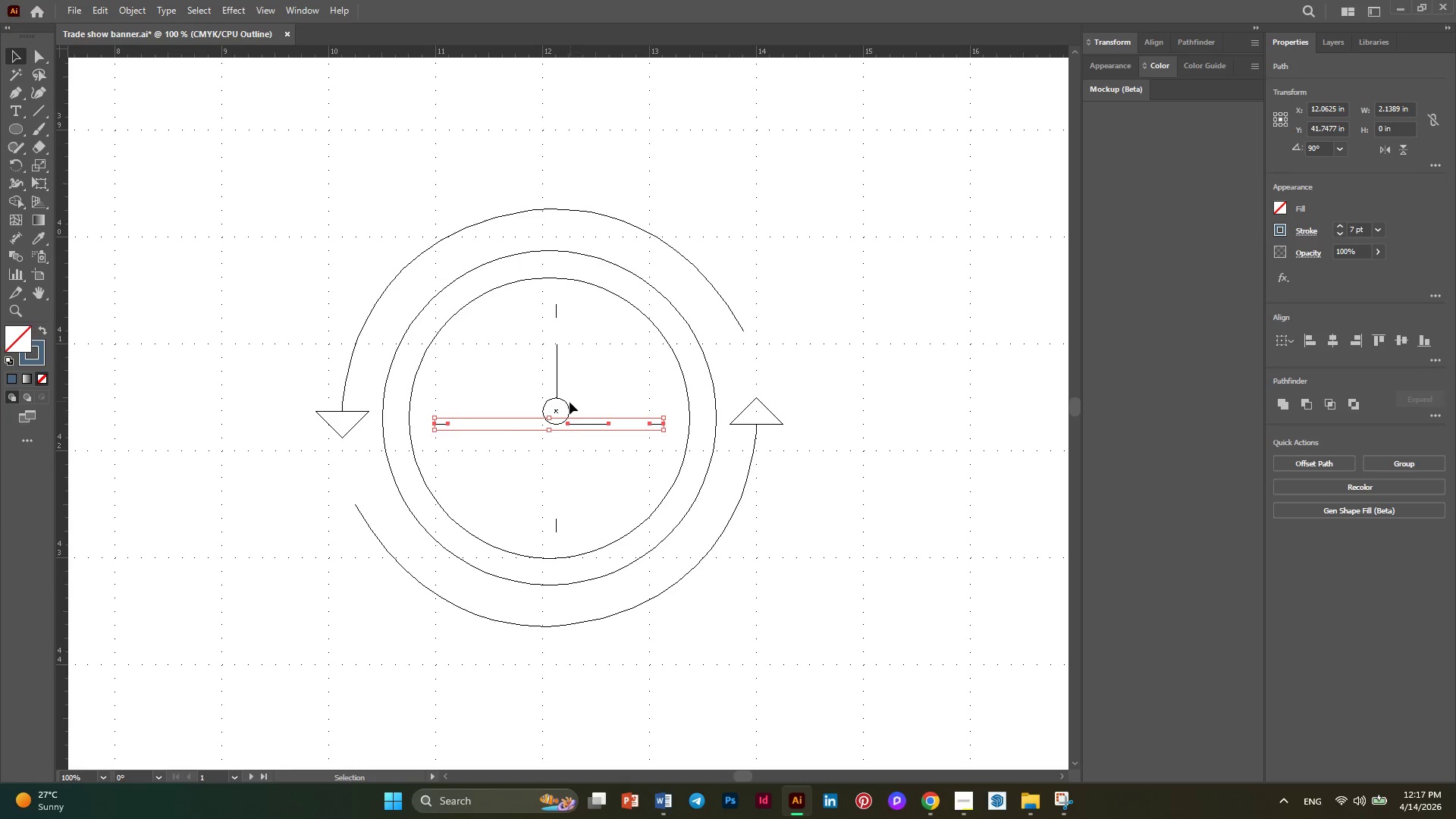 
left_click([564, 404])
 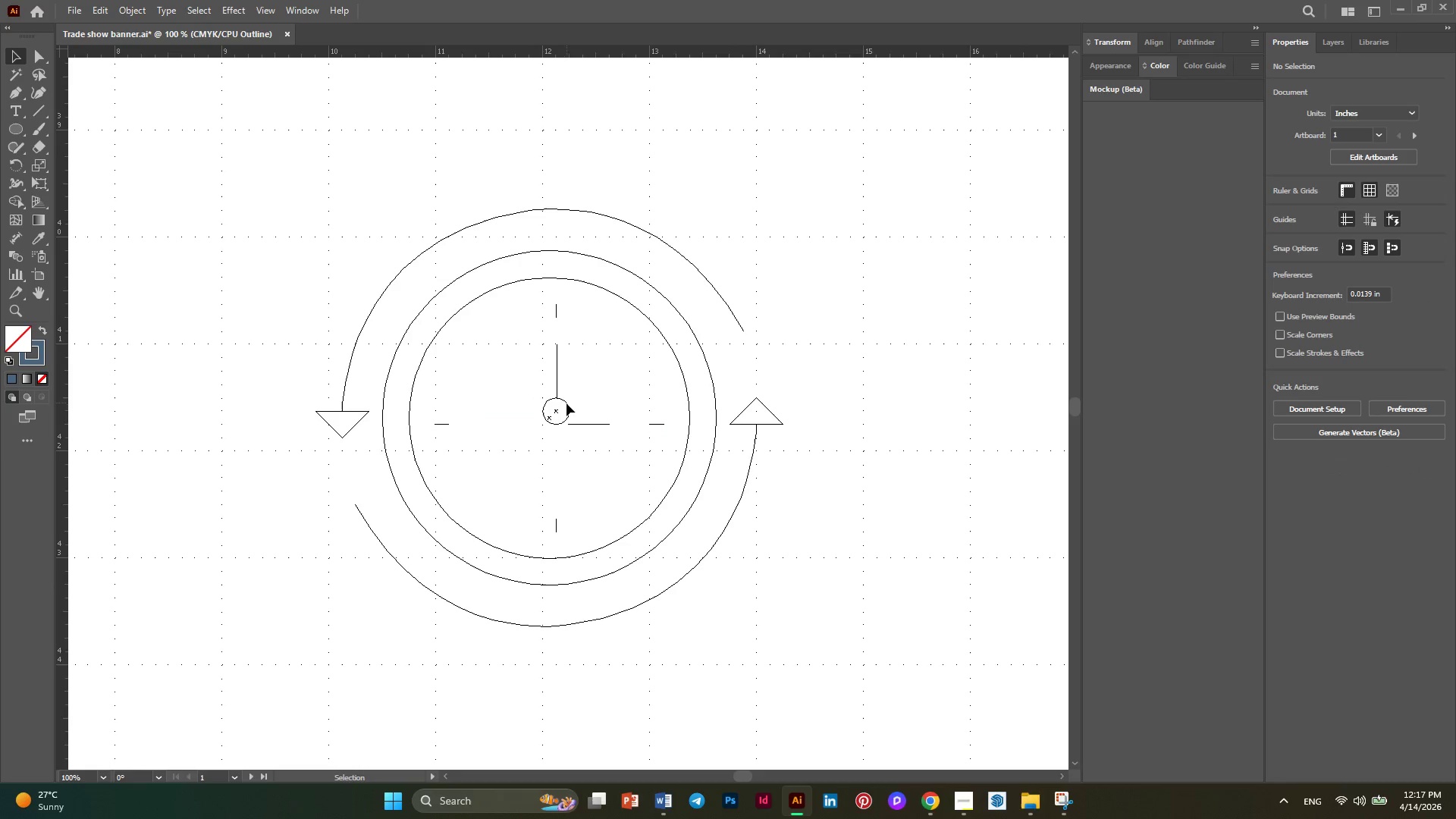 
left_click([565, 404])
 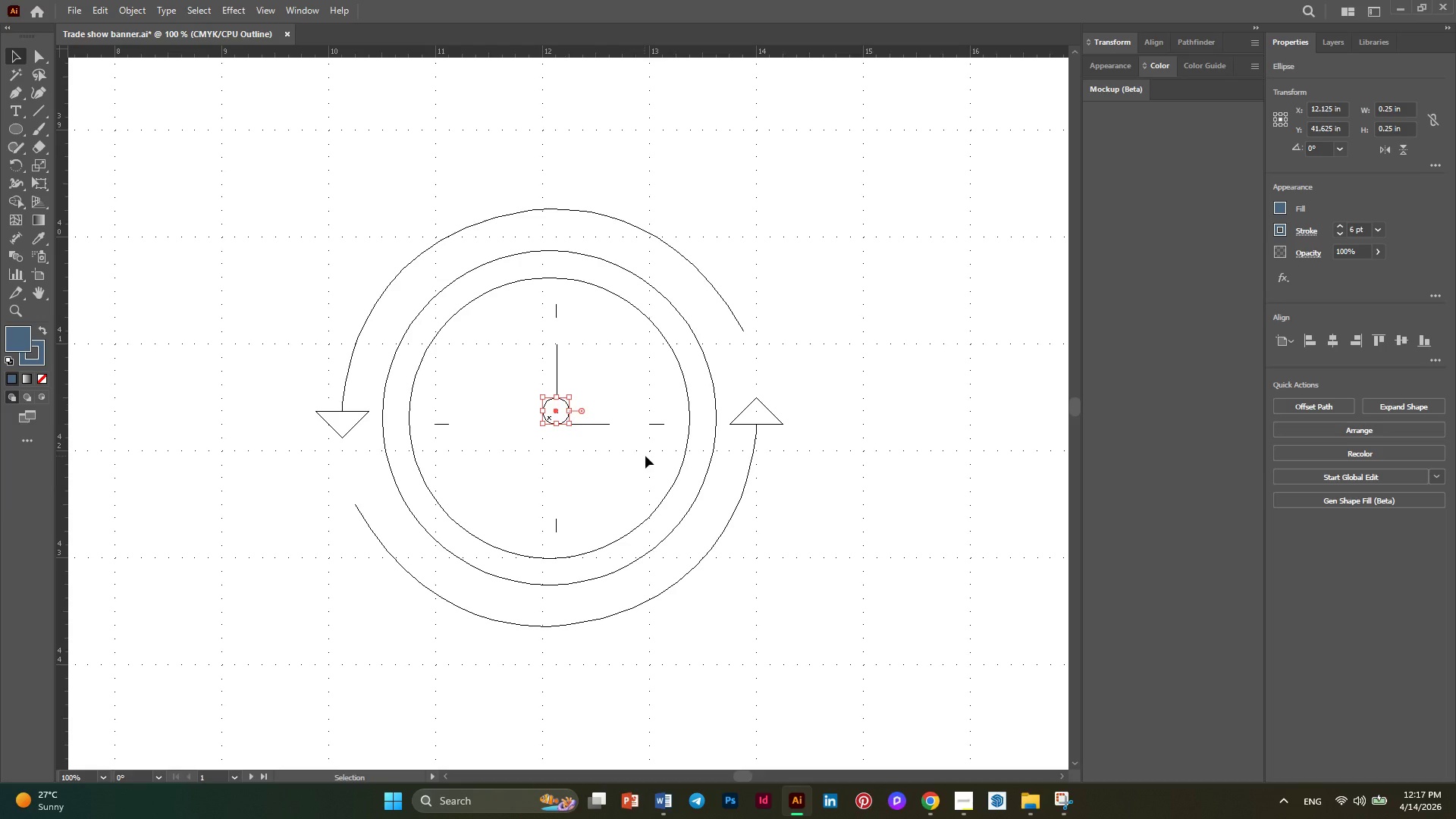 
hold_key(key=ShiftLeft, duration=3.17)
left_click_drag(start_coordinate=[657, 455], to_coordinate=[579, 416])
 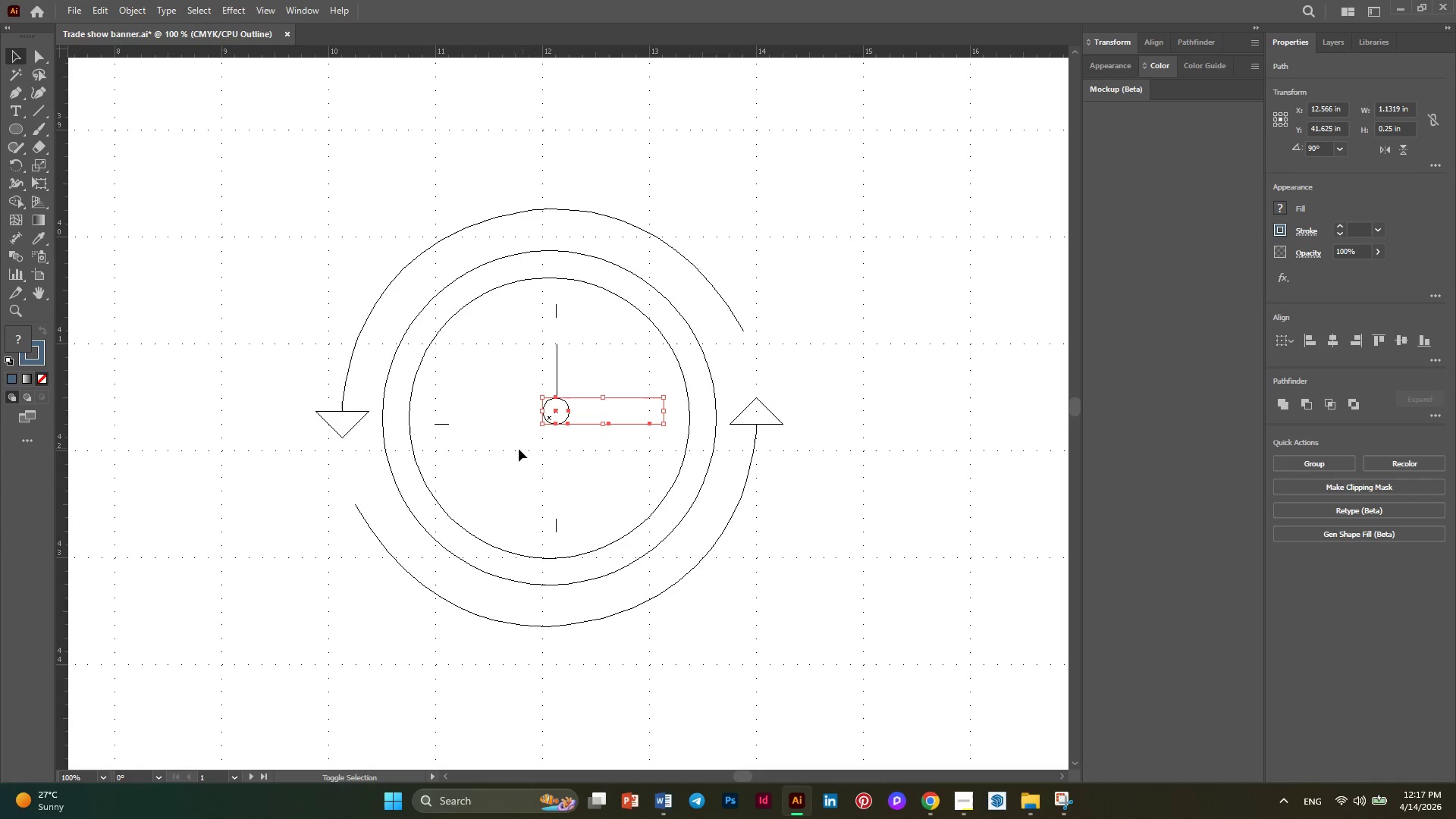 
left_click_drag(start_coordinate=[511, 449], to_coordinate=[429, 398])
 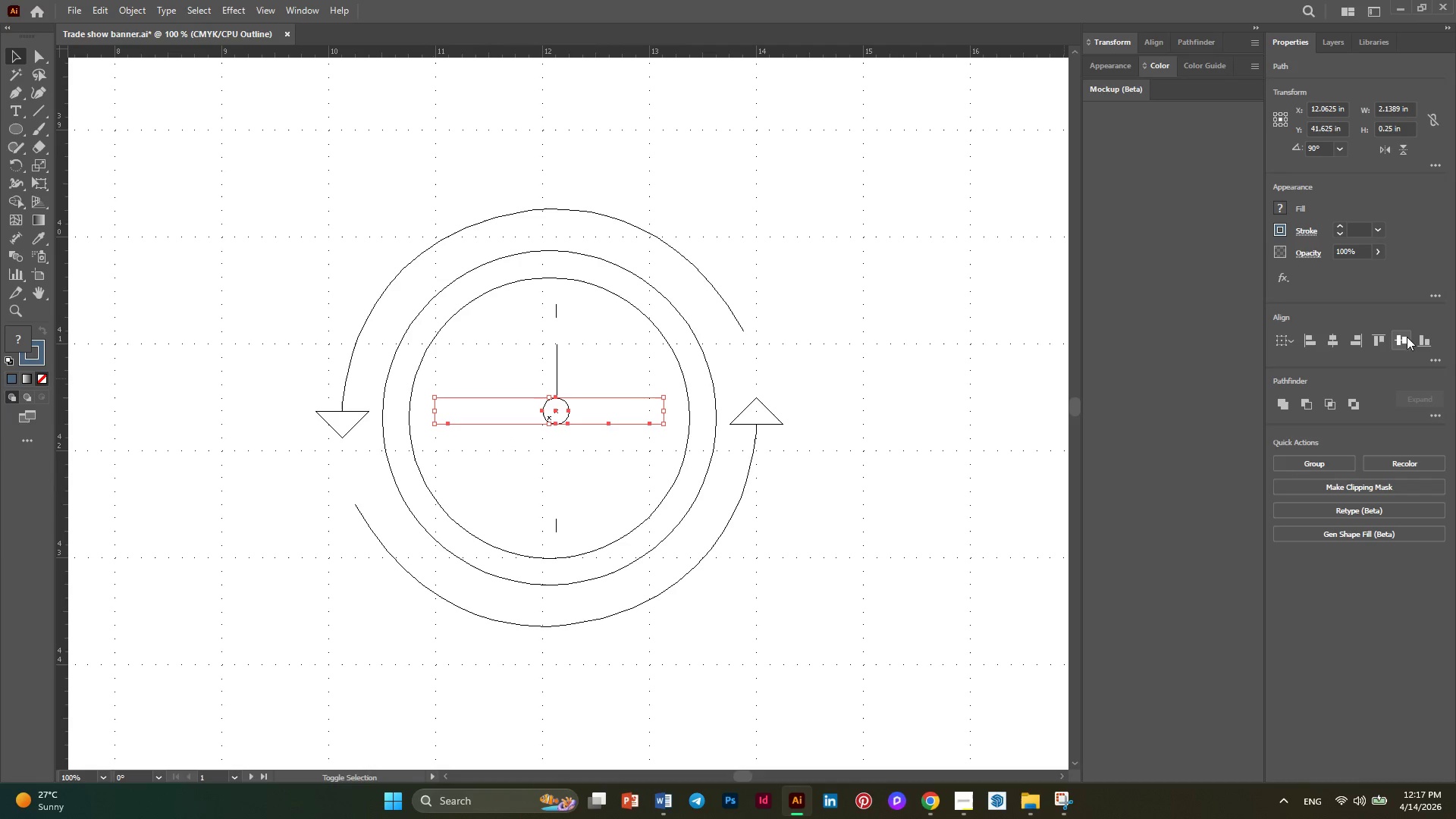 
left_click([1407, 337])
 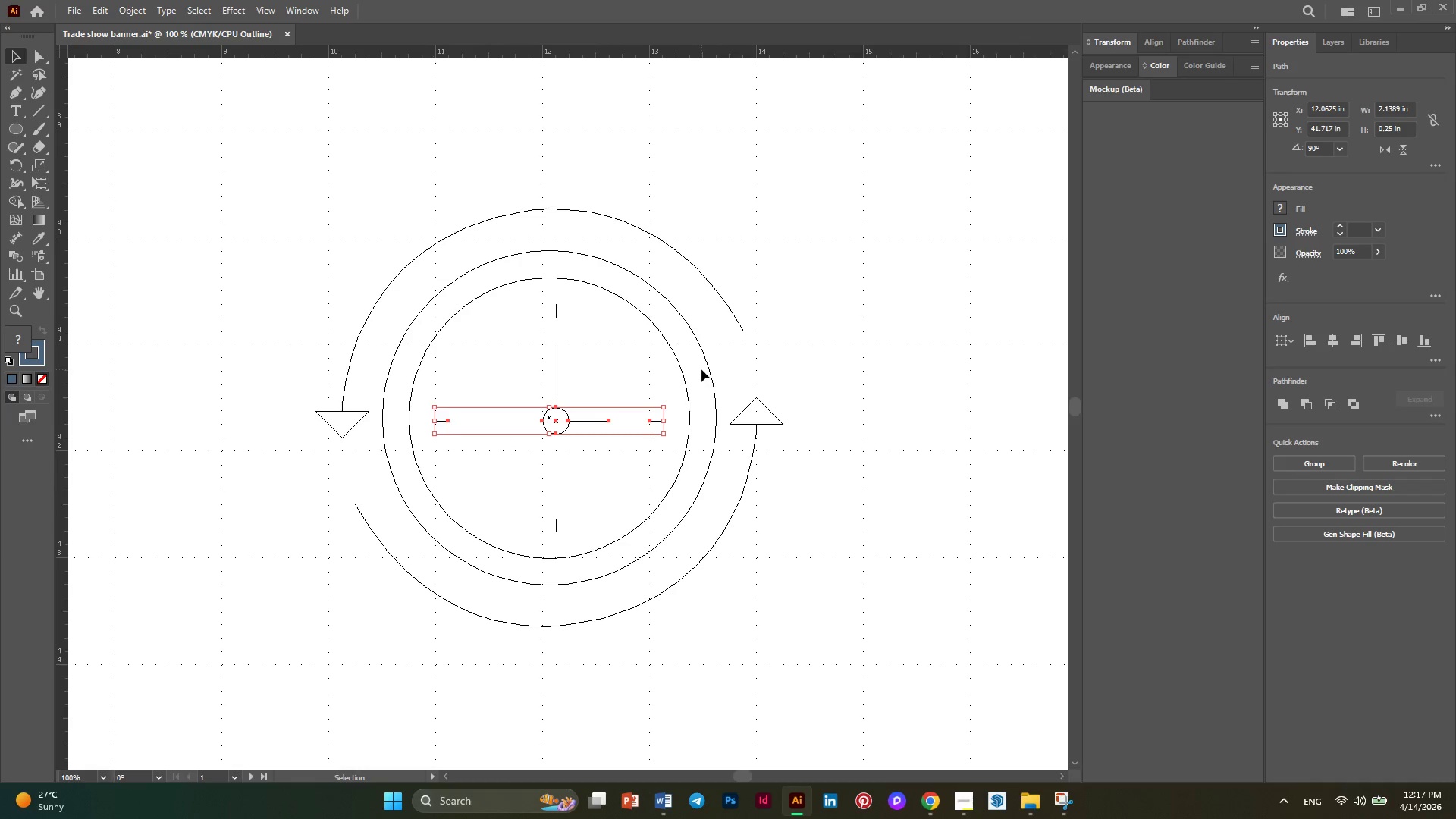 
left_click([583, 367])
 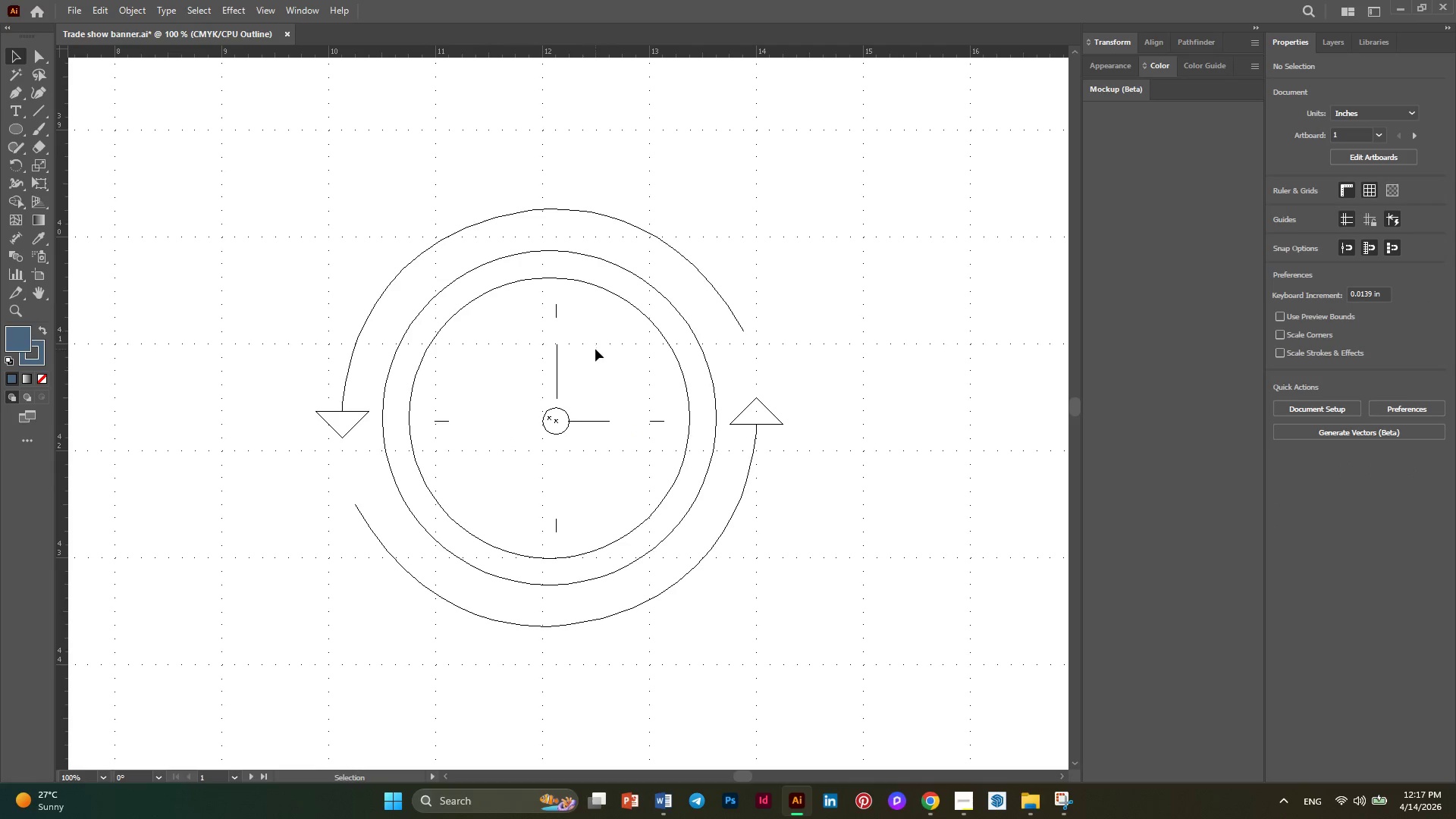 
left_click_drag(start_coordinate=[594, 367], to_coordinate=[535, 303])
 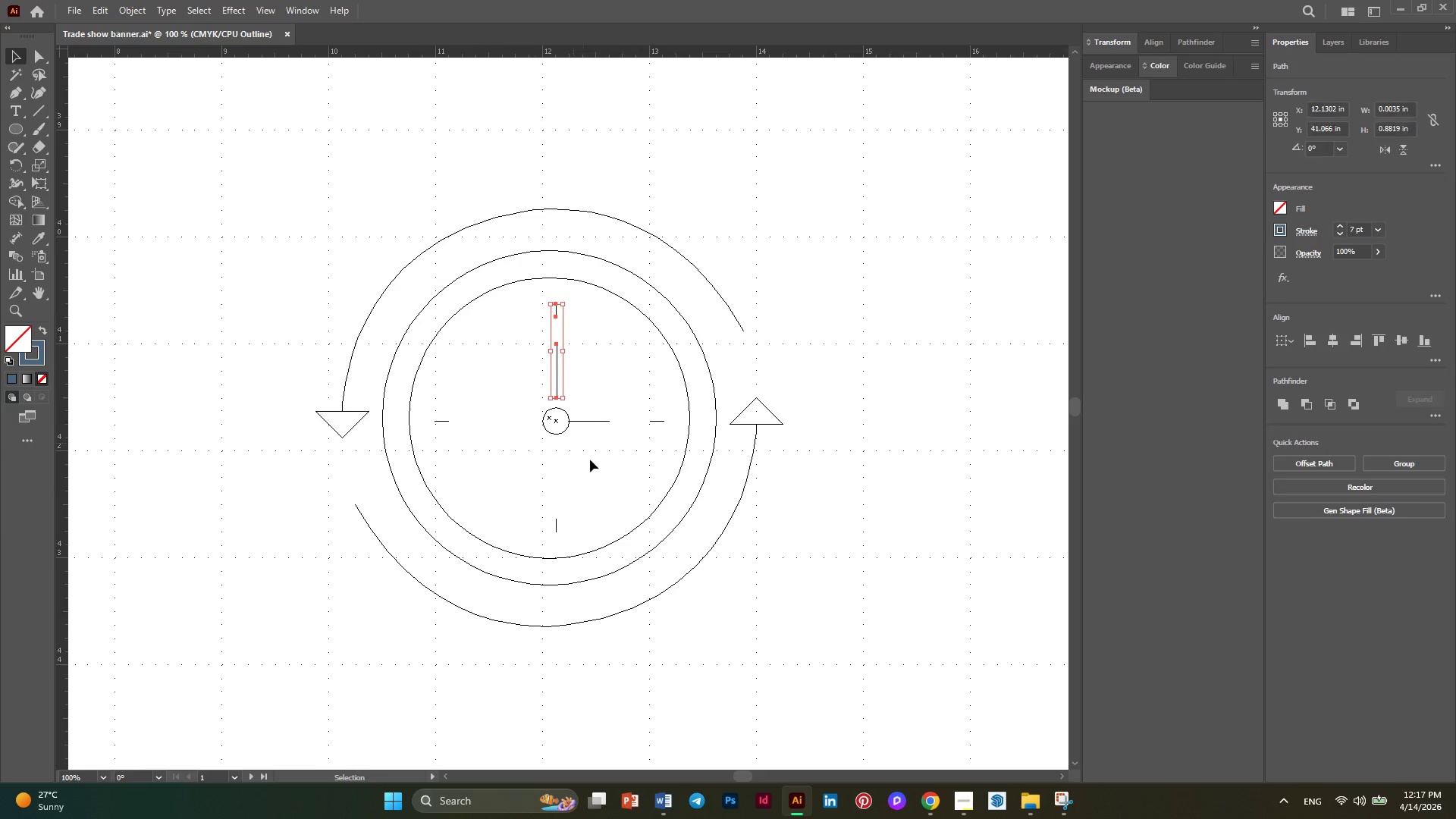 
hold_key(key=ShiftLeft, duration=1.34)
left_click_drag(start_coordinate=[576, 482], to_coordinate=[548, 428])
 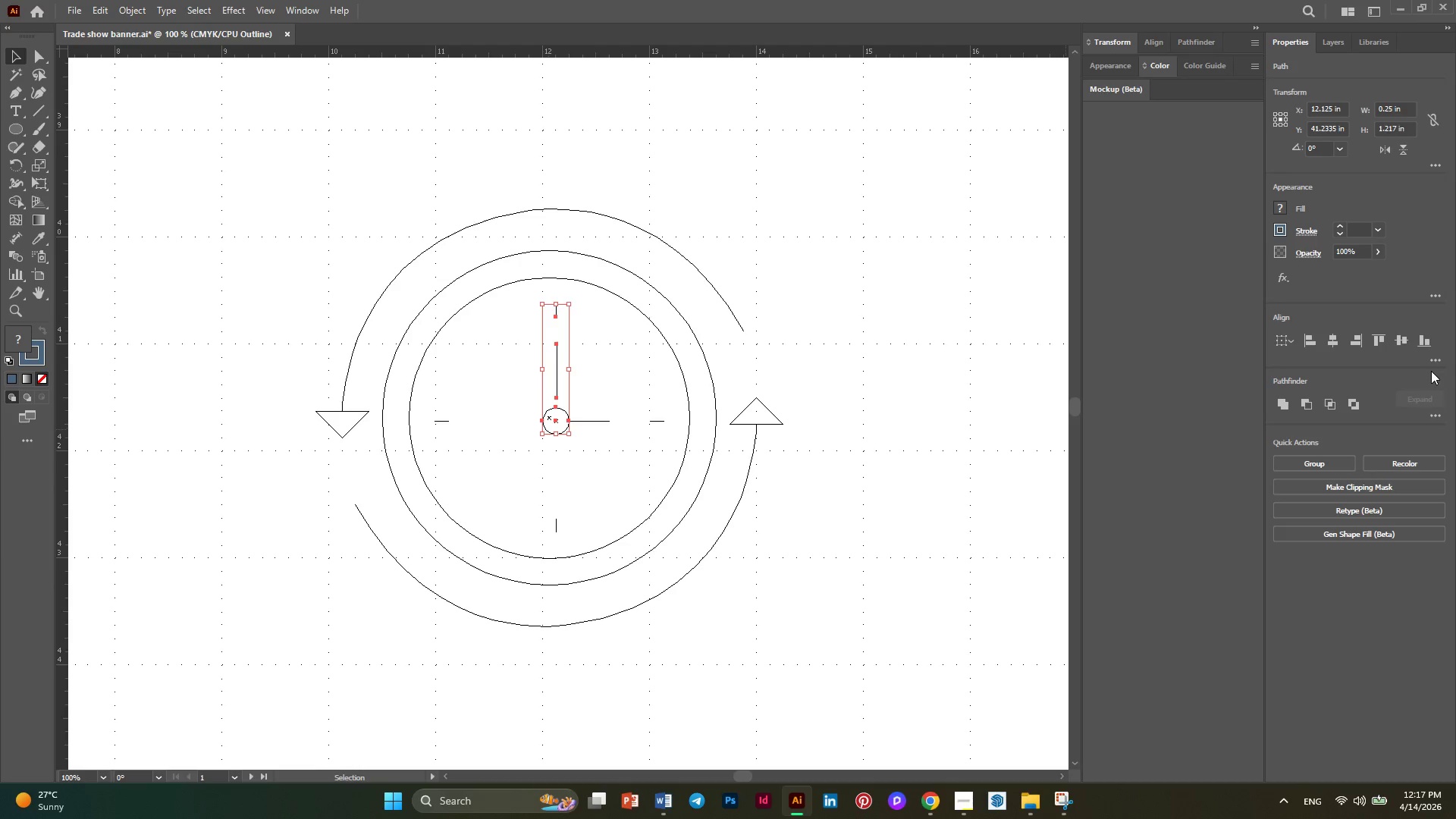 
left_click([1432, 362])
 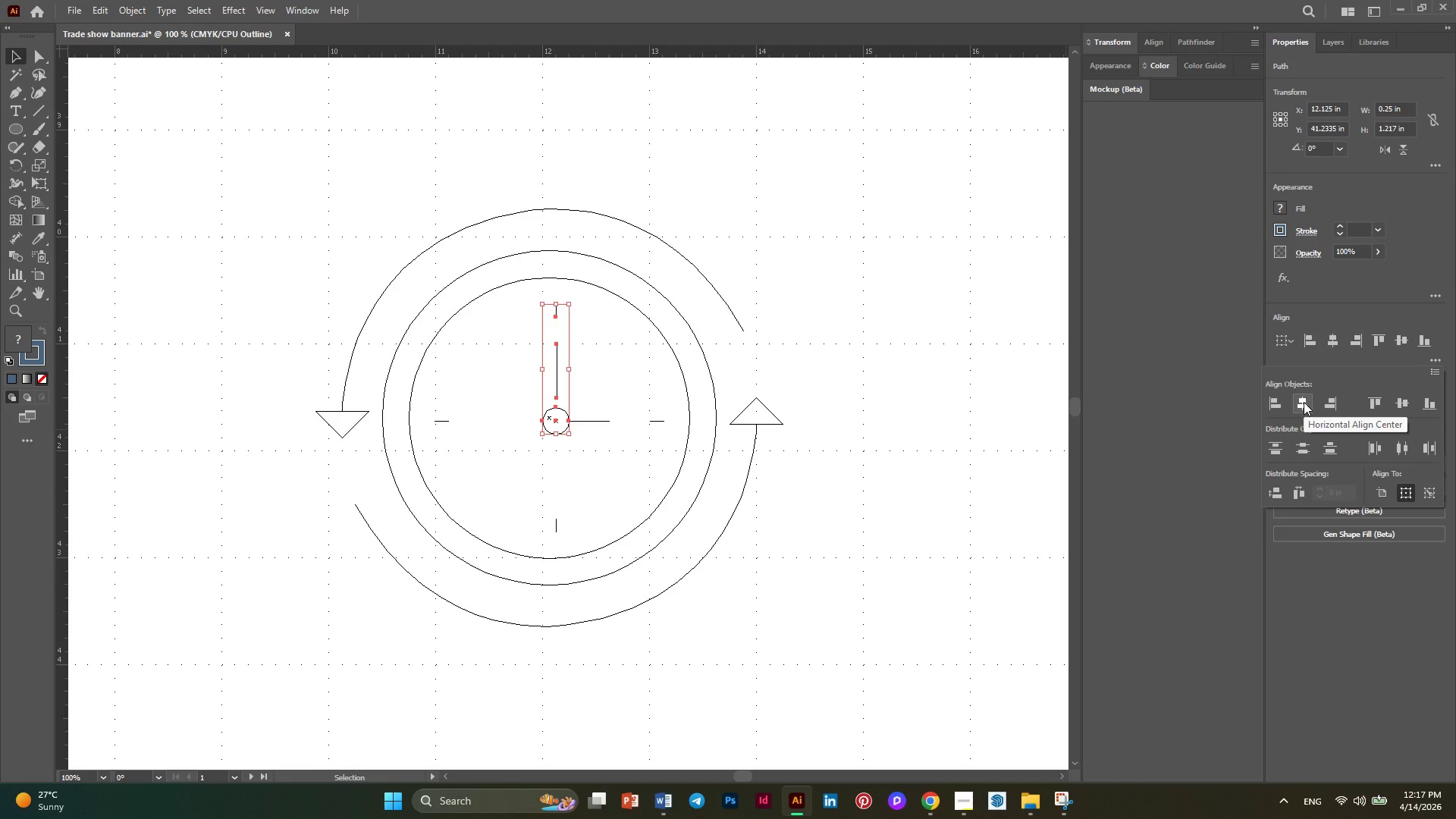 
wait(10.42)
 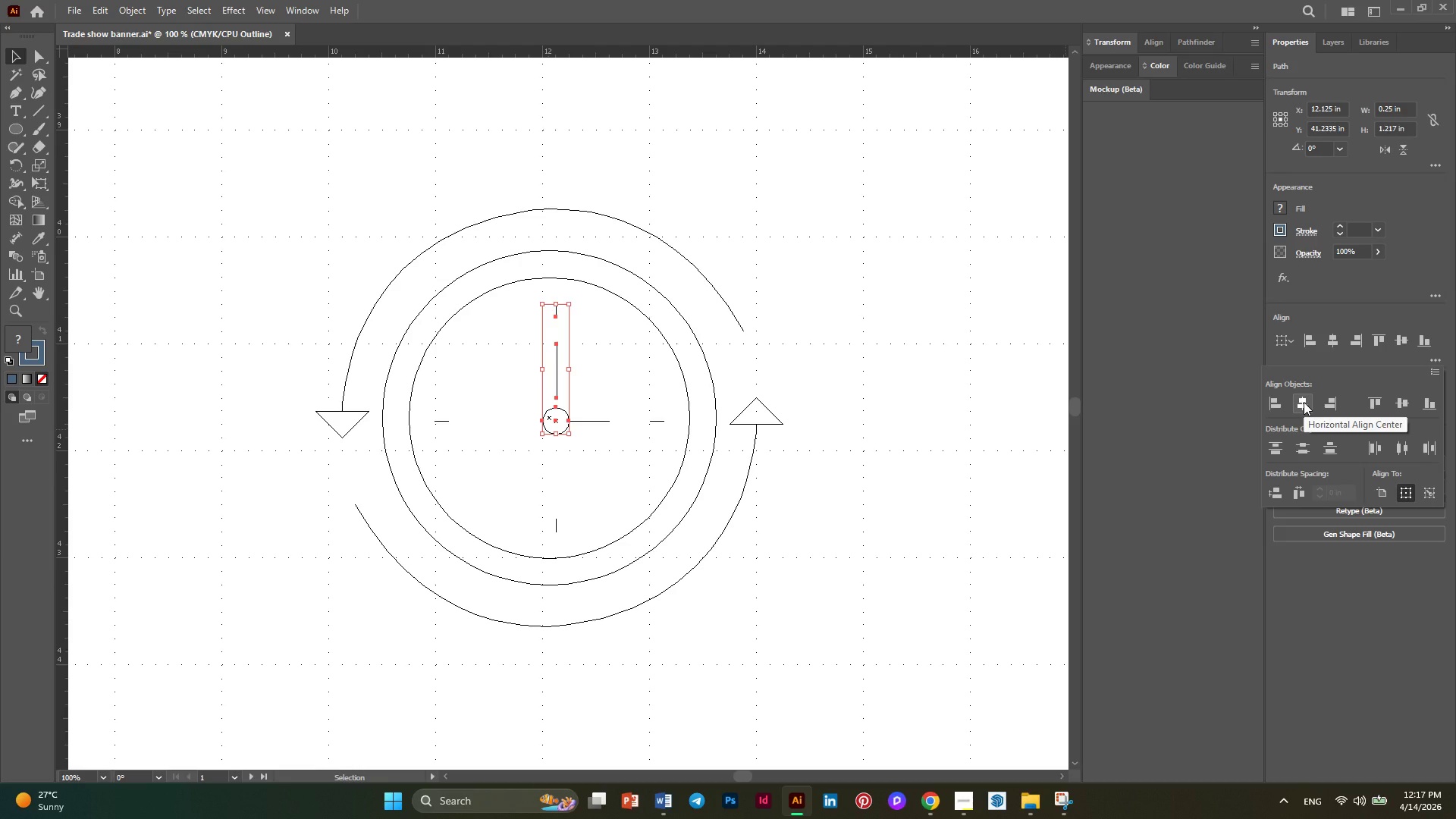 
left_click([1304, 407])
 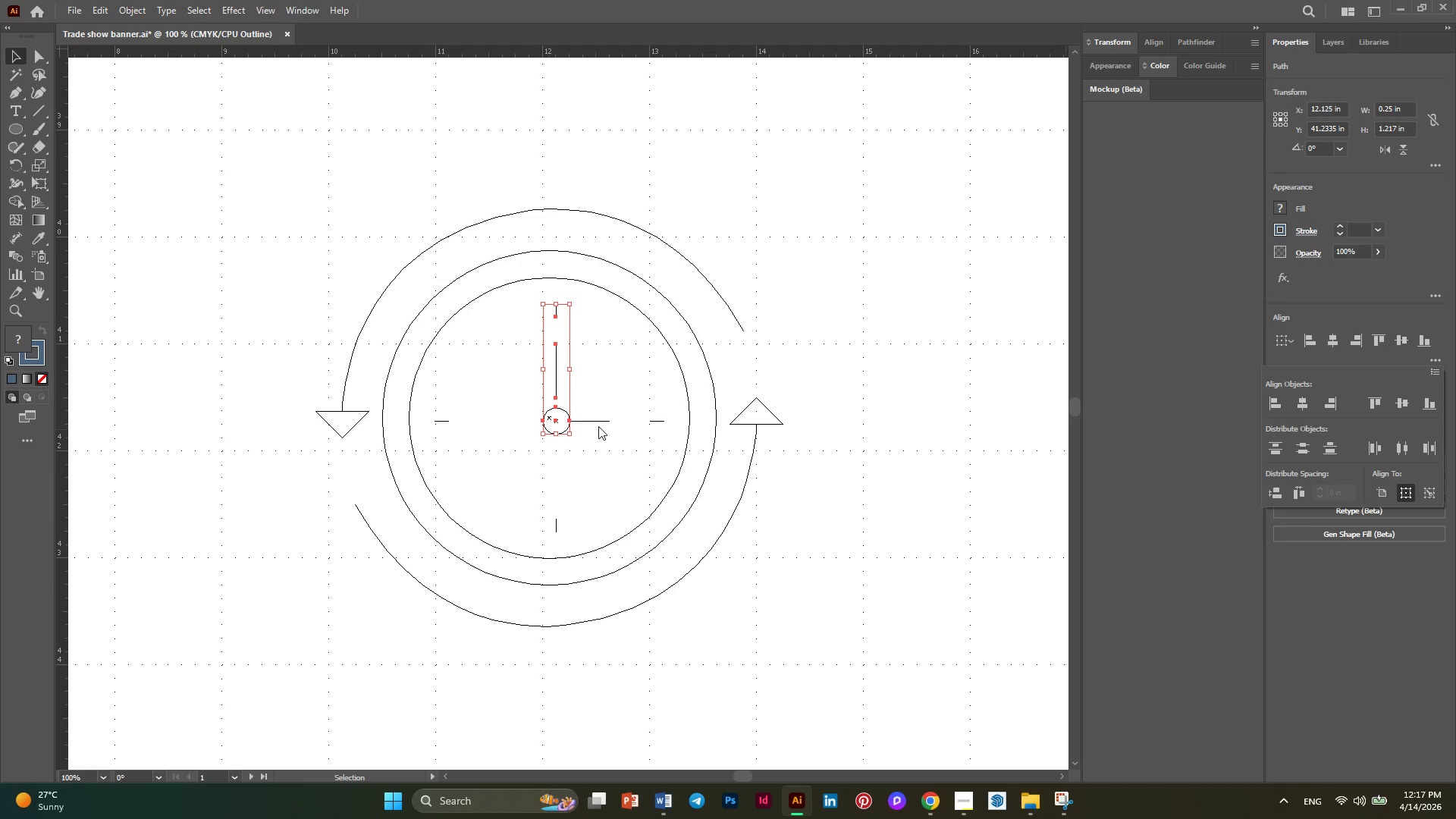 
left_click([595, 394])
 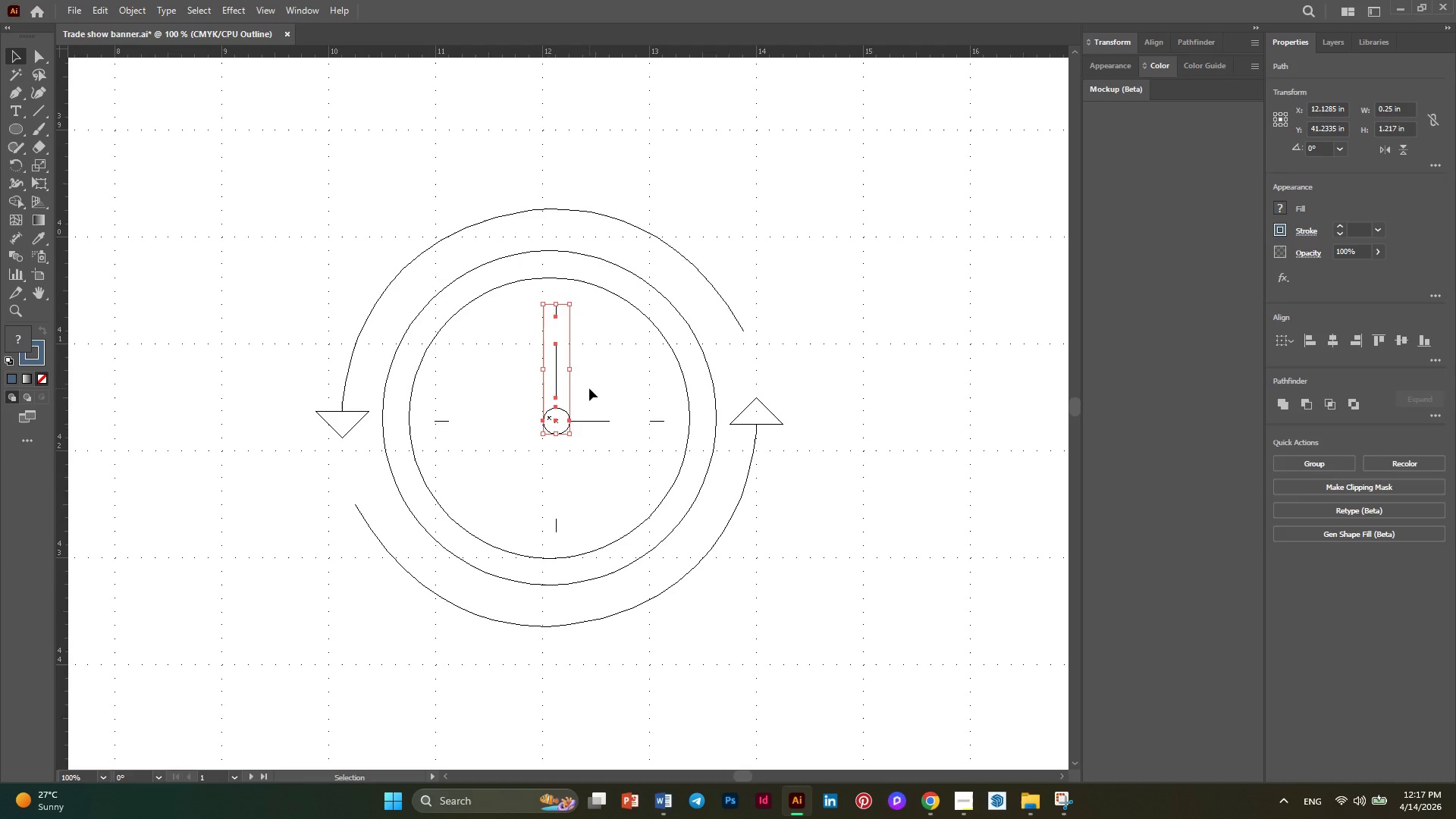 
left_click([589, 388])
 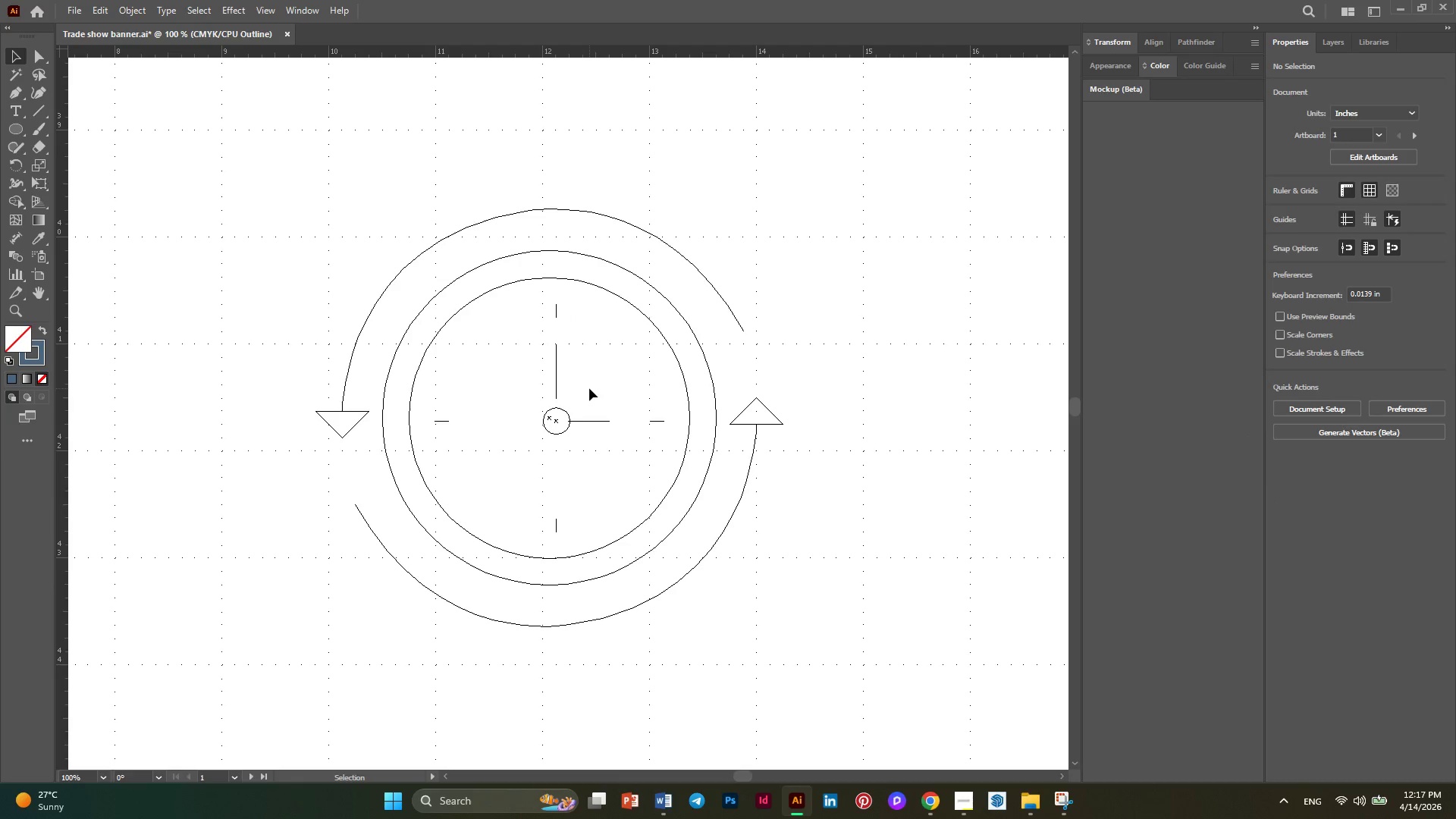 
left_click_drag(start_coordinate=[589, 388], to_coordinate=[527, 309])
 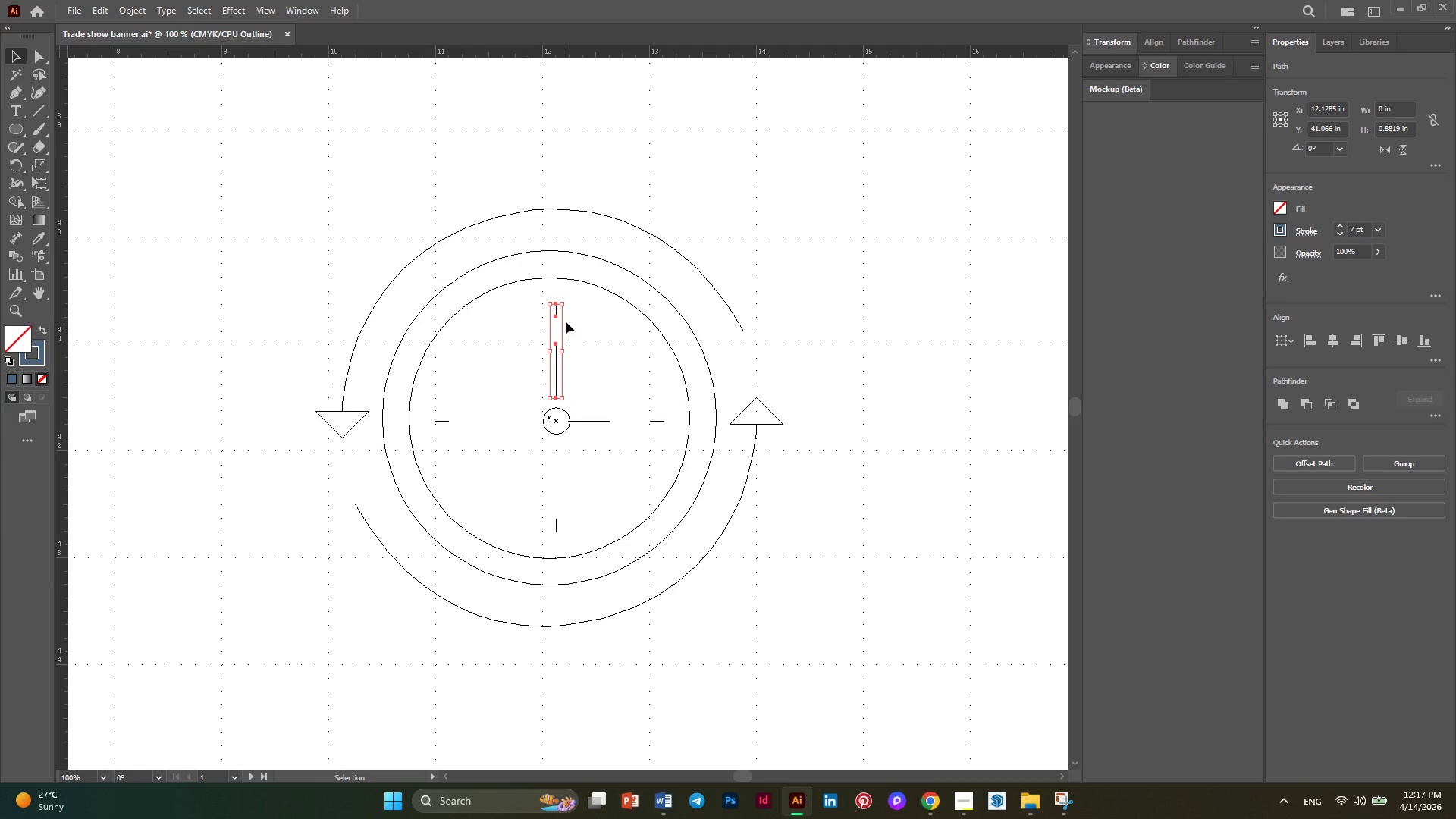 
key(ArrowDown)
 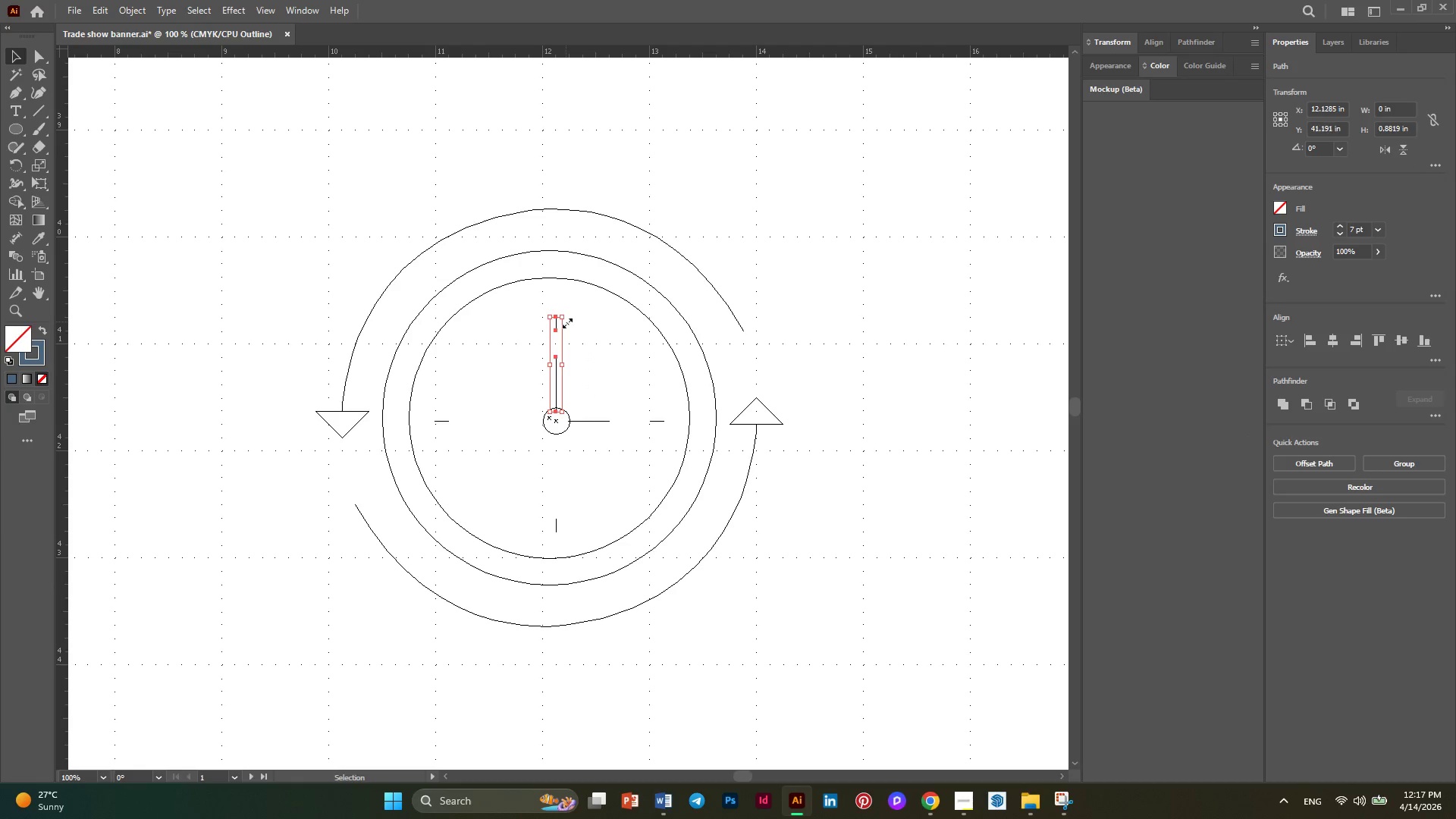 
key(ArrowDown)
 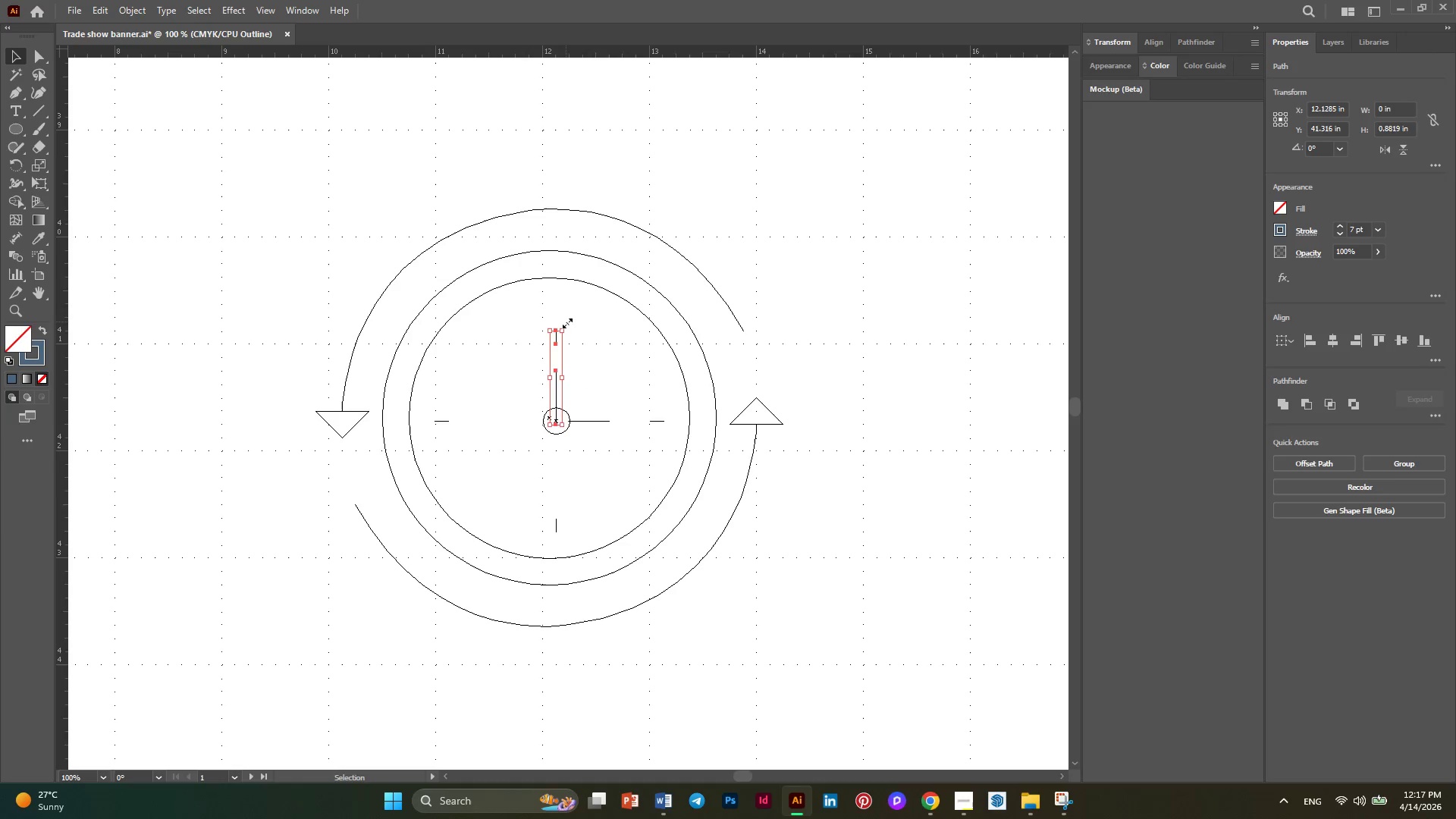 
key(ArrowUp)
 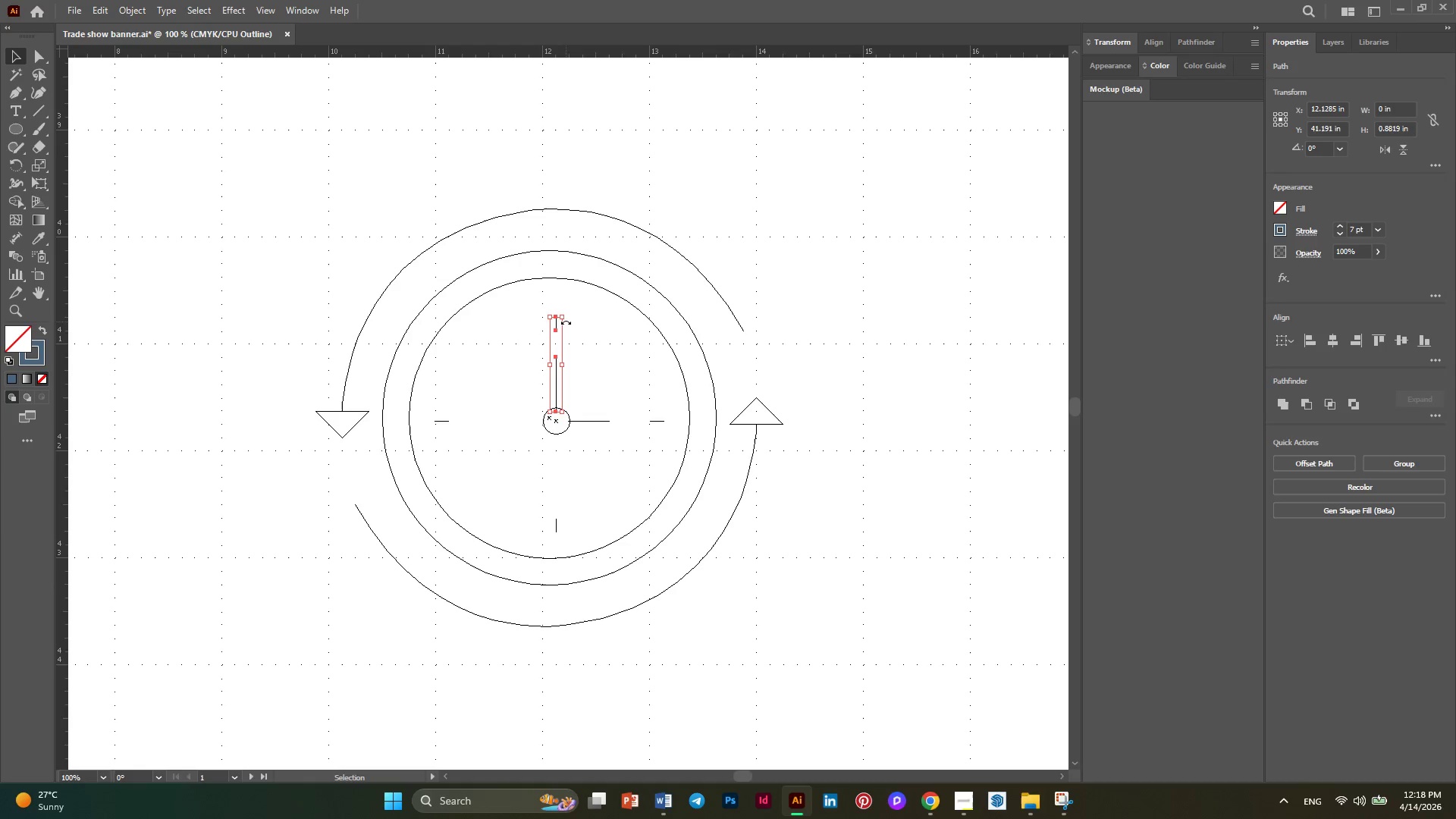 
left_click([630, 464])
 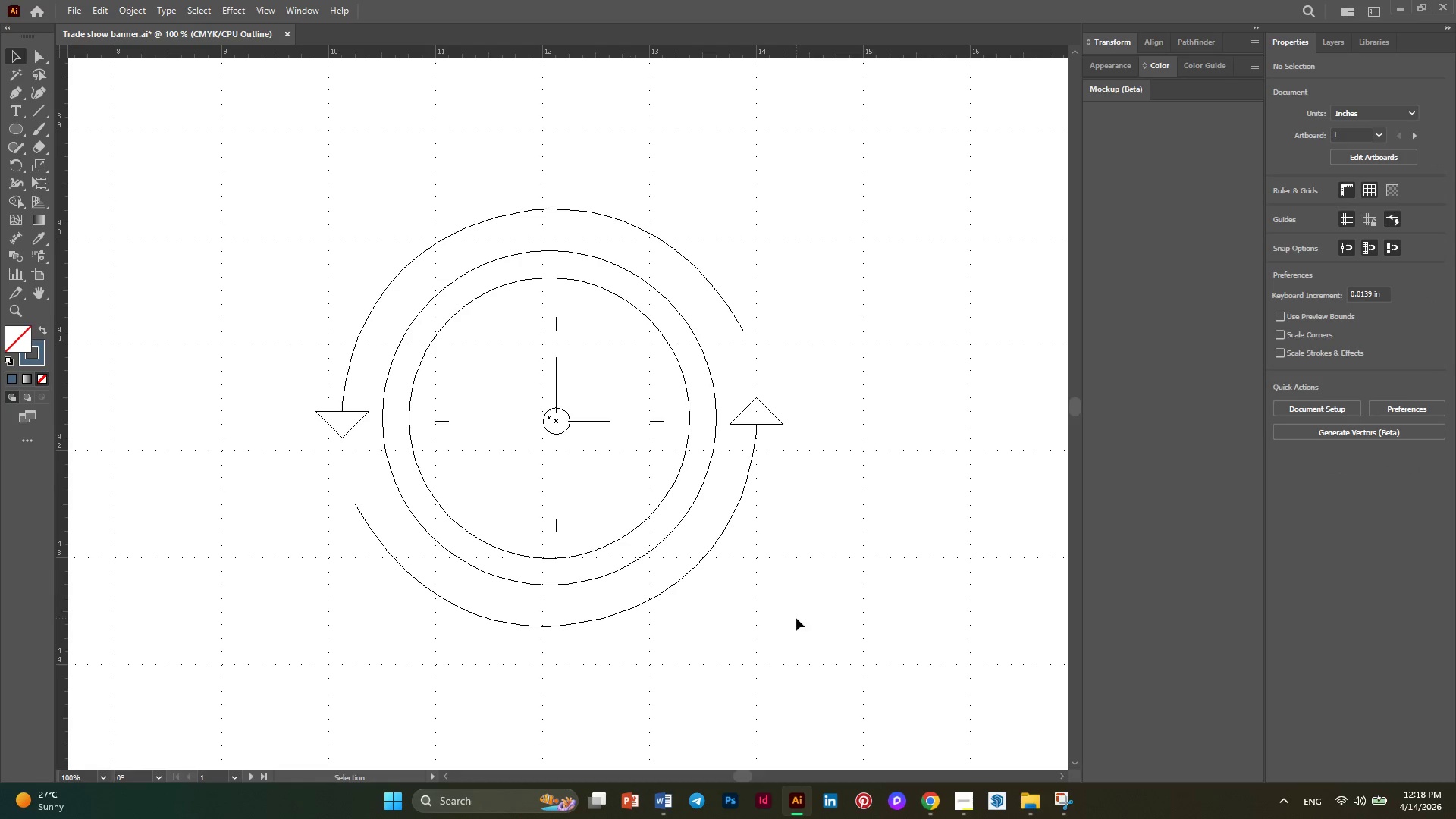 
left_click_drag(start_coordinate=[796, 618], to_coordinate=[295, 193])
 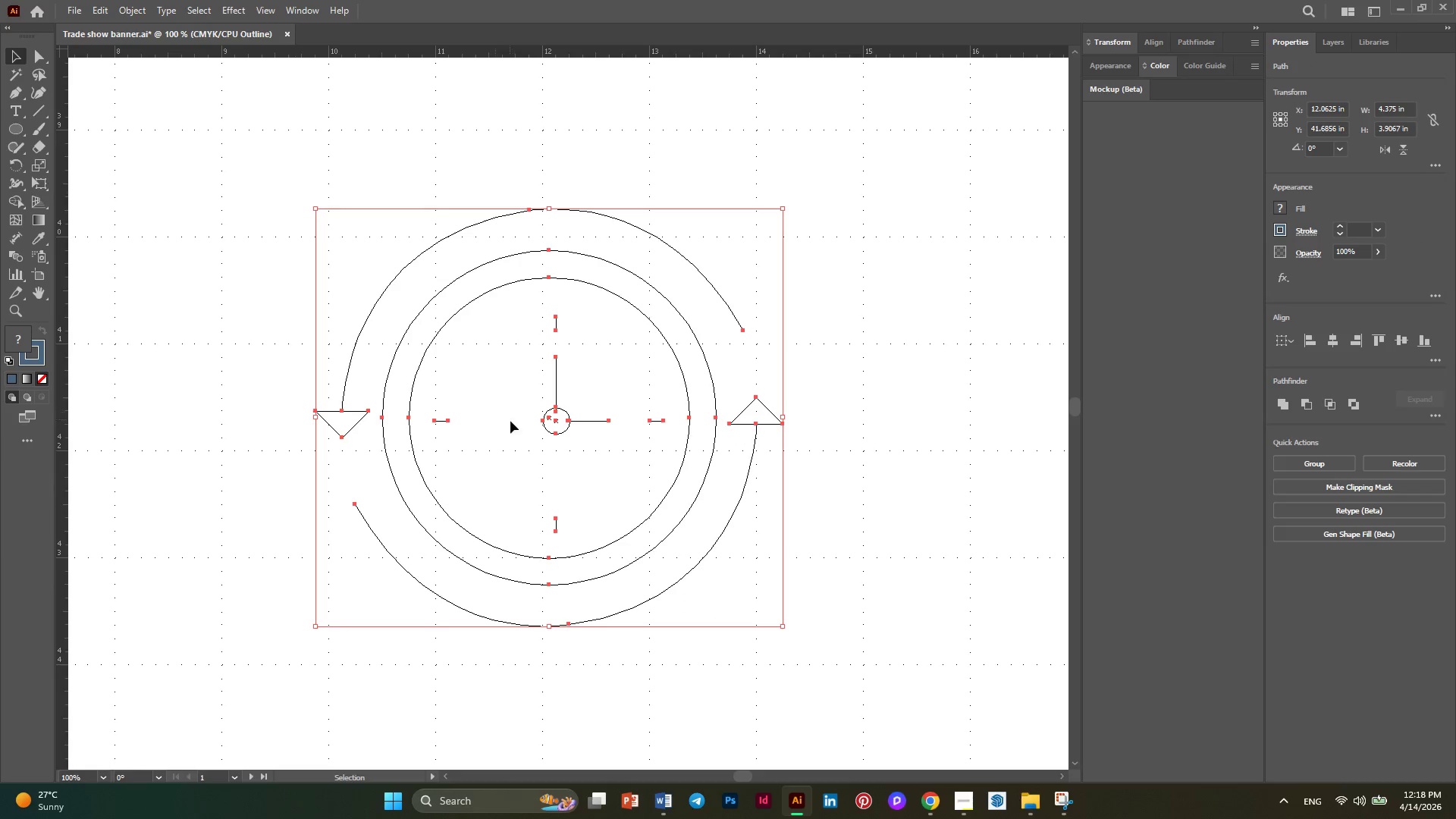 
key(Alt+AltLeft)
 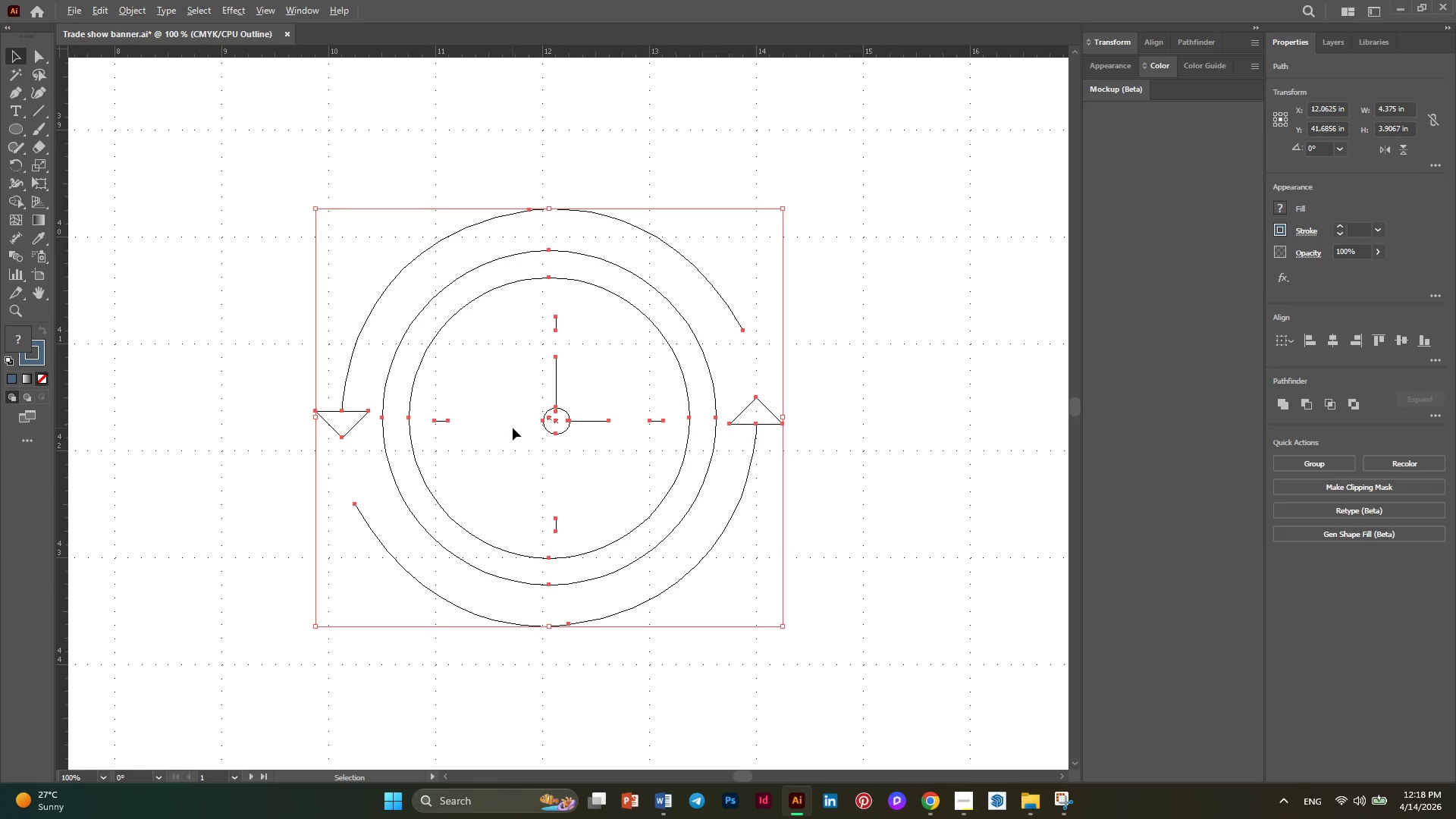 
key(Alt+AltLeft)
 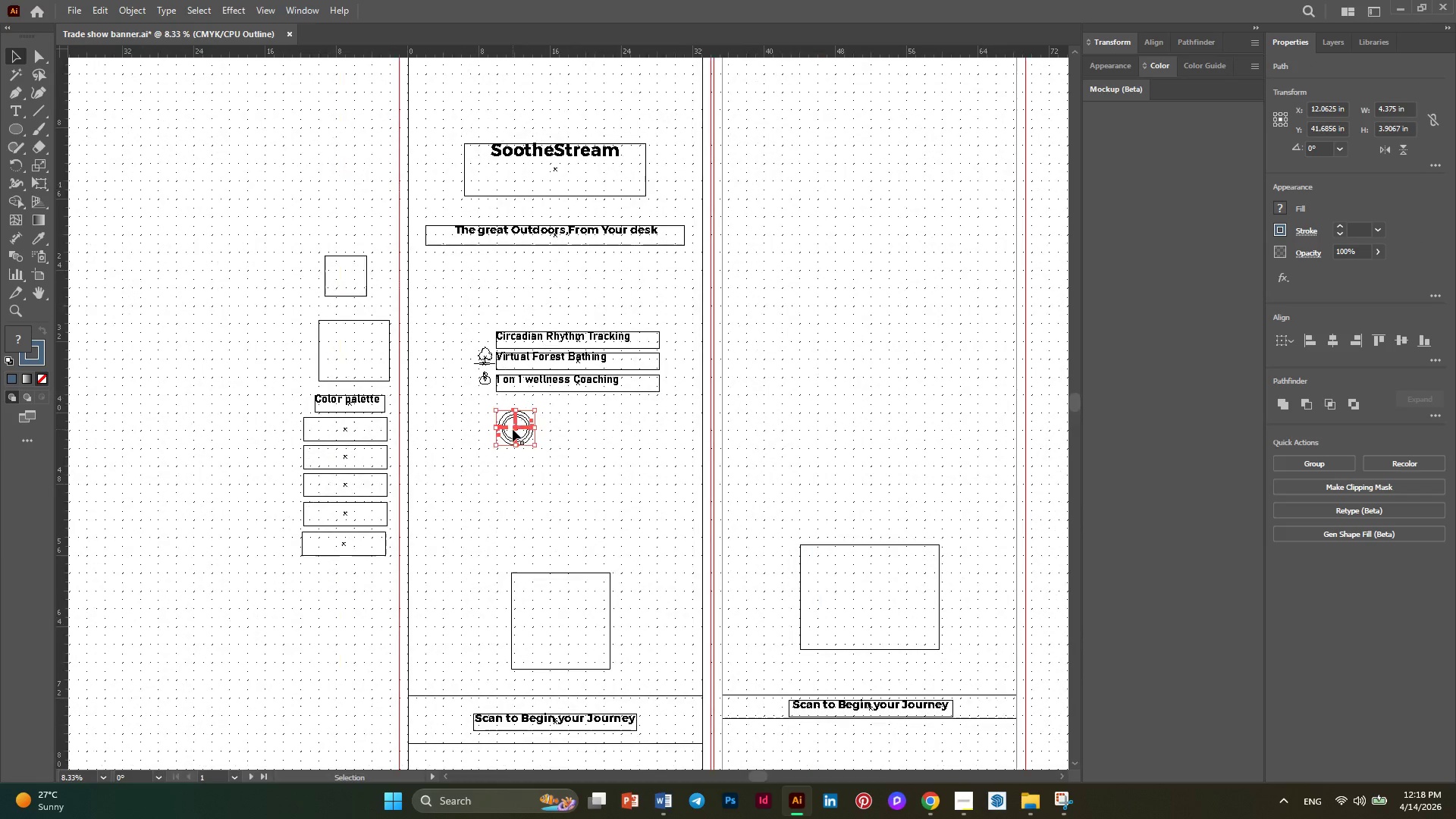 
key(Alt+AltLeft)
 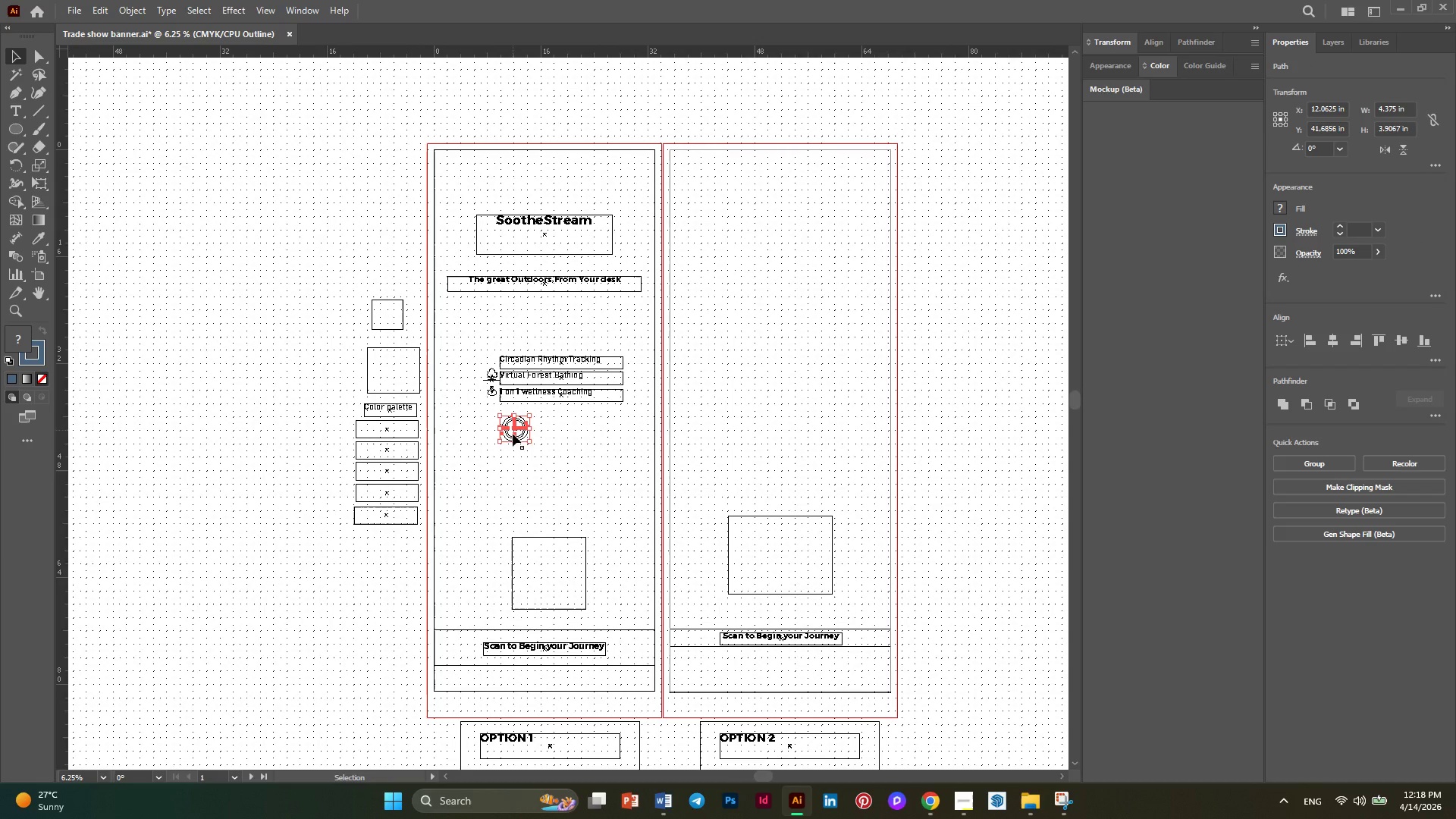 
scroll: coordinate [513, 429], scroll_direction: down, amount: 8.0
 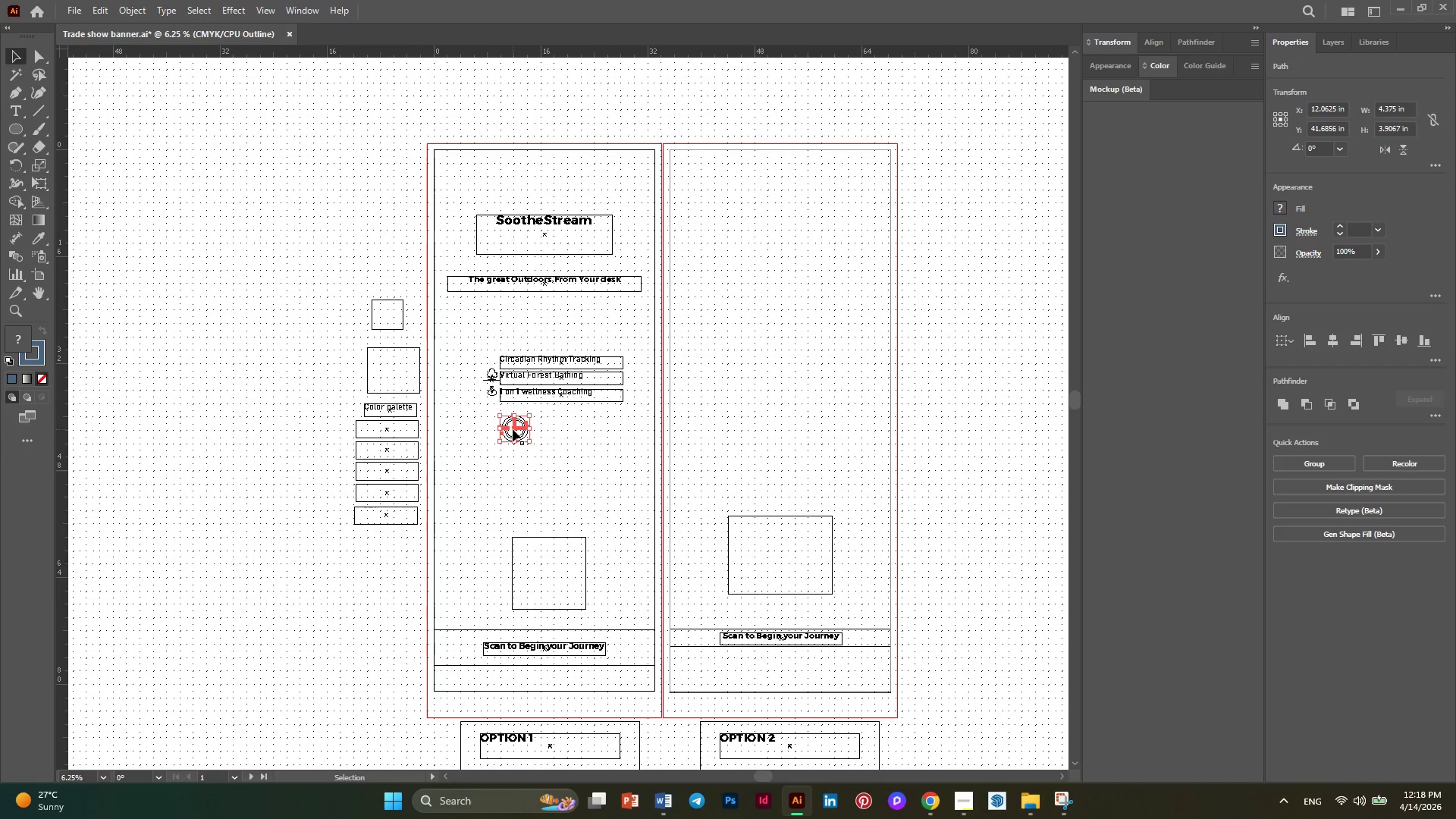 
hold_key(key=AltLeft, duration=0.44)
scroll: coordinate [515, 441], scroll_direction: up, amount: 1.0
 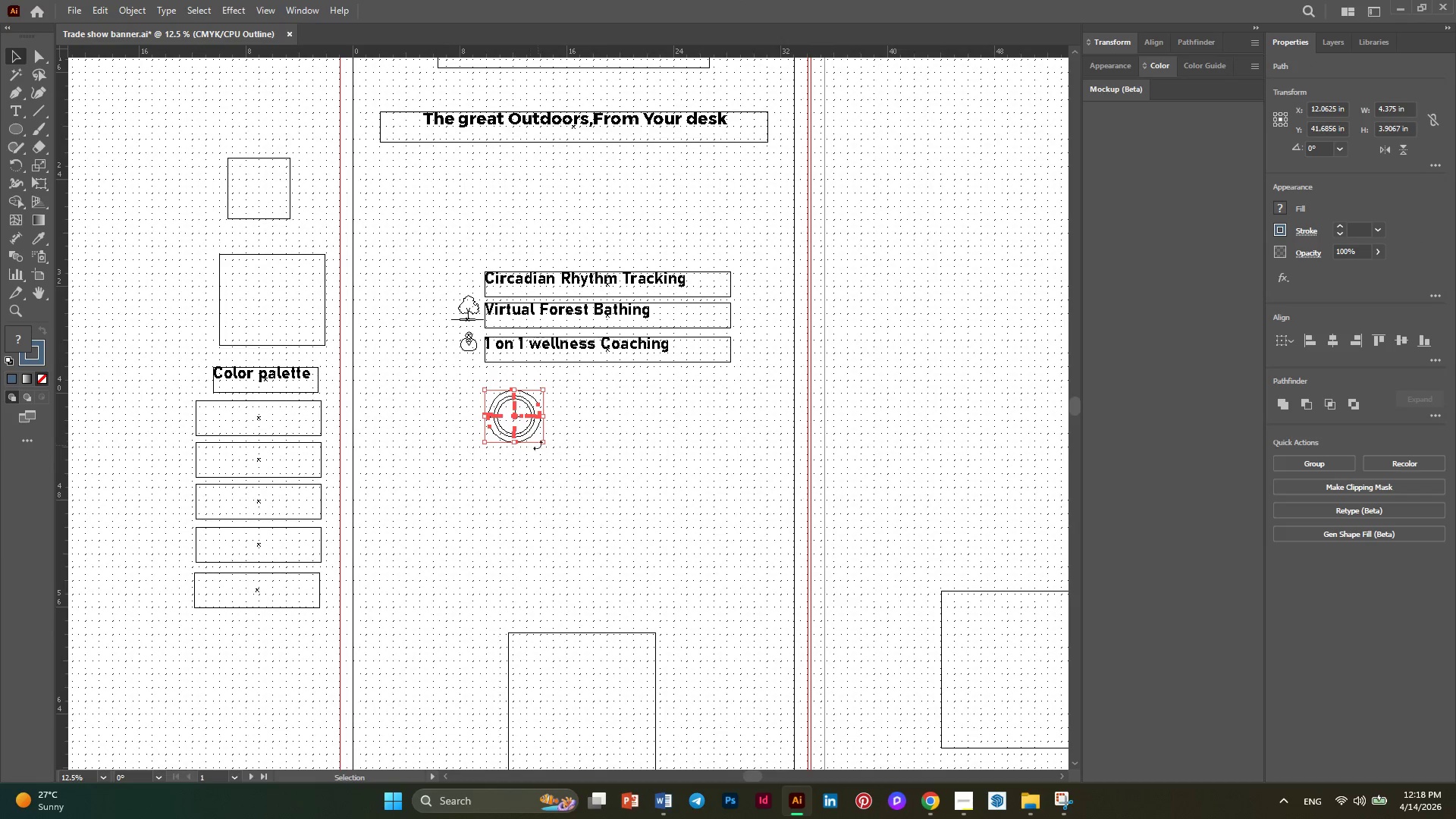 
hold_key(key=AltLeft, duration=0.58)
scroll: coordinate [543, 444], scroll_direction: up, amount: 1.0
 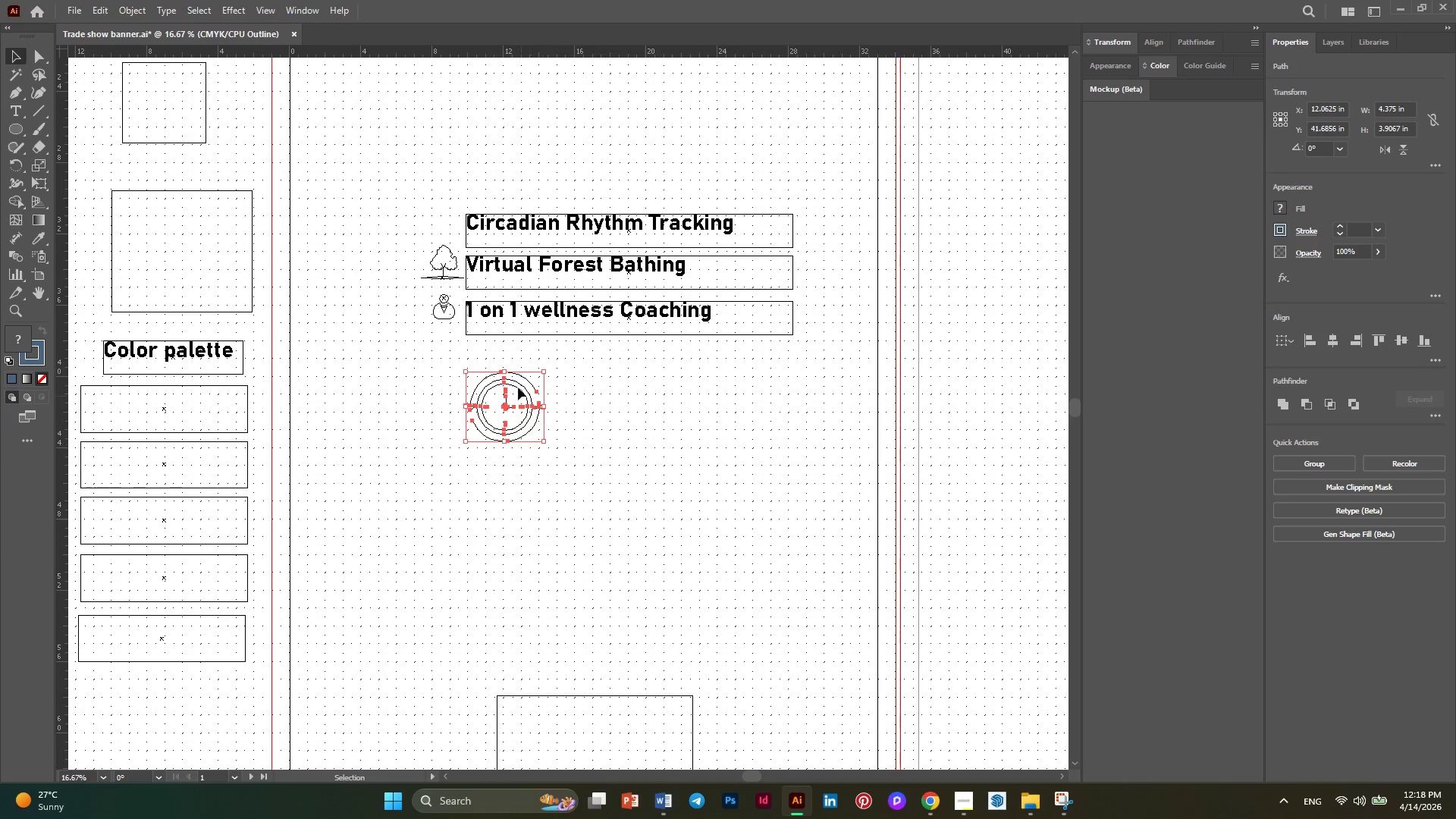 
right_click([516, 383])
 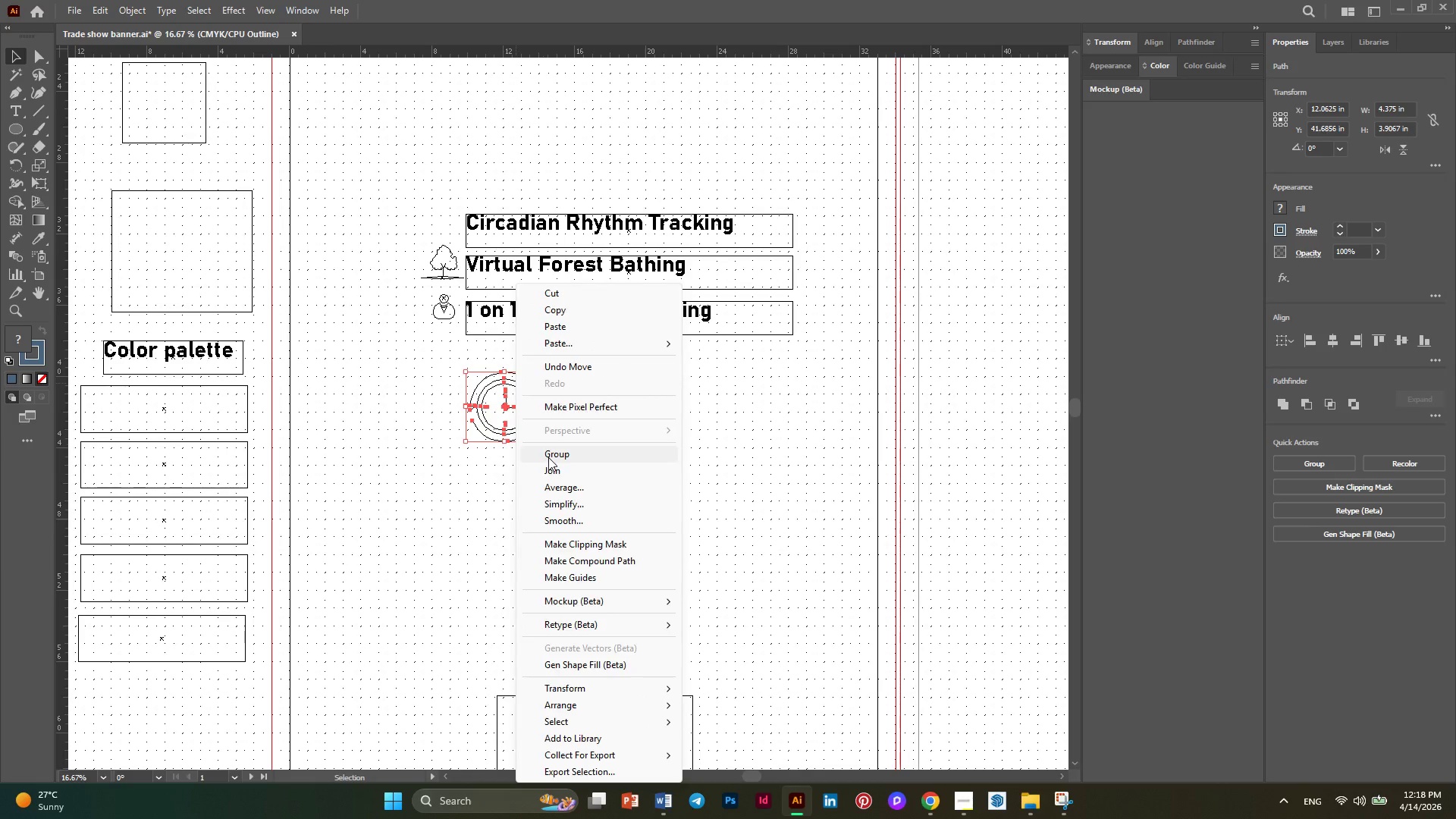 
double_click([688, 460])
 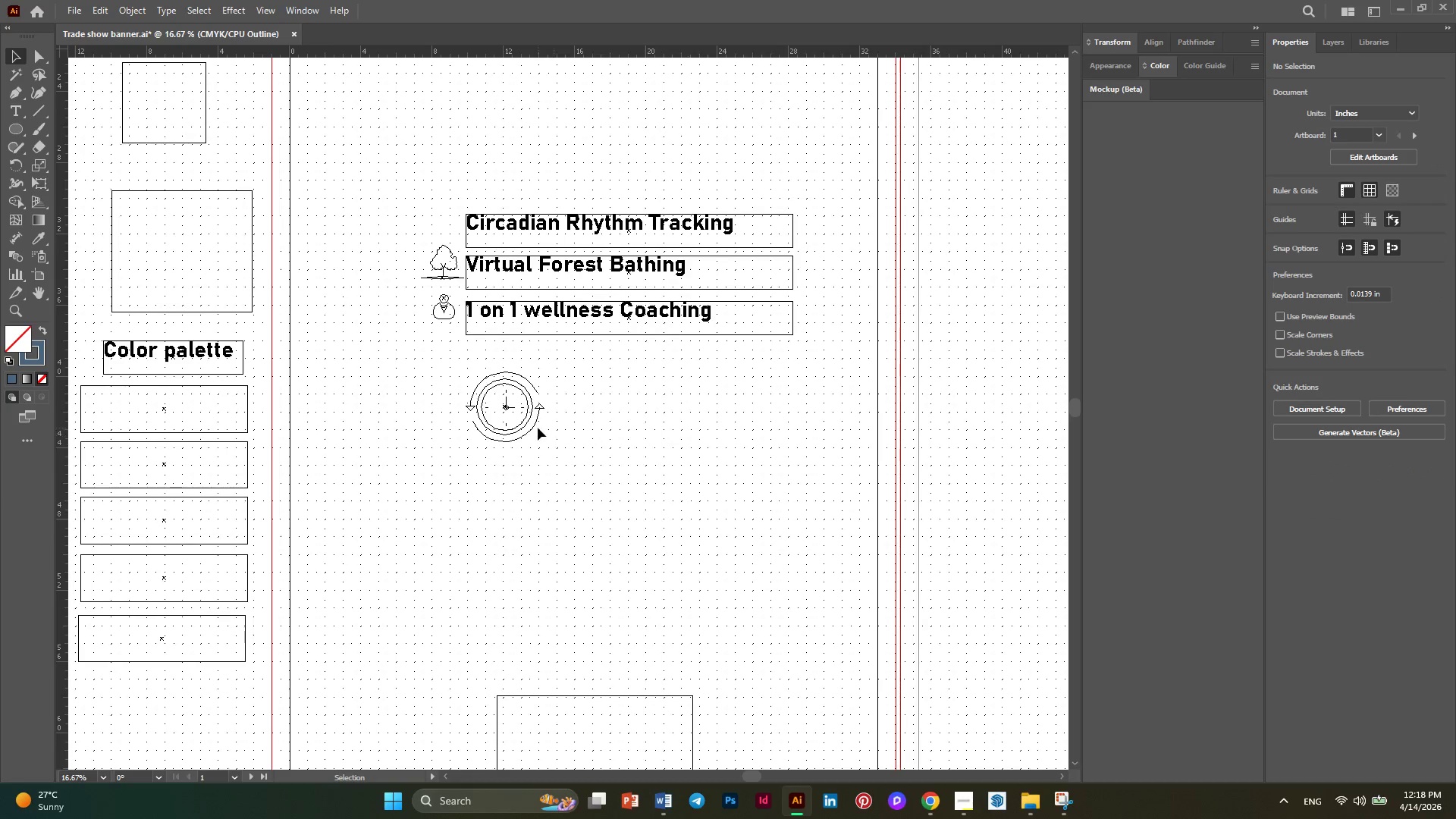 
left_click([525, 416])
 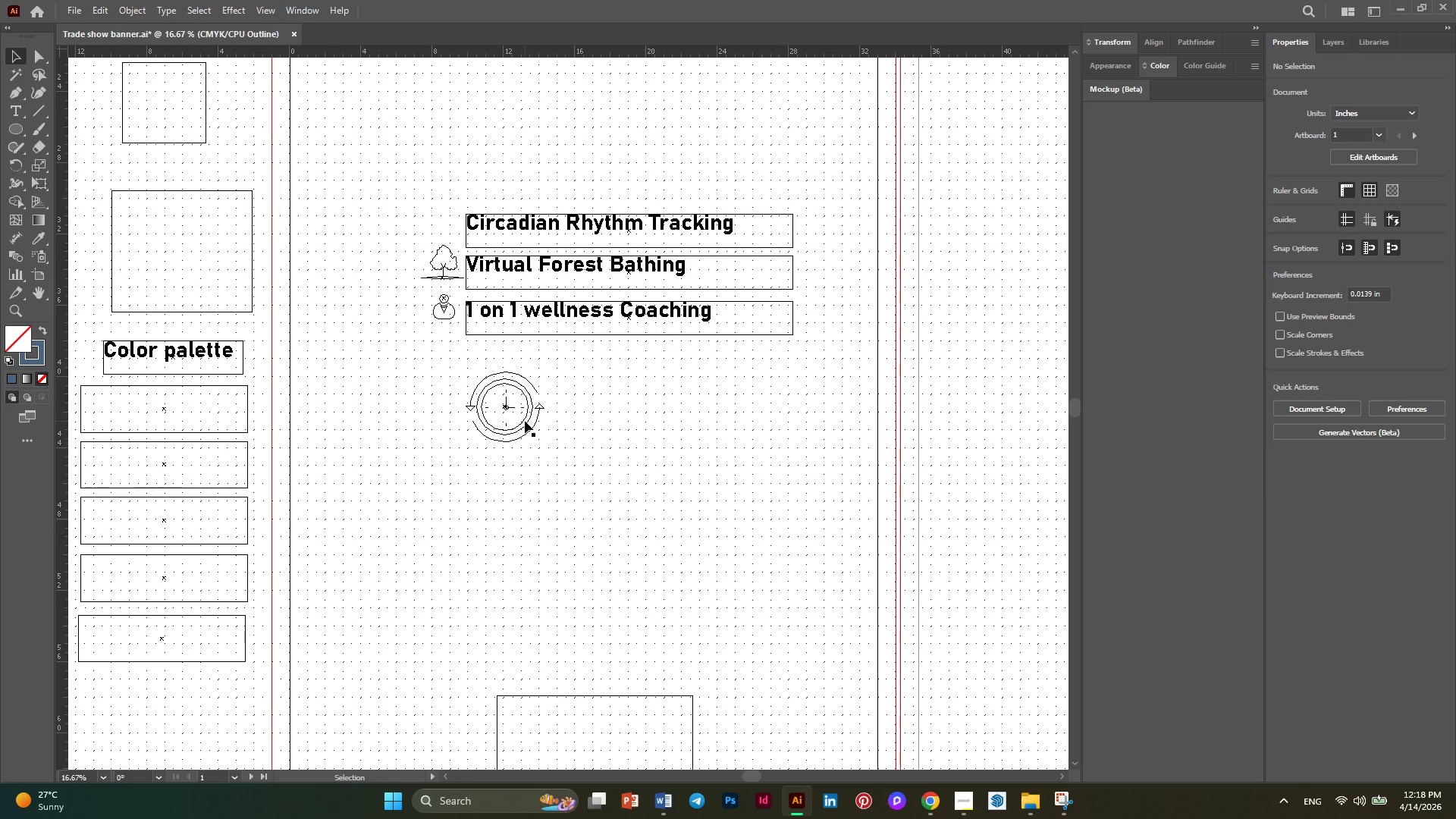 
key(Control+Y)
 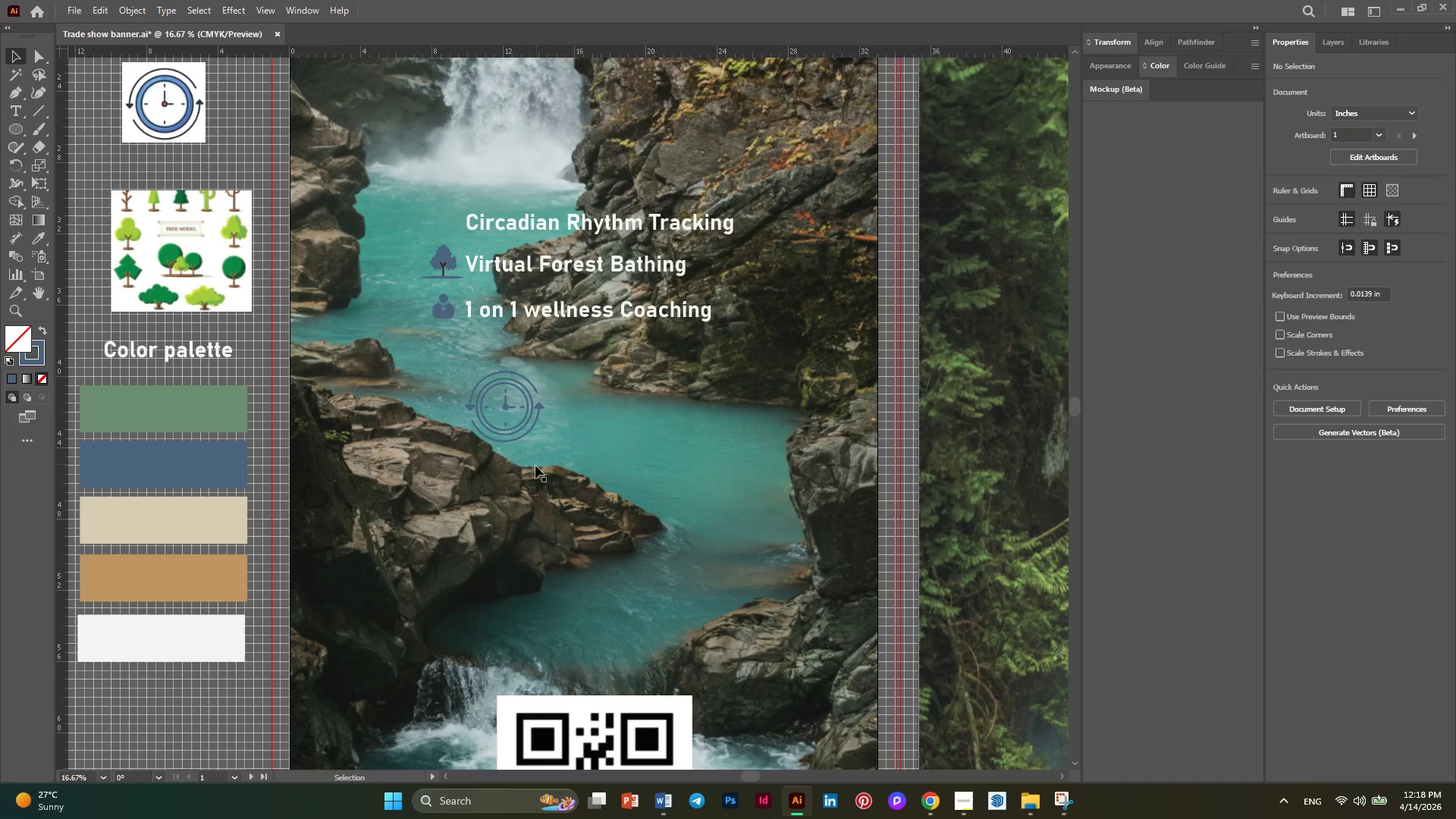 
scroll: coordinate [533, 471], scroll_direction: up, amount: 16.0
 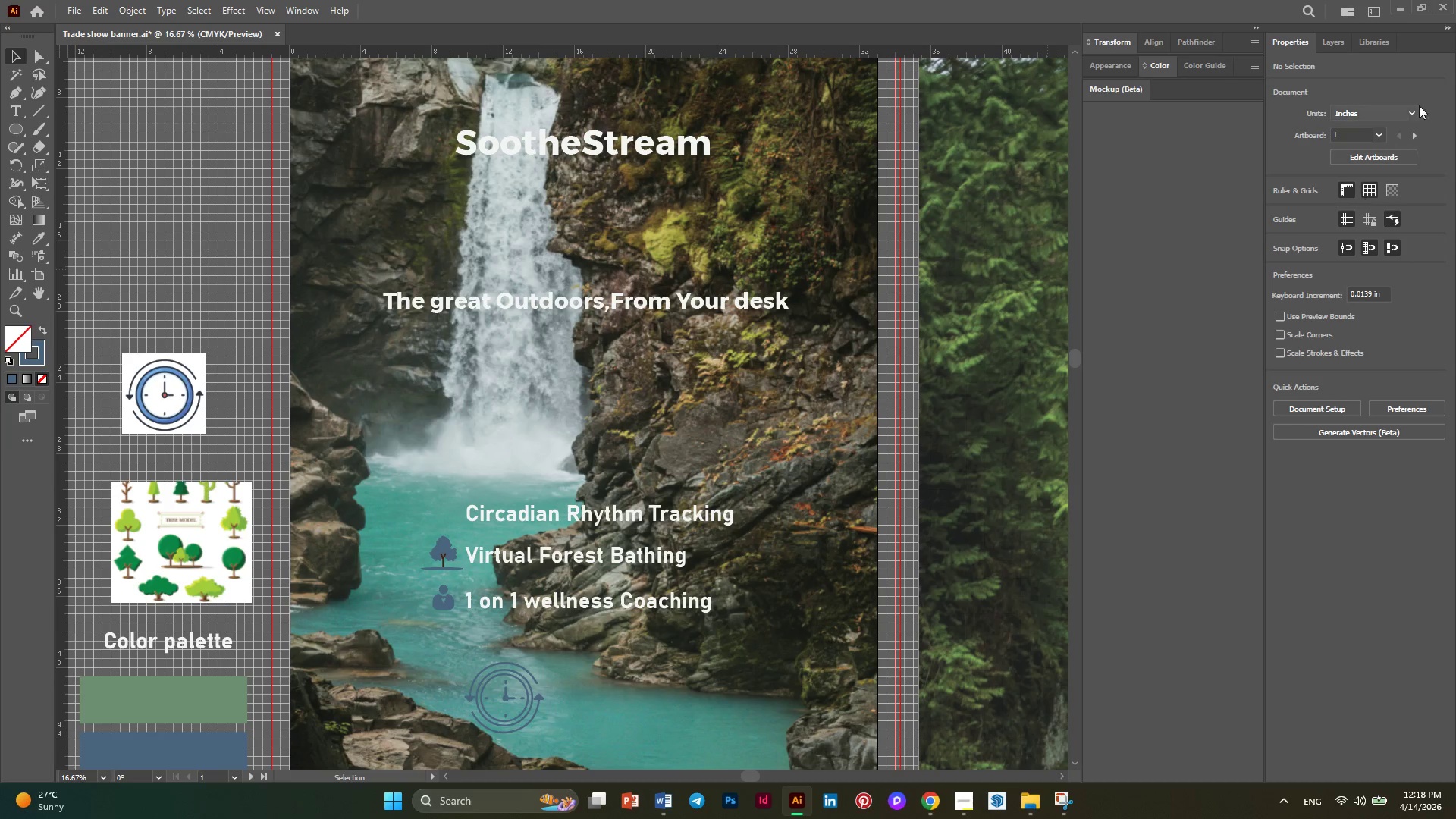 
left_click([1322, 42])
 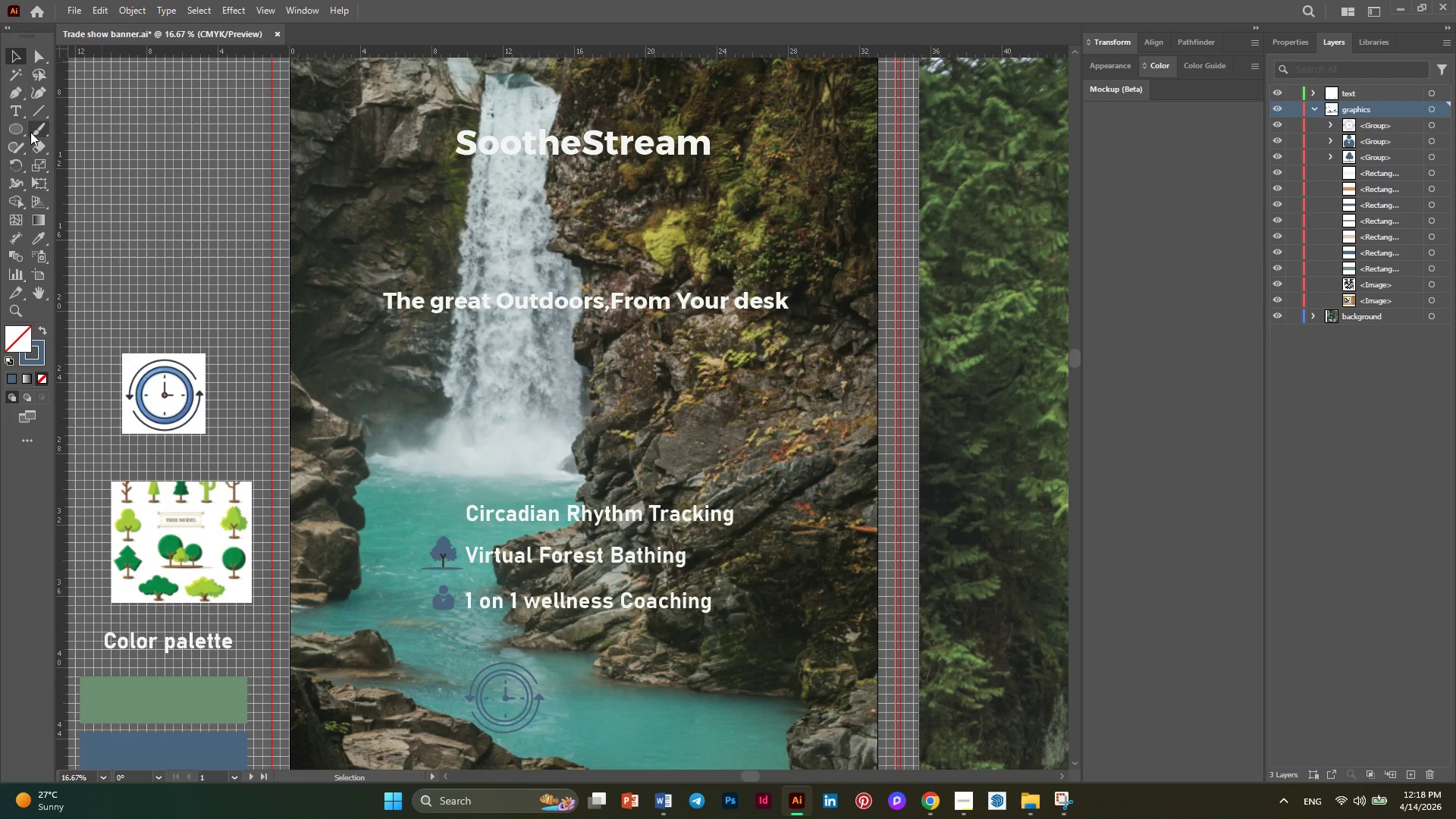 
right_click([14, 126])
 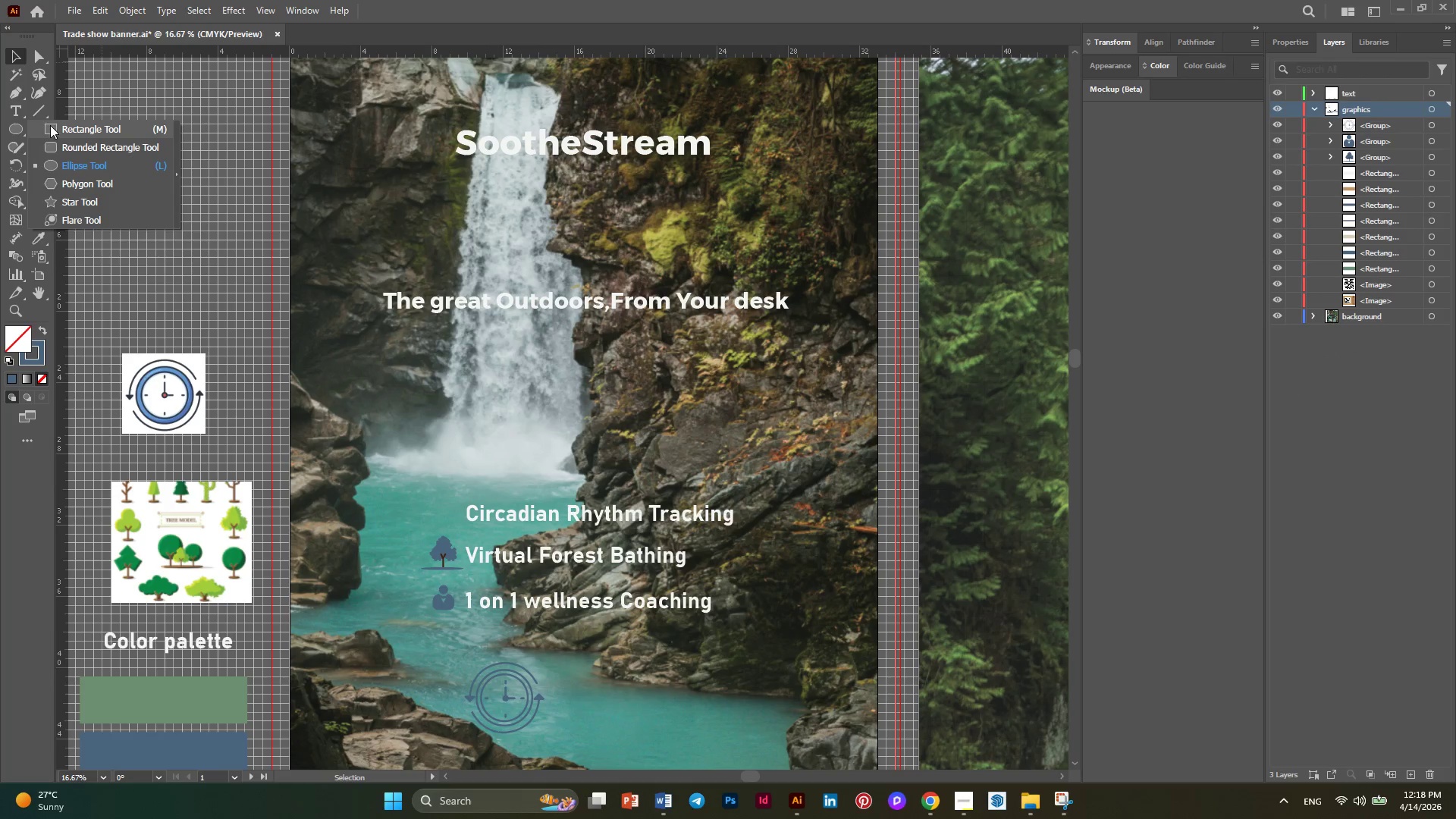 
left_click([52, 125])
 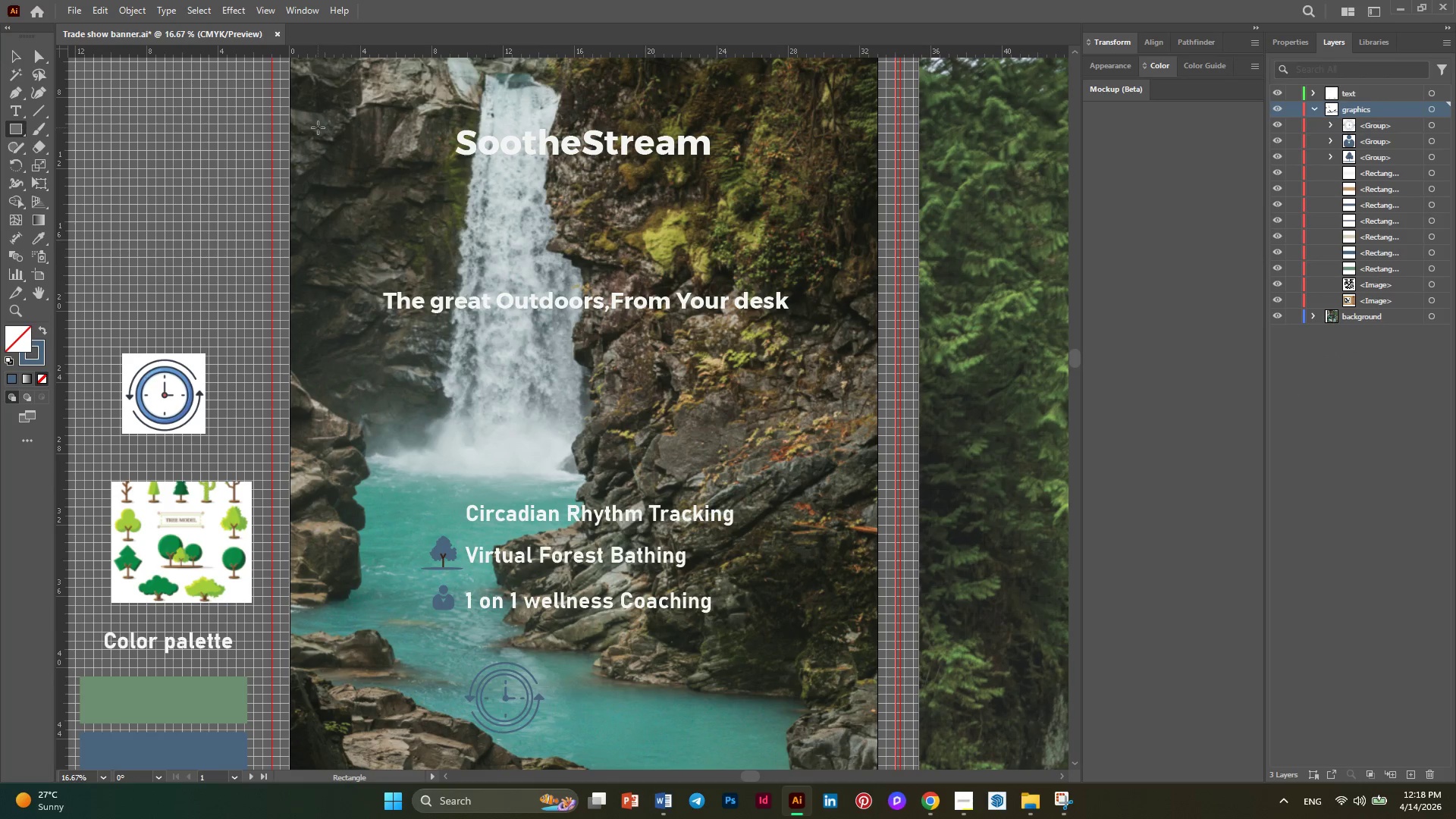 
scroll: coordinate [328, 169], scroll_direction: up, amount: 13.0
 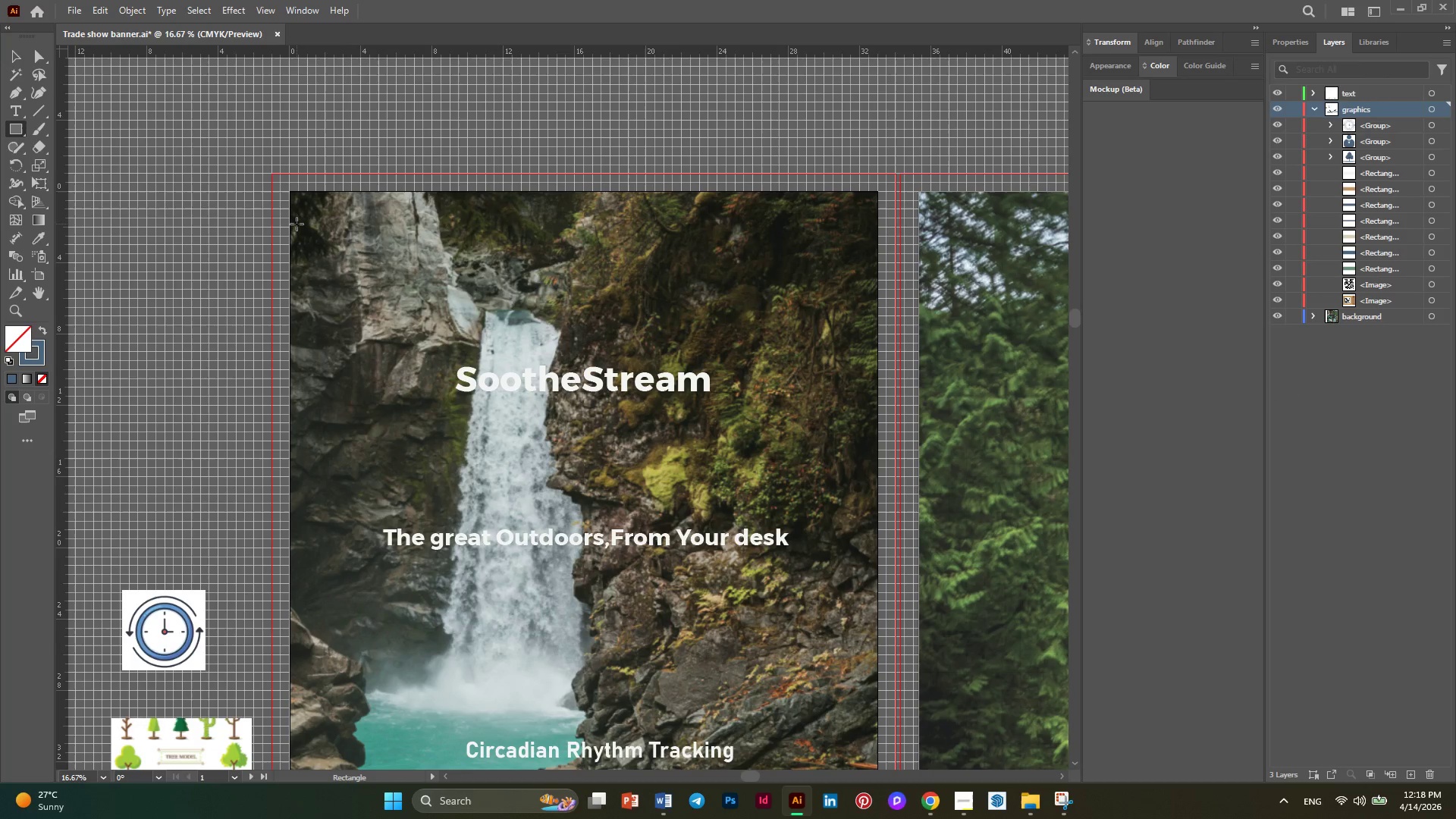 
key(Alt+AltLeft)
 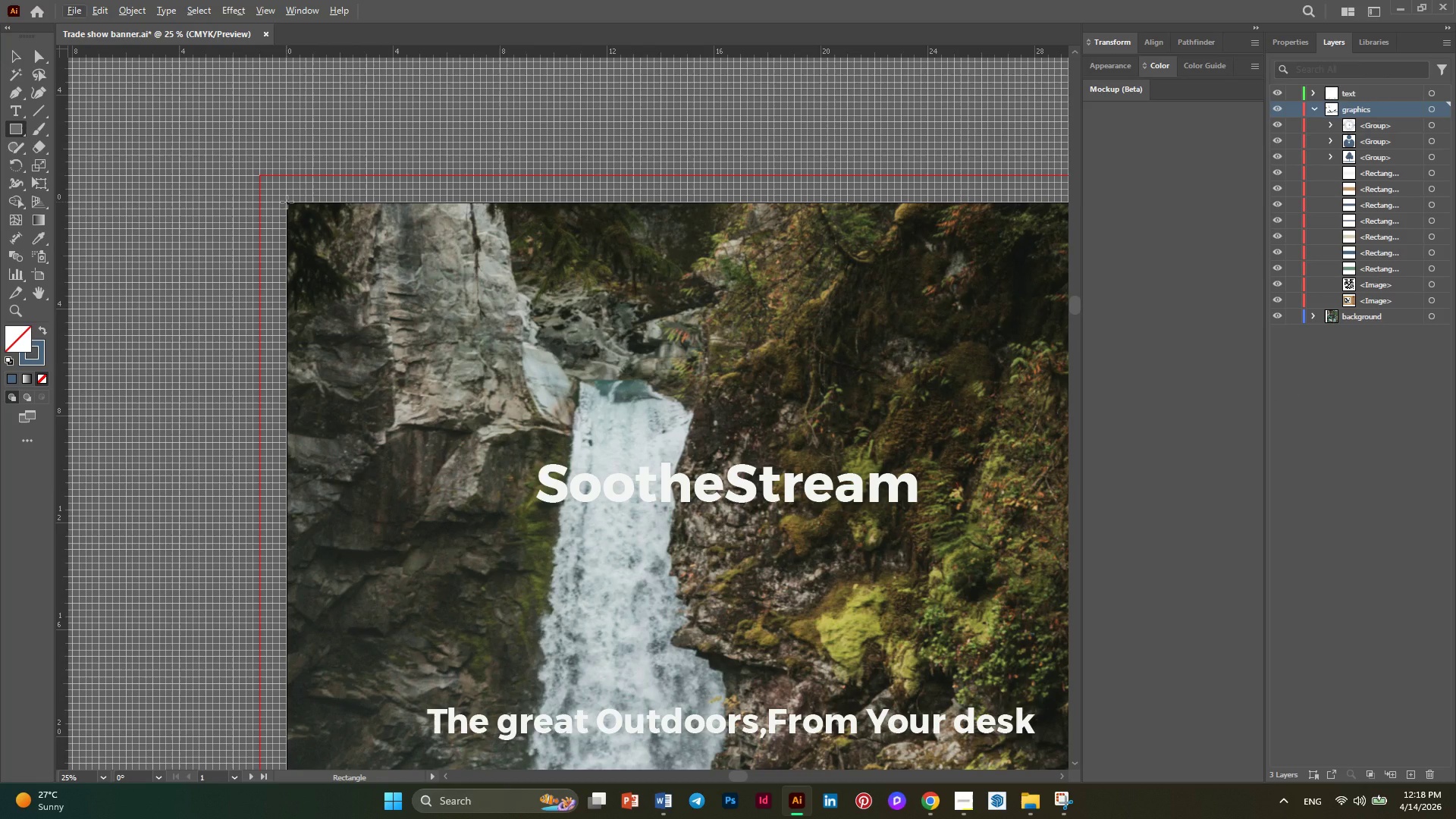 
scroll: coordinate [297, 224], scroll_direction: up, amount: 1.0
 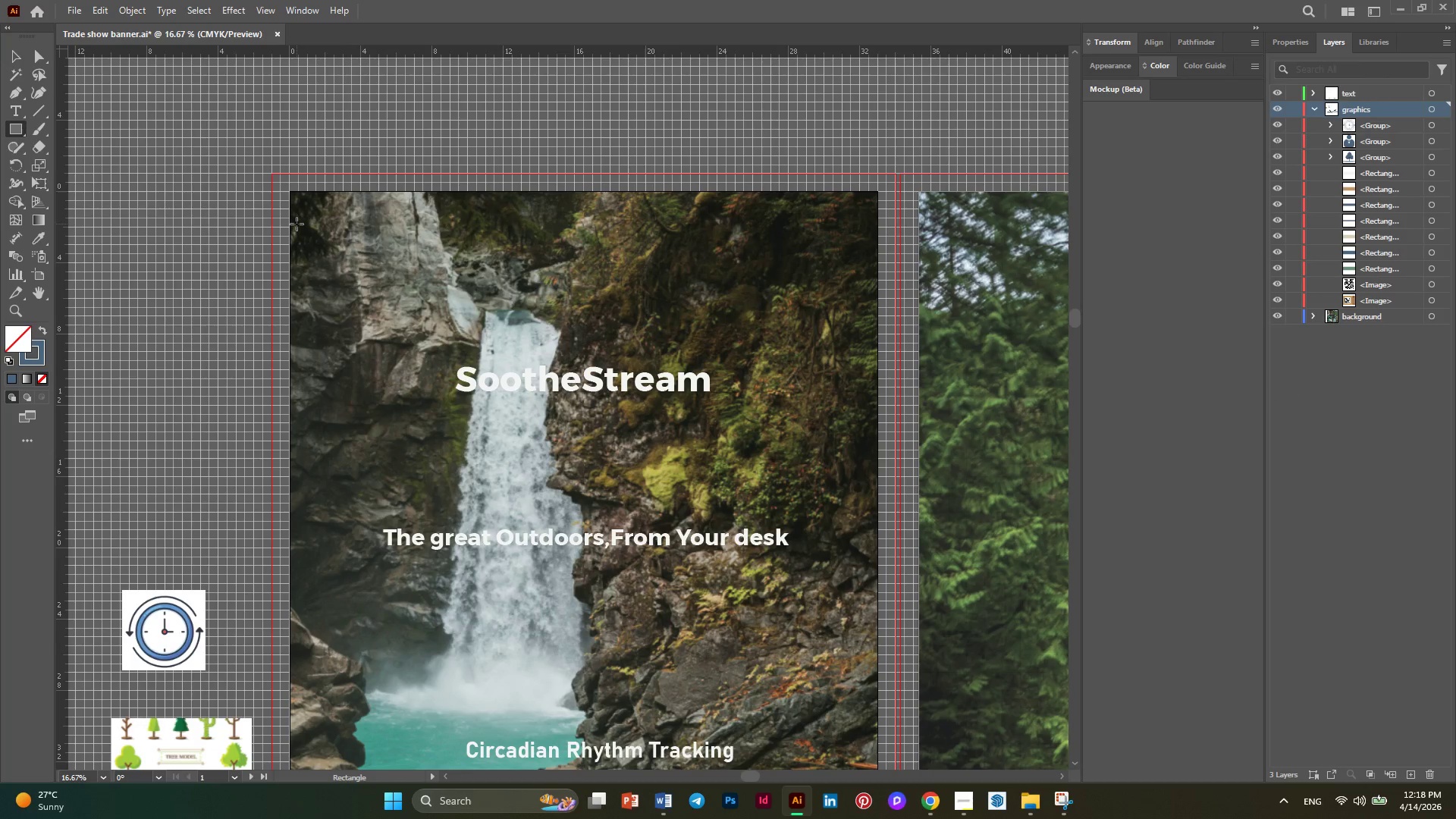 
right_click([287, 202])
 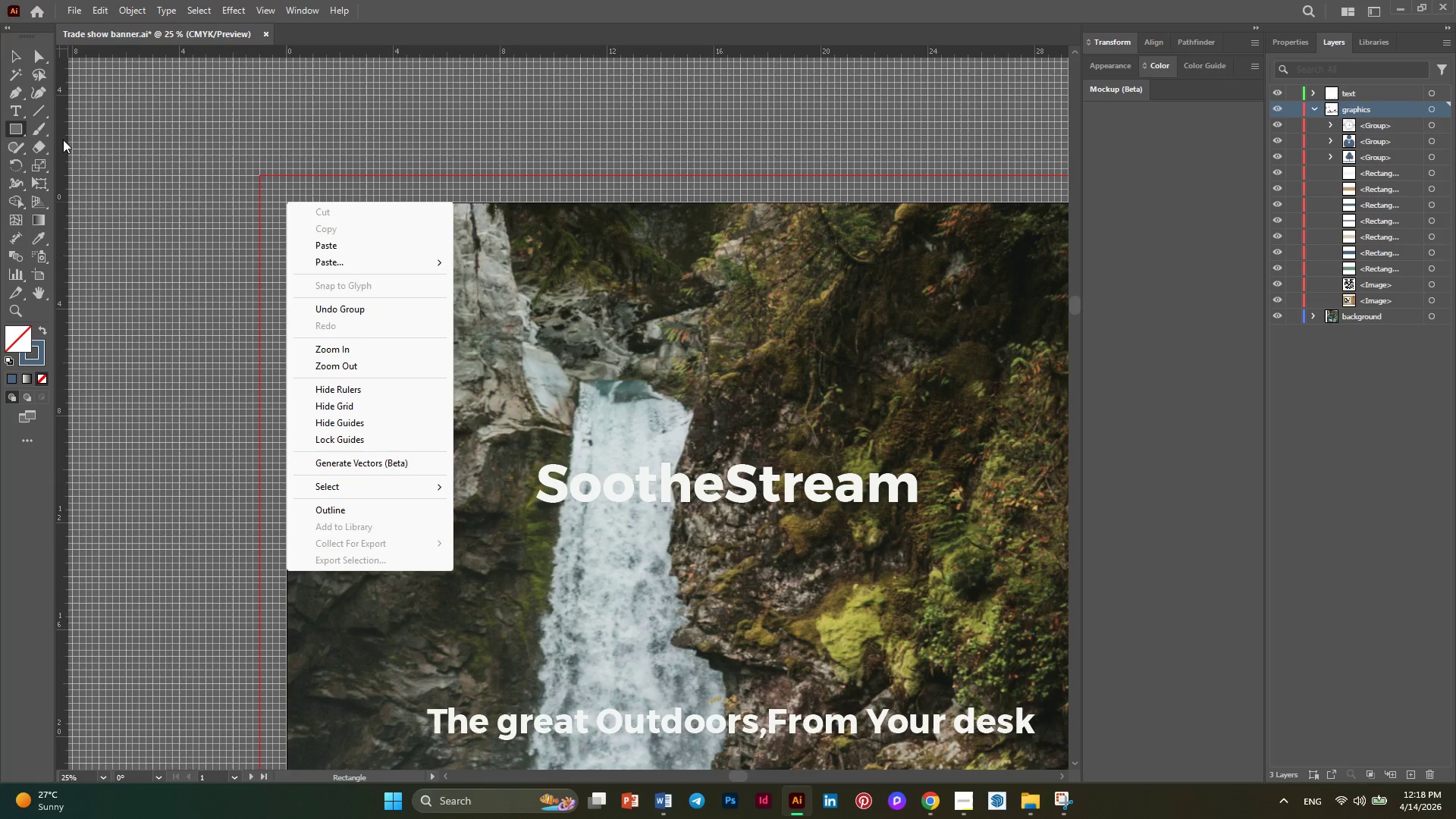 
left_click([13, 131])
 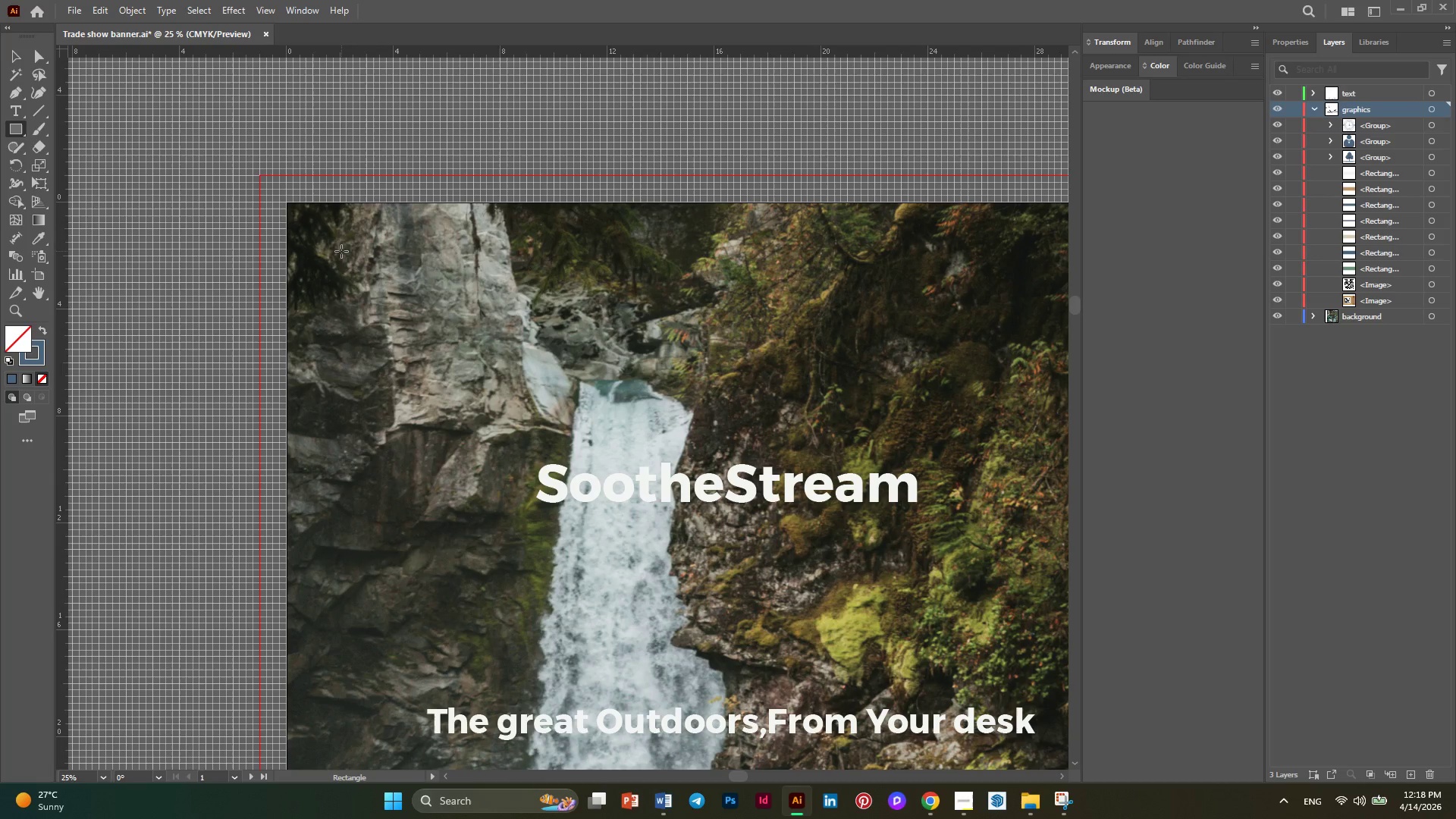 
right_click([341, 251])
 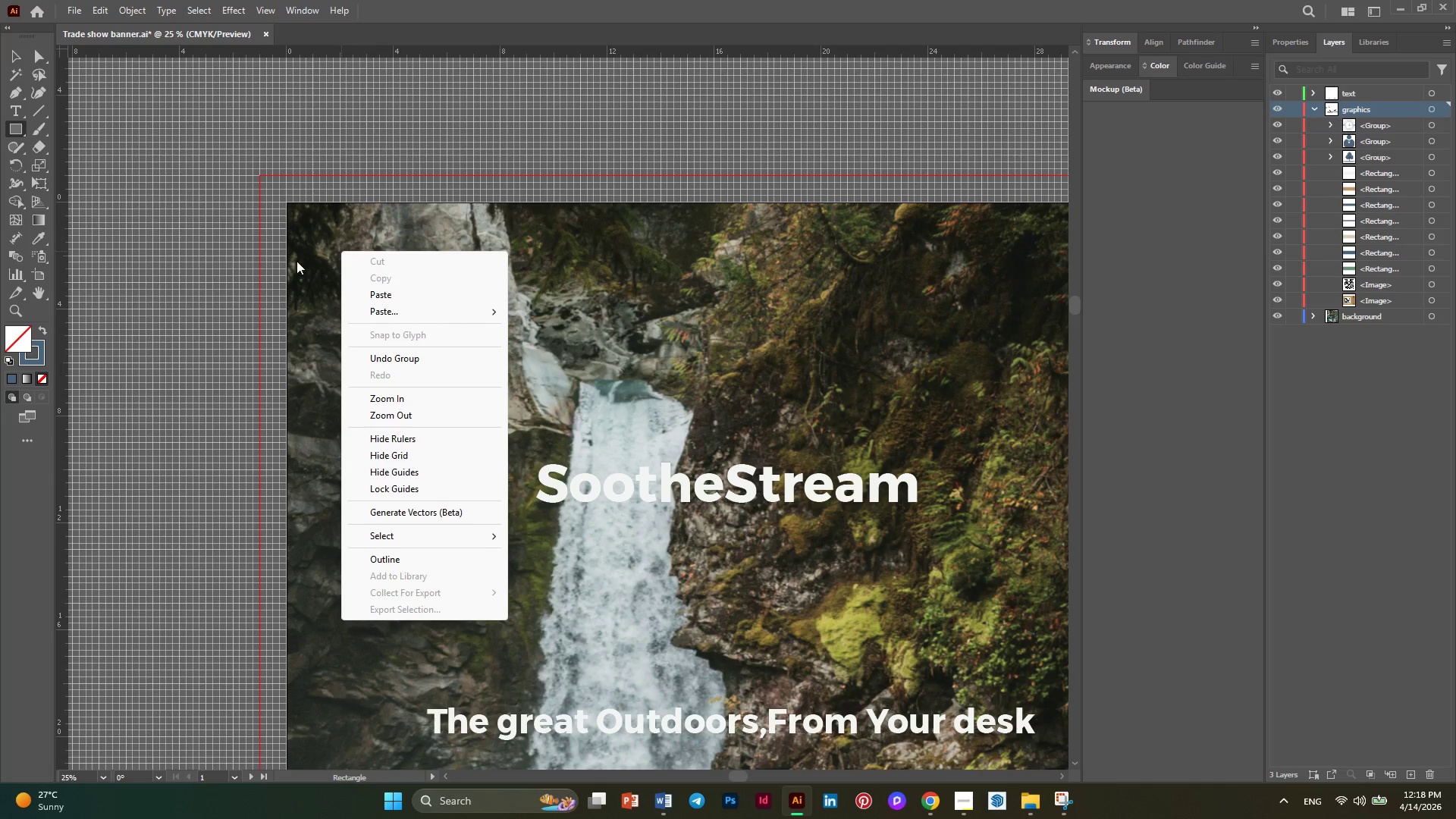 
left_click([297, 259])
 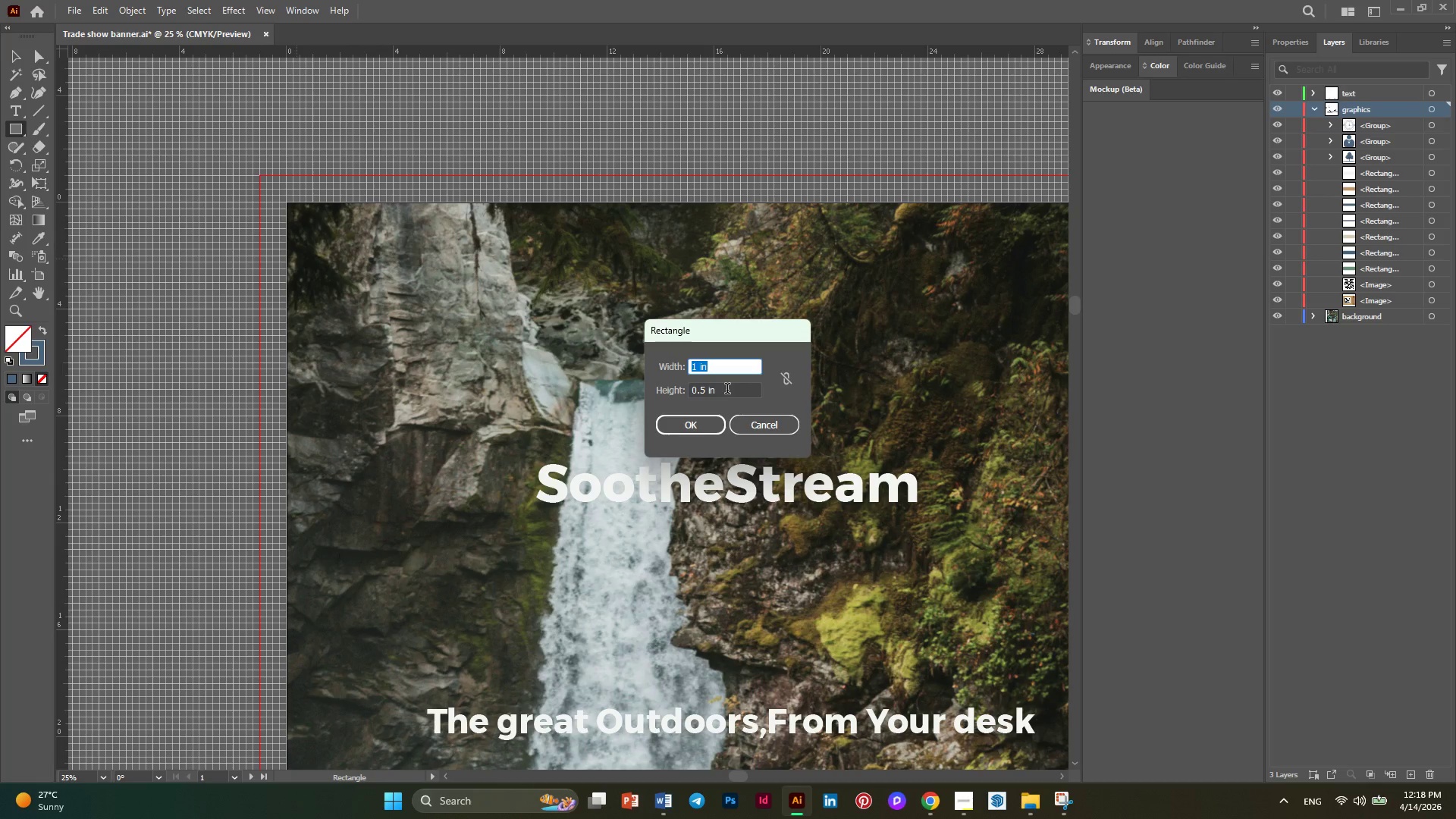 
left_click_drag(start_coordinate=[708, 394], to_coordinate=[662, 394])
 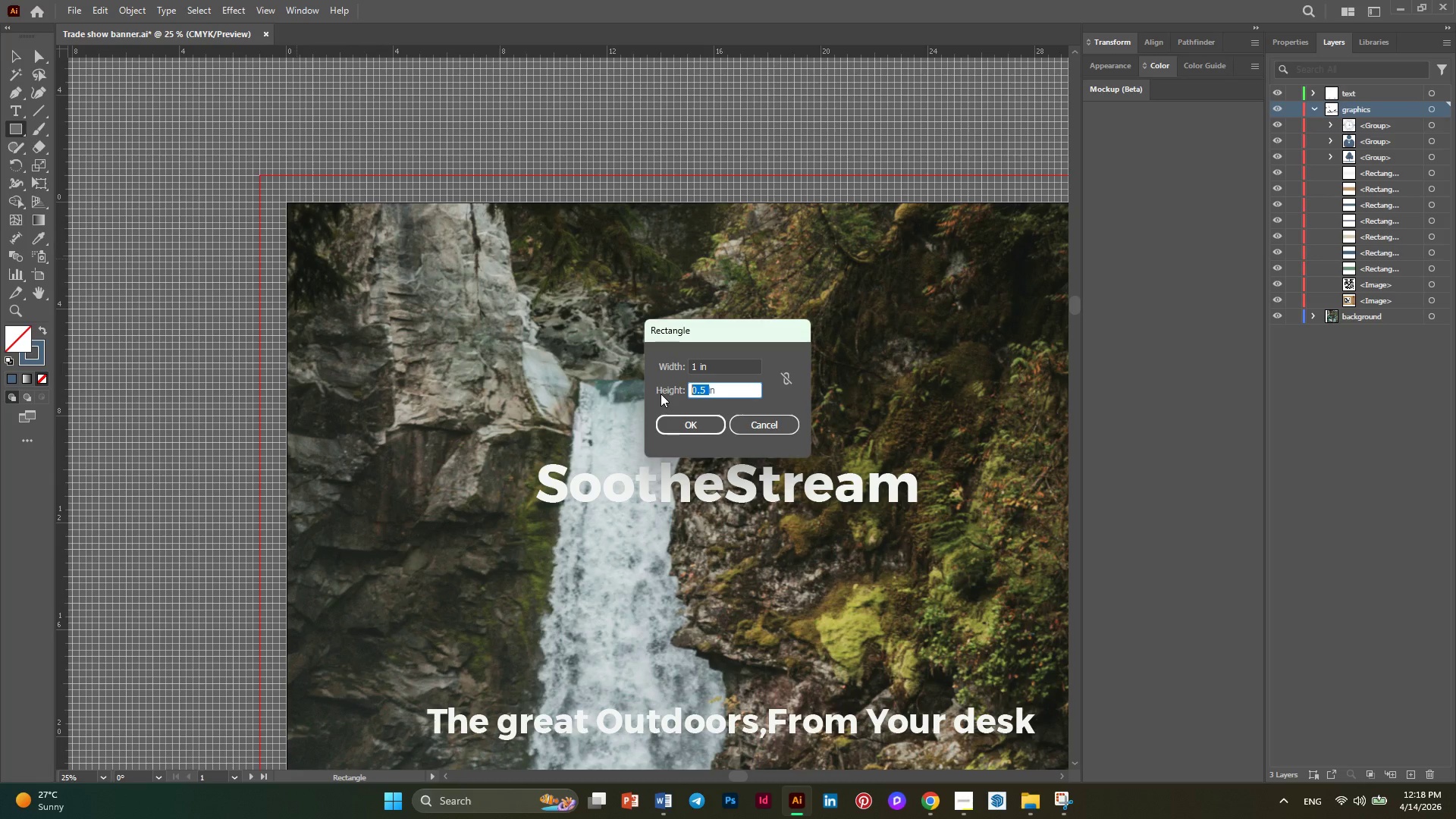 
key(Numpad1)
 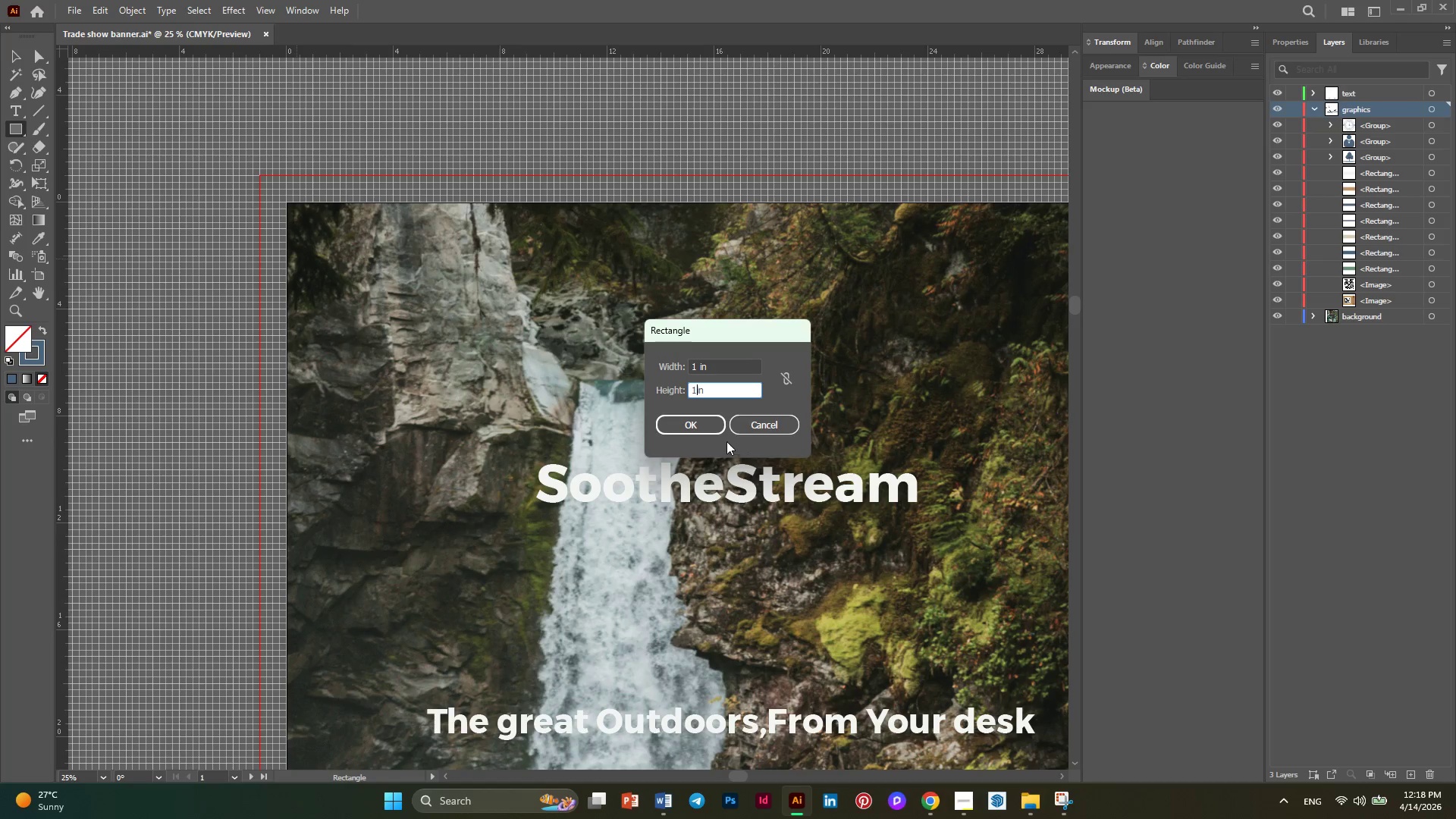 
left_click([692, 428])
 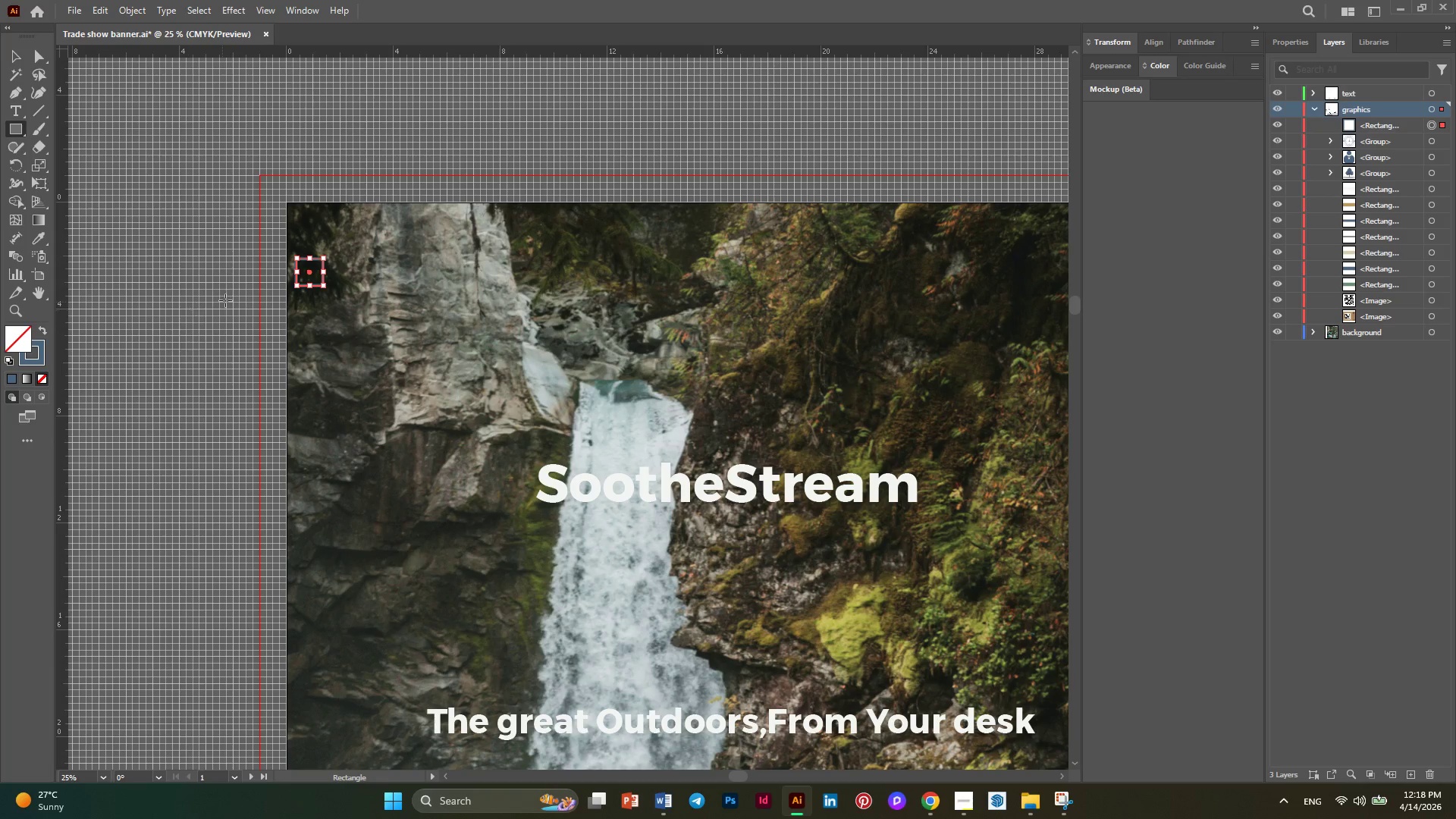 
hold_key(key=AltLeft, duration=0.41)
scroll: coordinate [291, 279], scroll_direction: up, amount: 3.0
 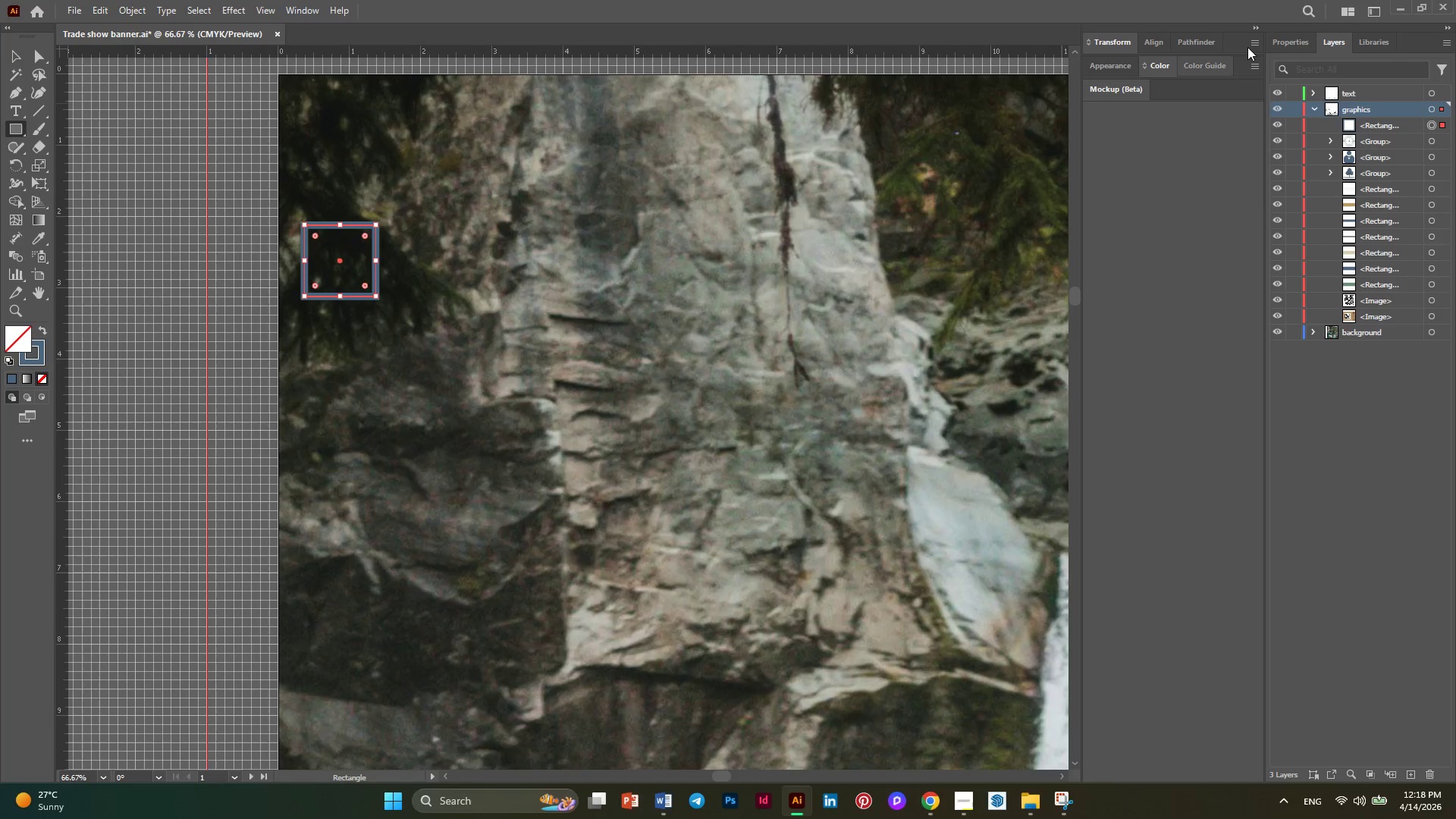 
left_click([1272, 38])
 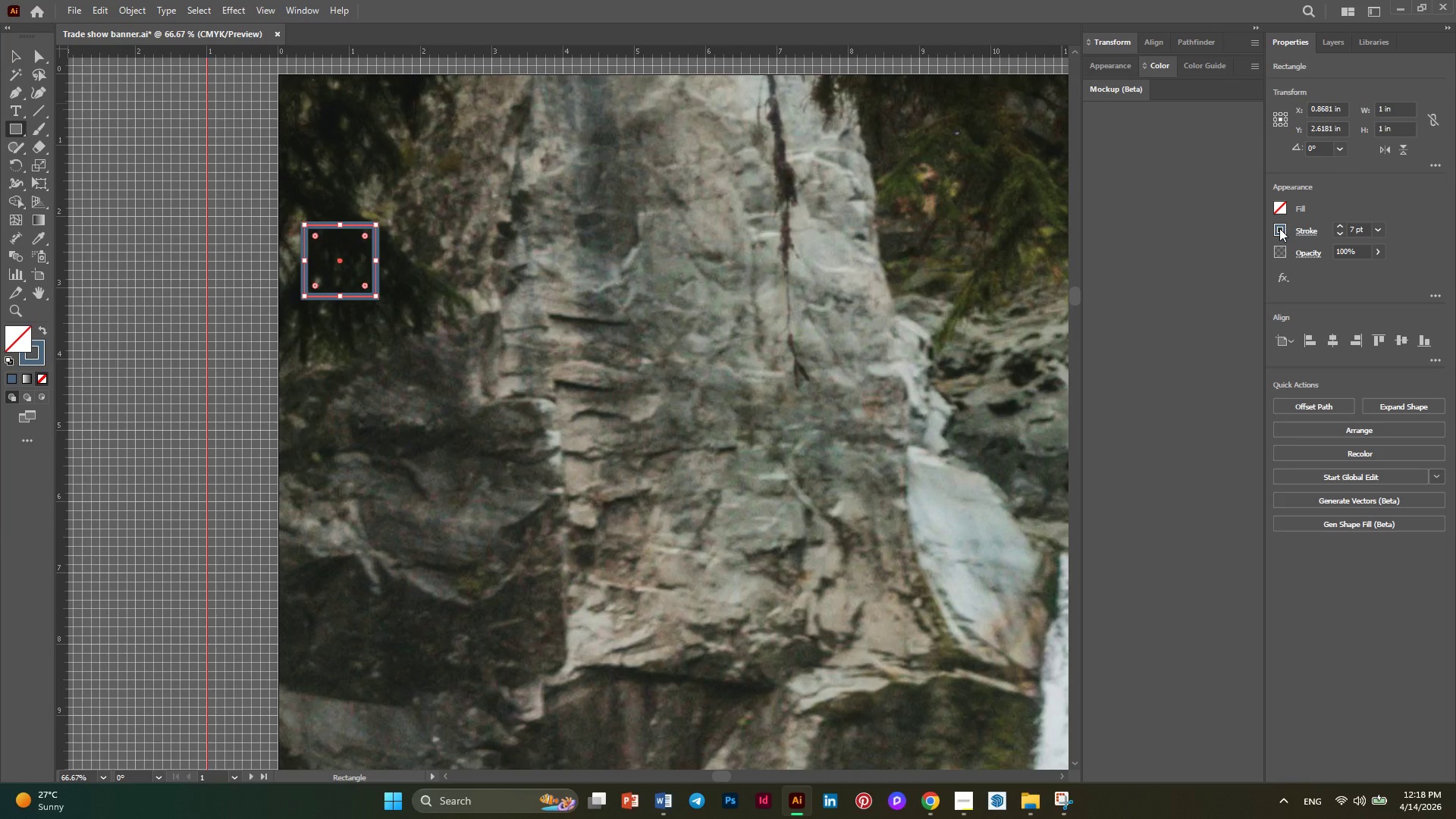 
left_click([1281, 233])
 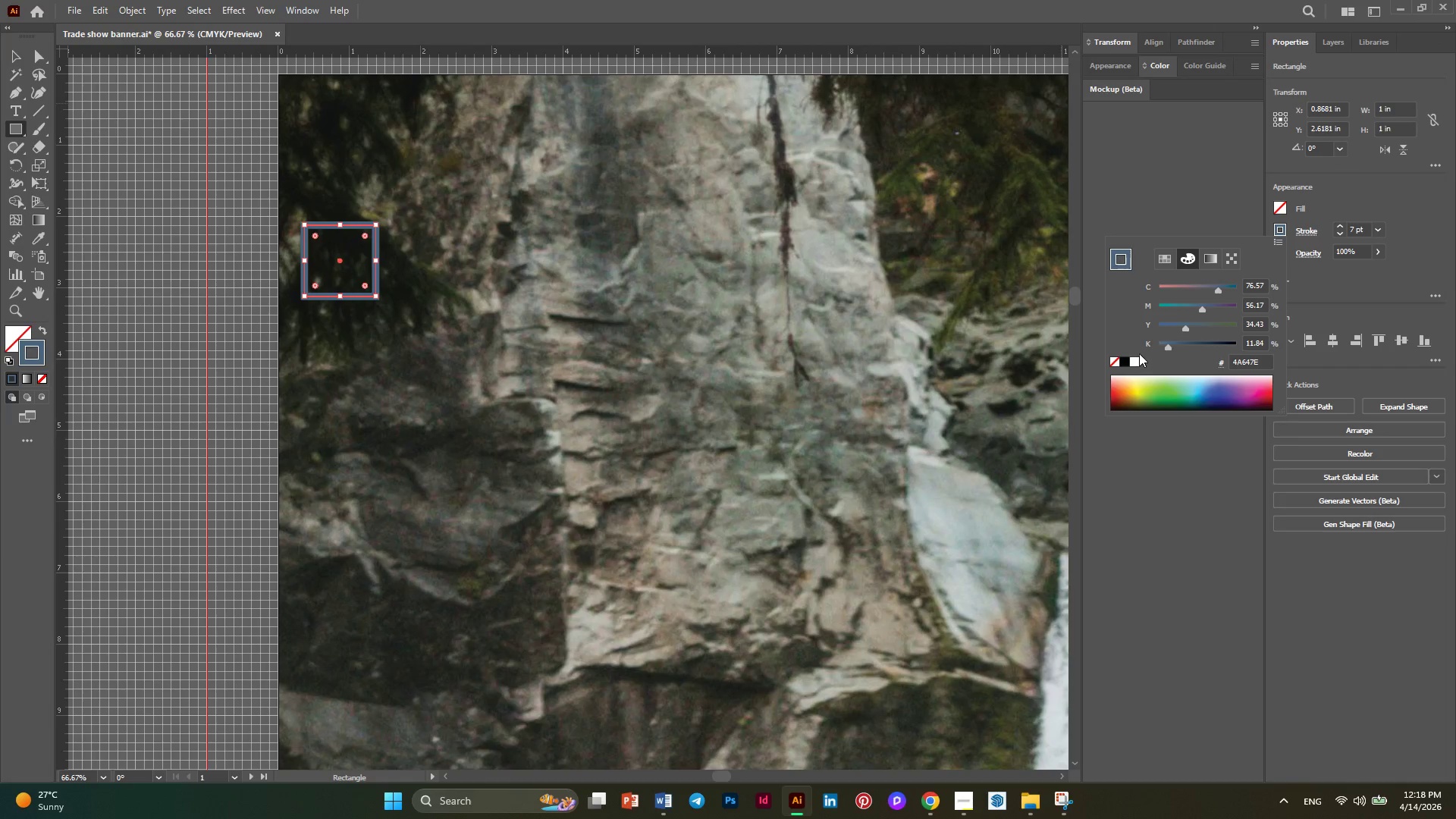 
left_click([1137, 357])
 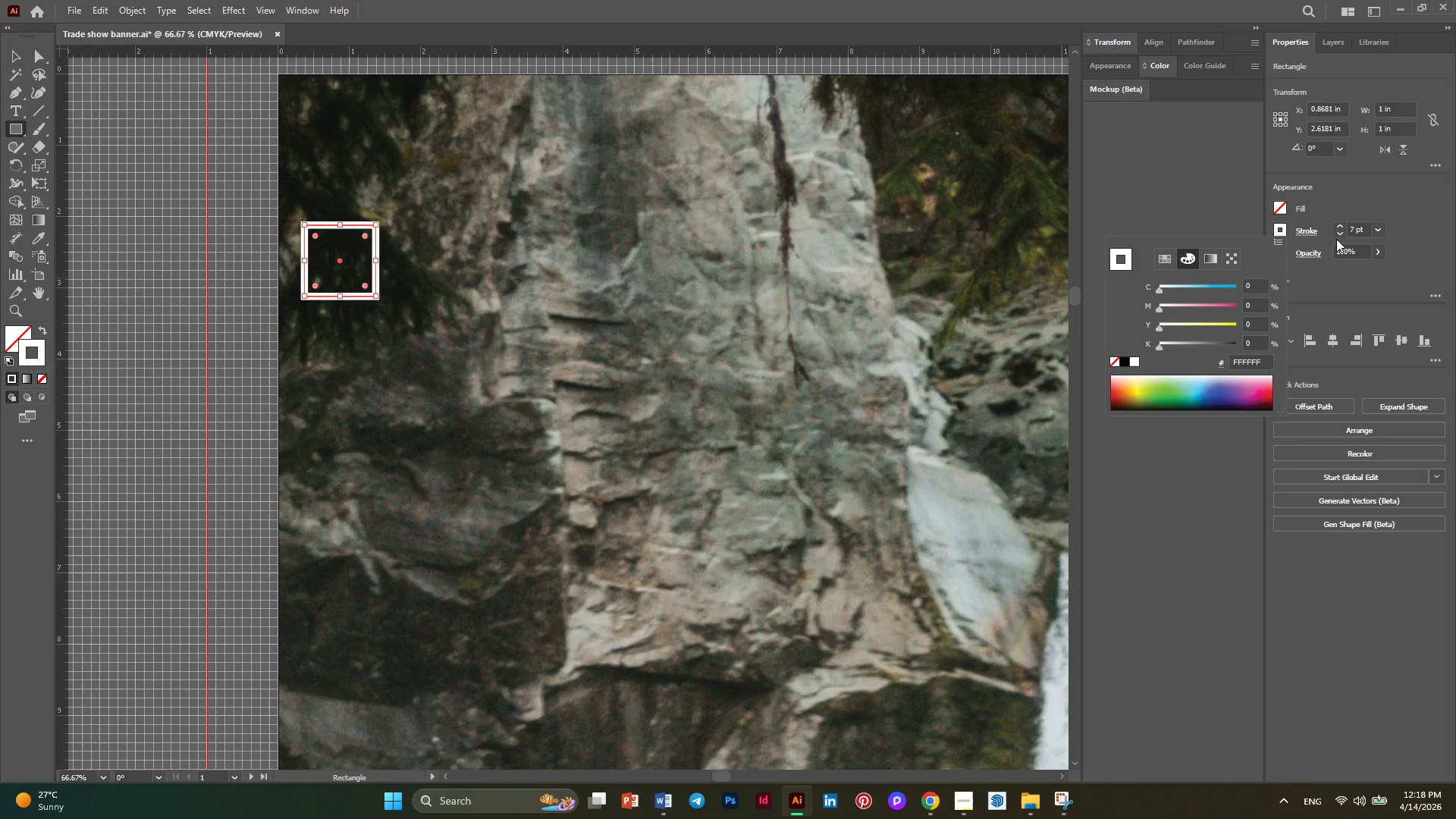 
double_click([1341, 235])
 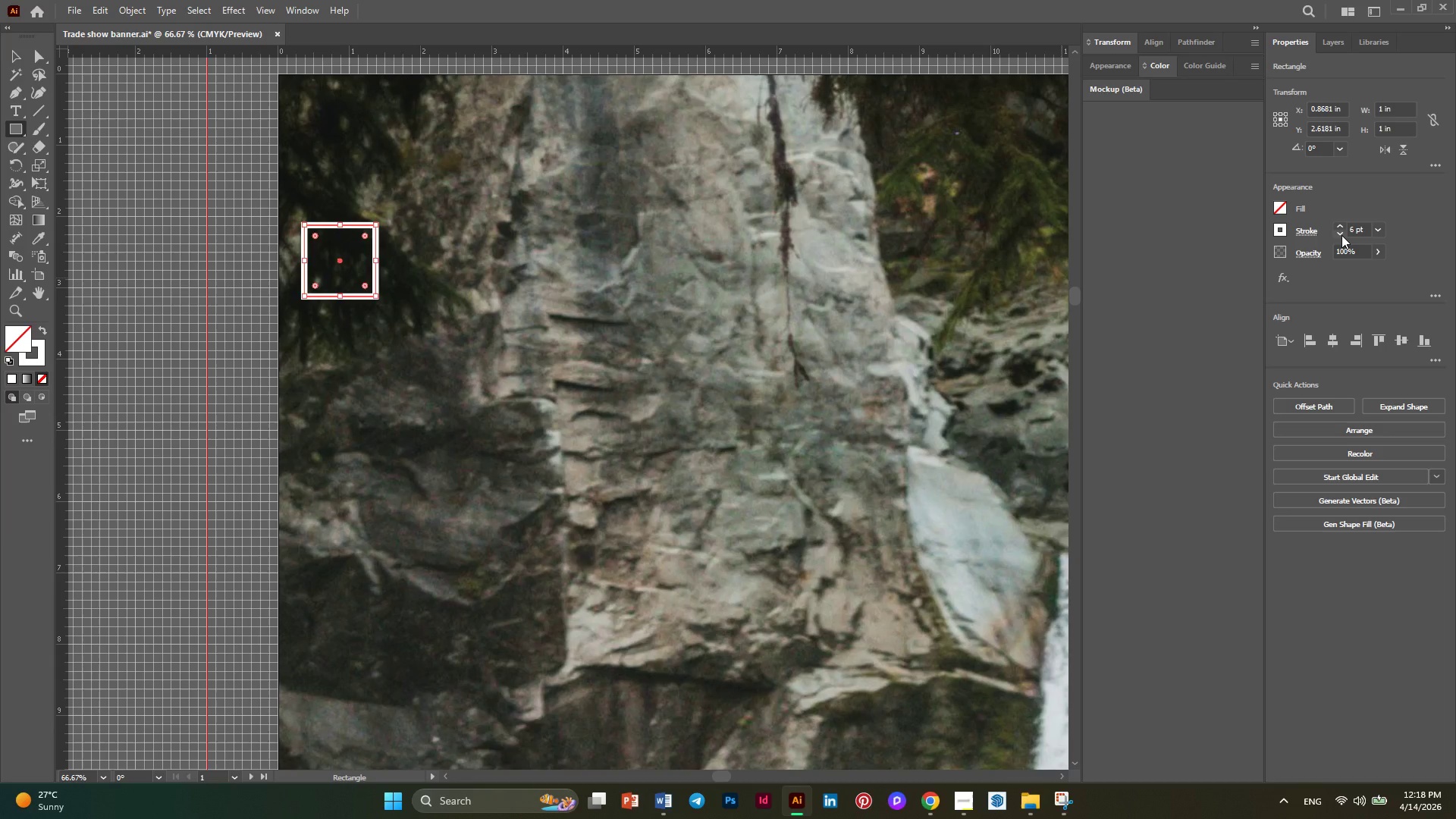 
triple_click([1341, 235])
 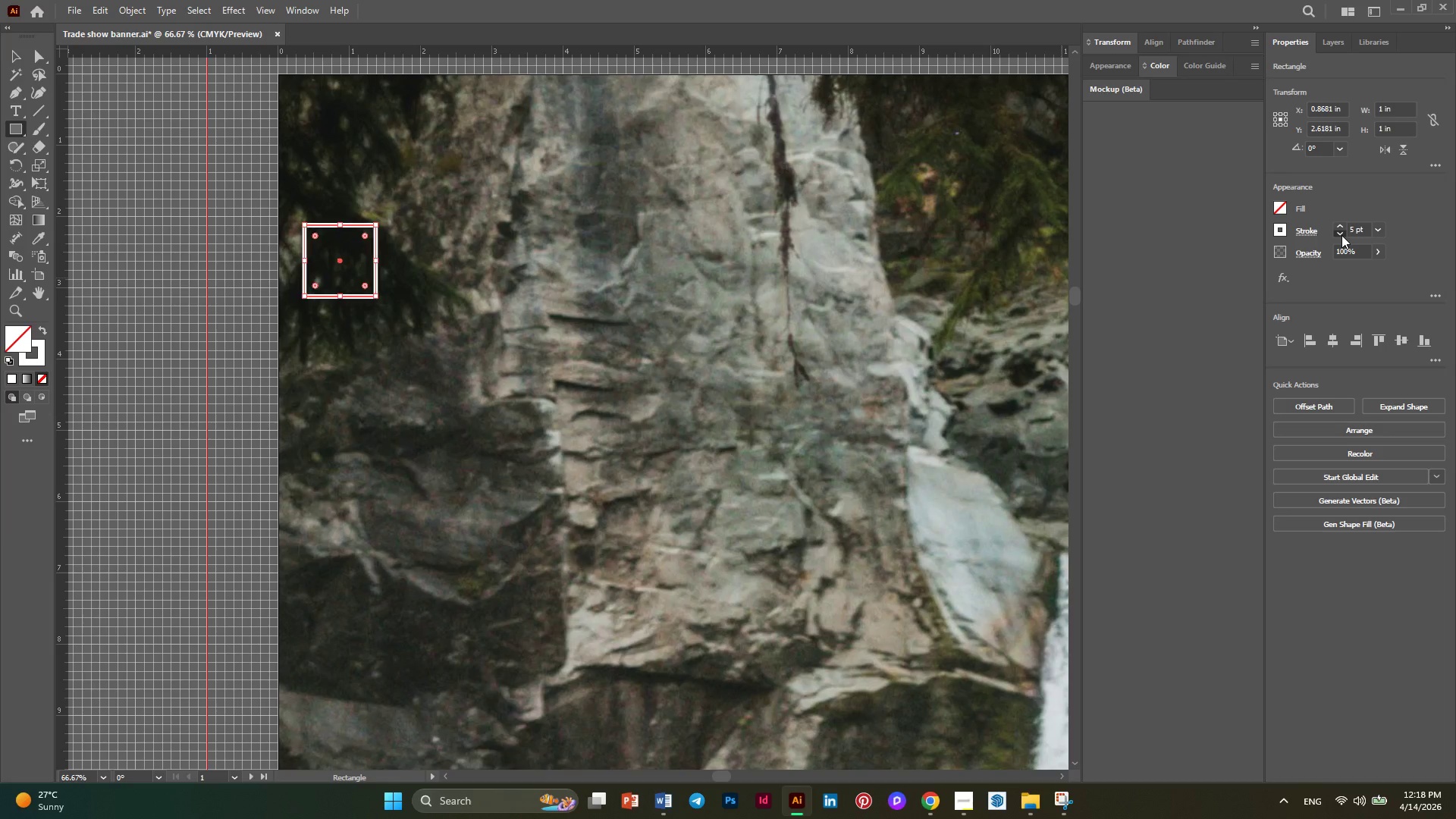 
double_click([1341, 235])
 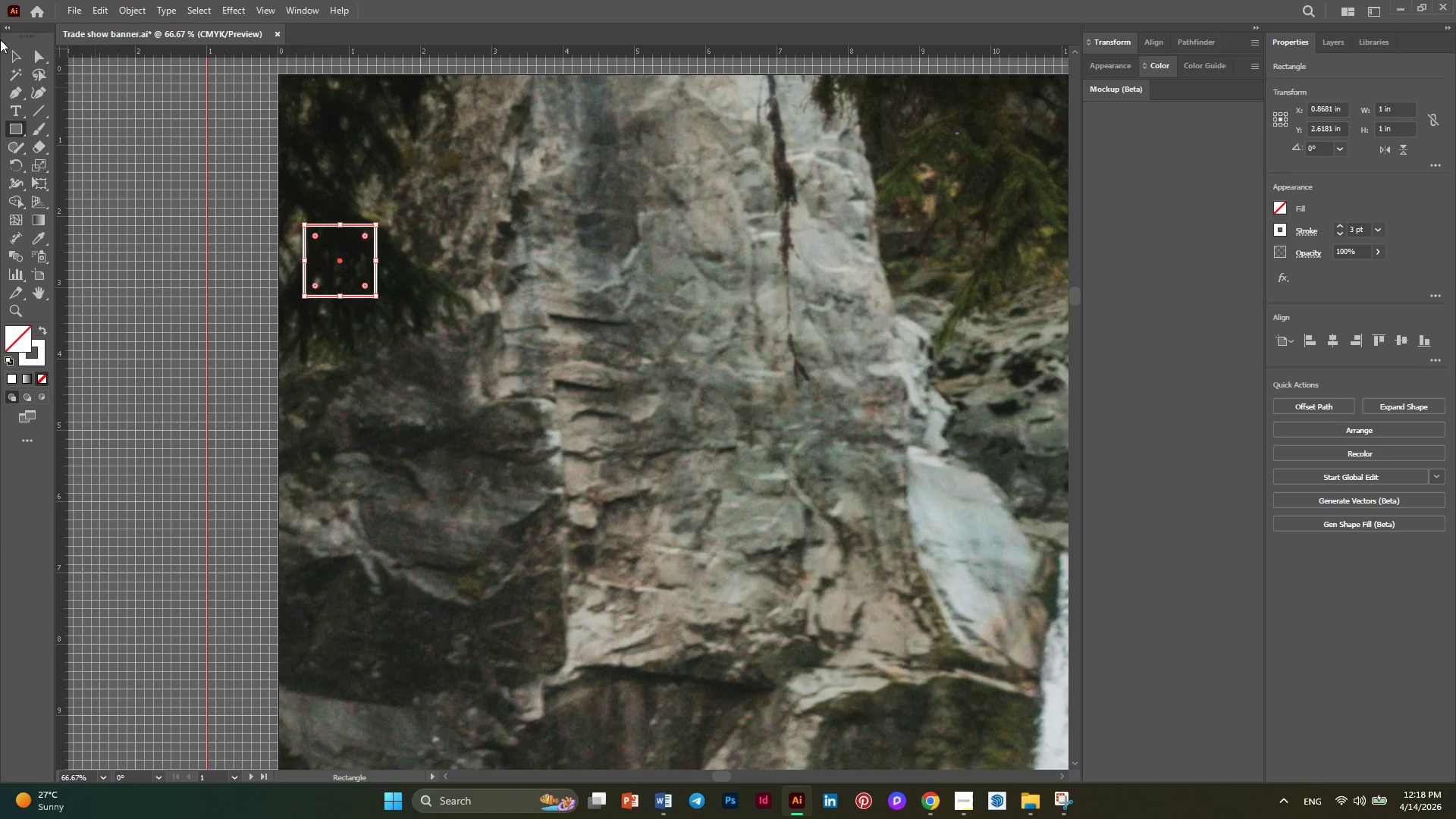 
left_click([5, 49])
 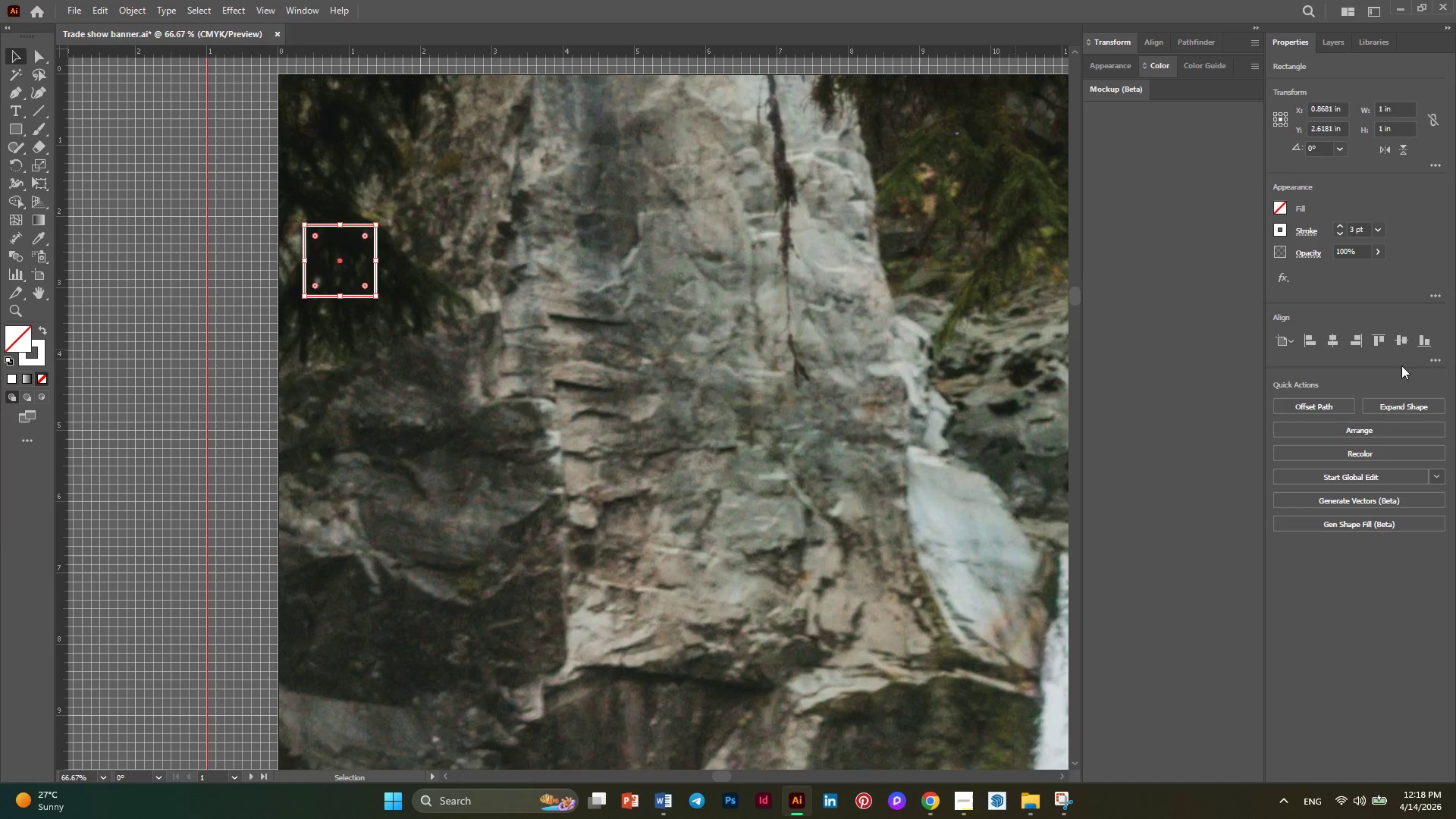 
left_click([1437, 356])
 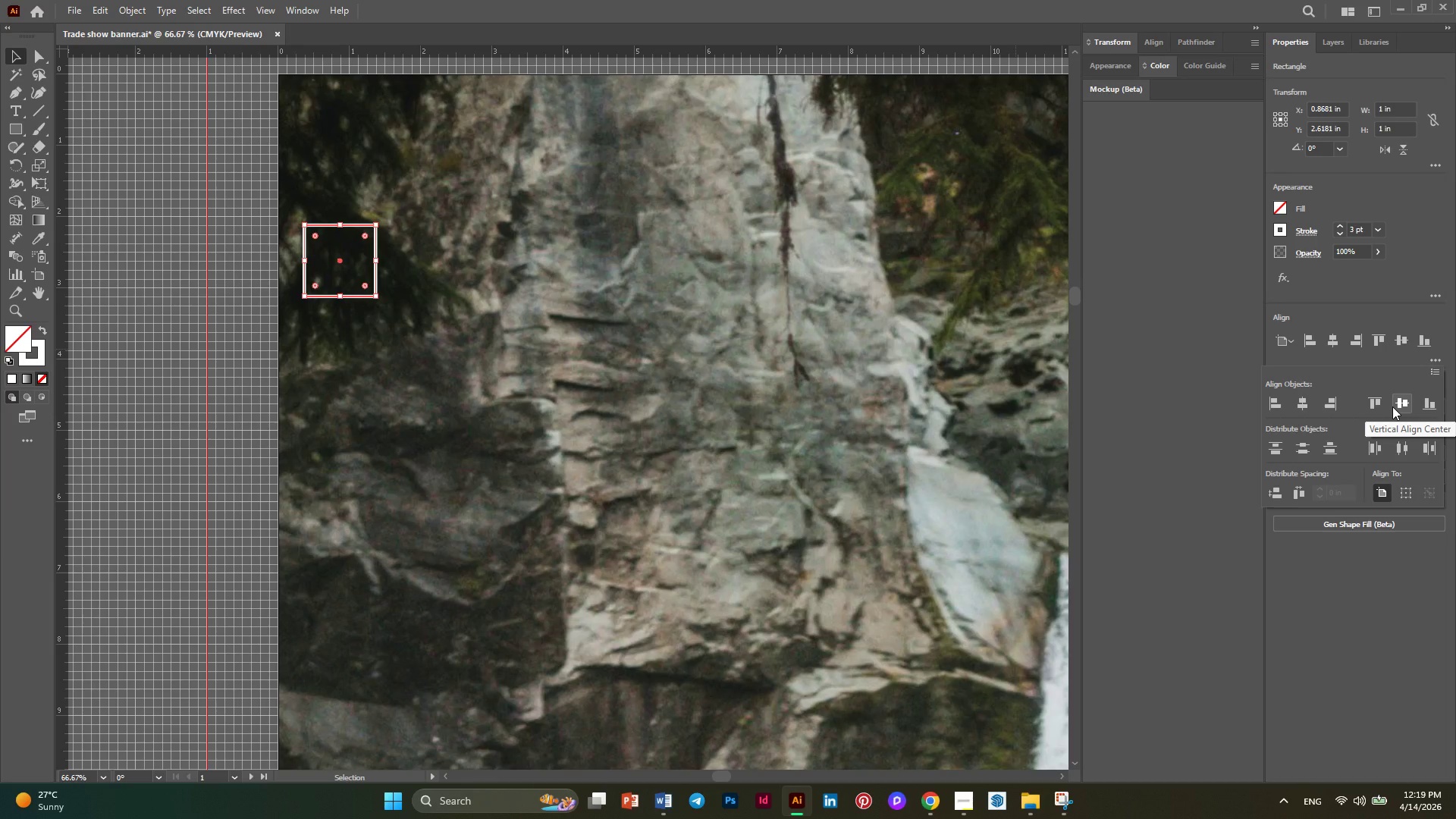 
left_click([1279, 406])
 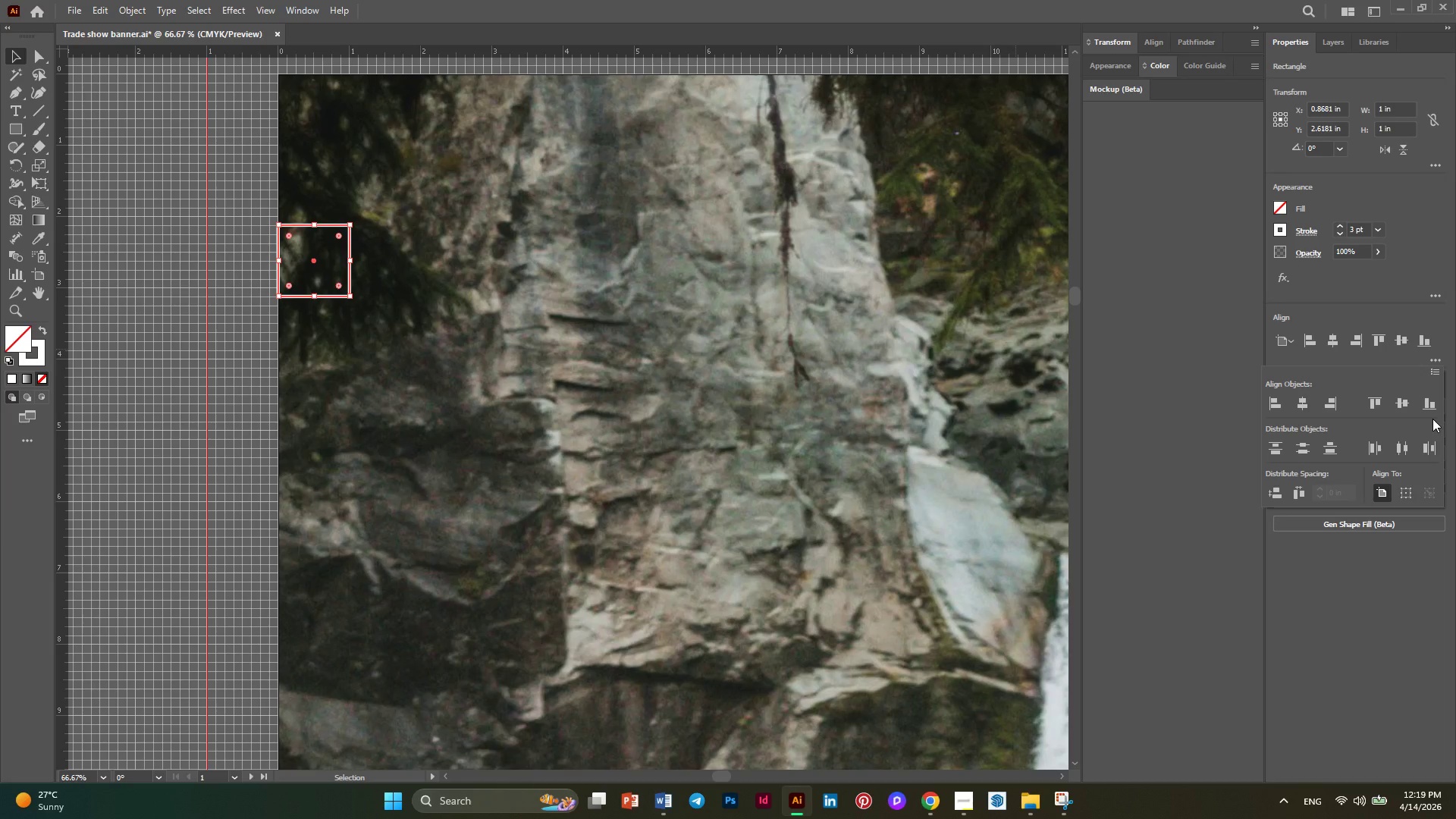 
wait(9.66)
 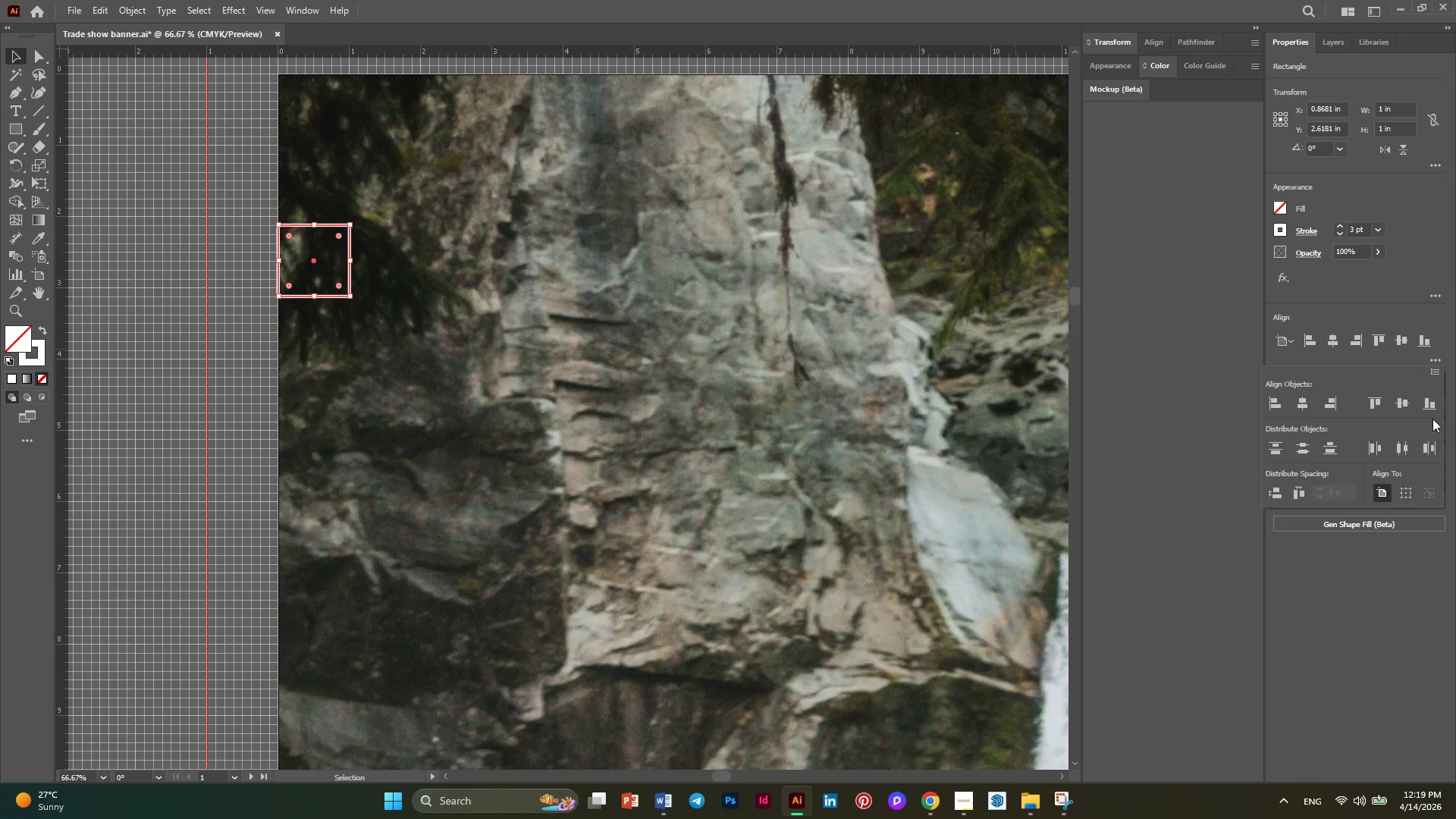 
left_click([1379, 349])
 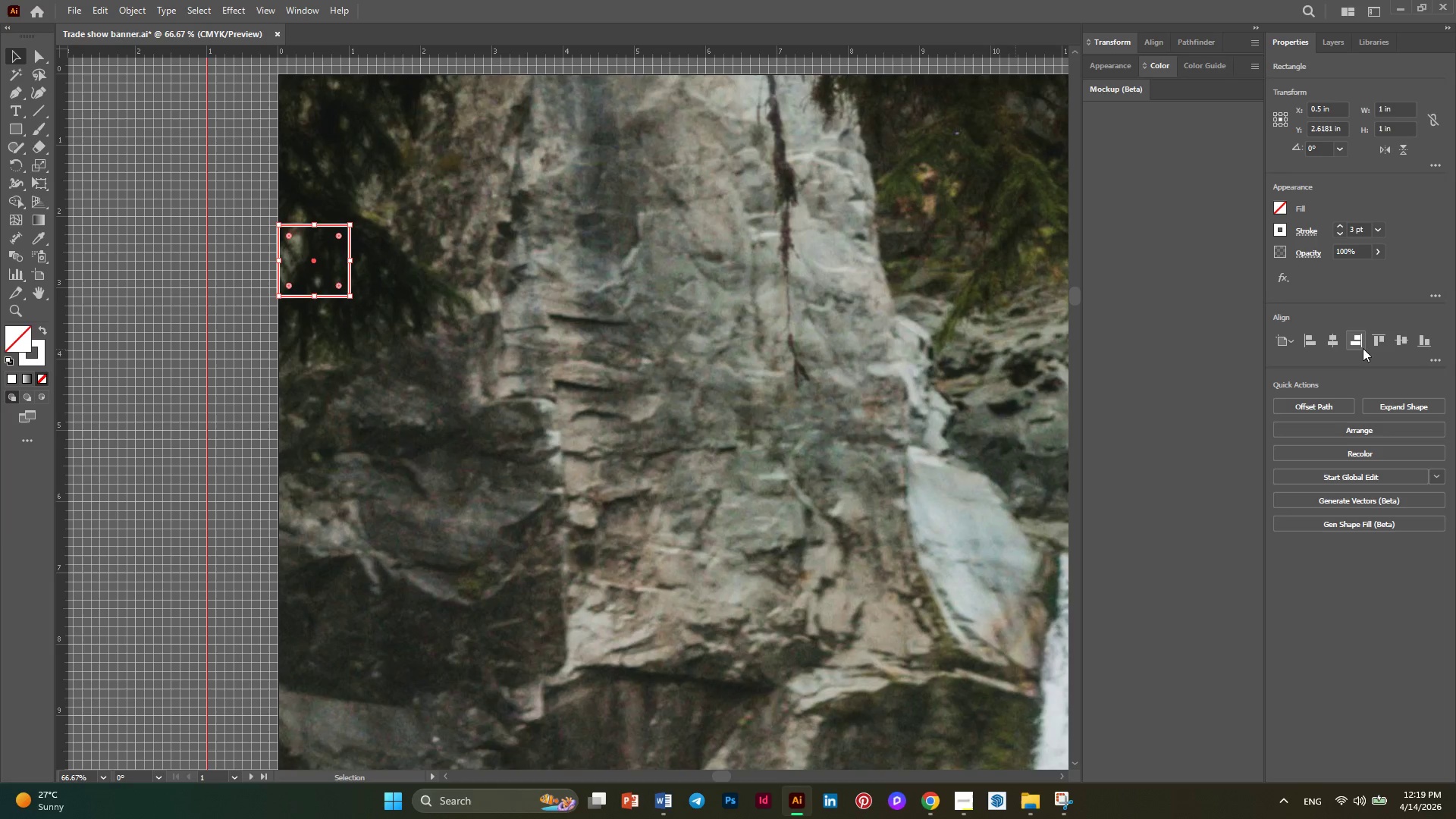 
left_click([1359, 344])
 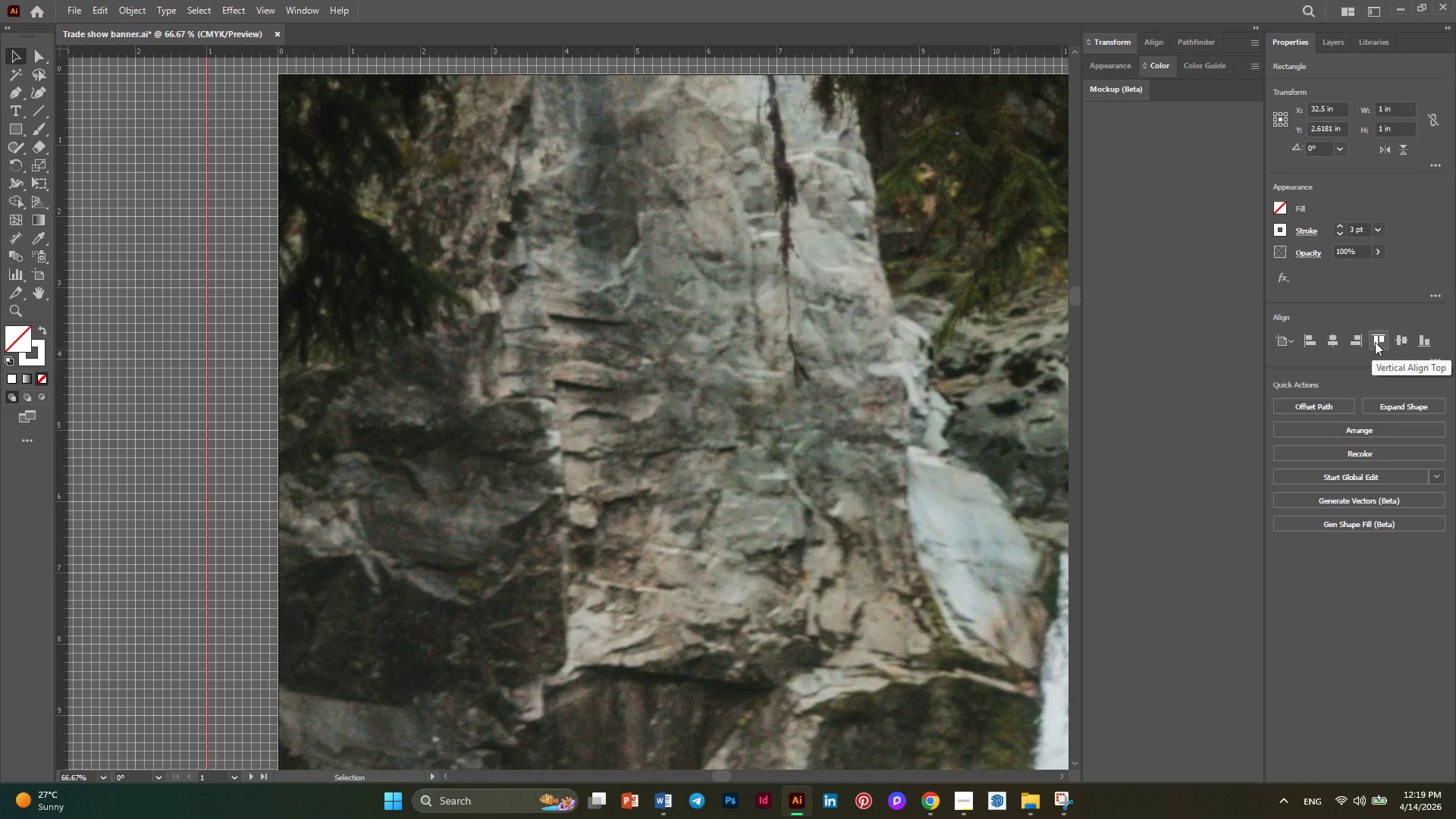 
left_click([1375, 342])
 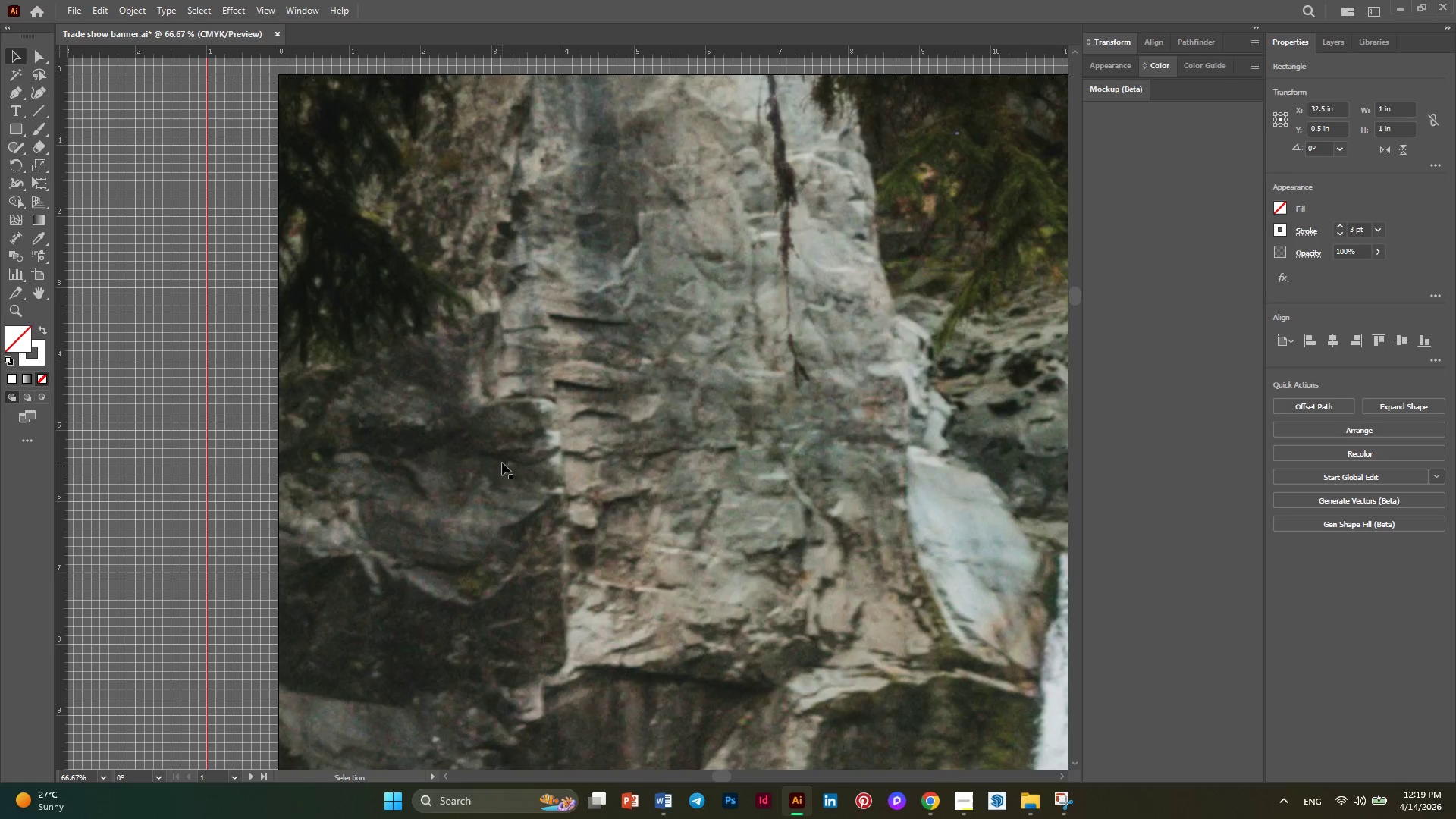 
hold_key(key=AltLeft, duration=0.31)
scroll: coordinate [498, 463], scroll_direction: down, amount: 3.0
 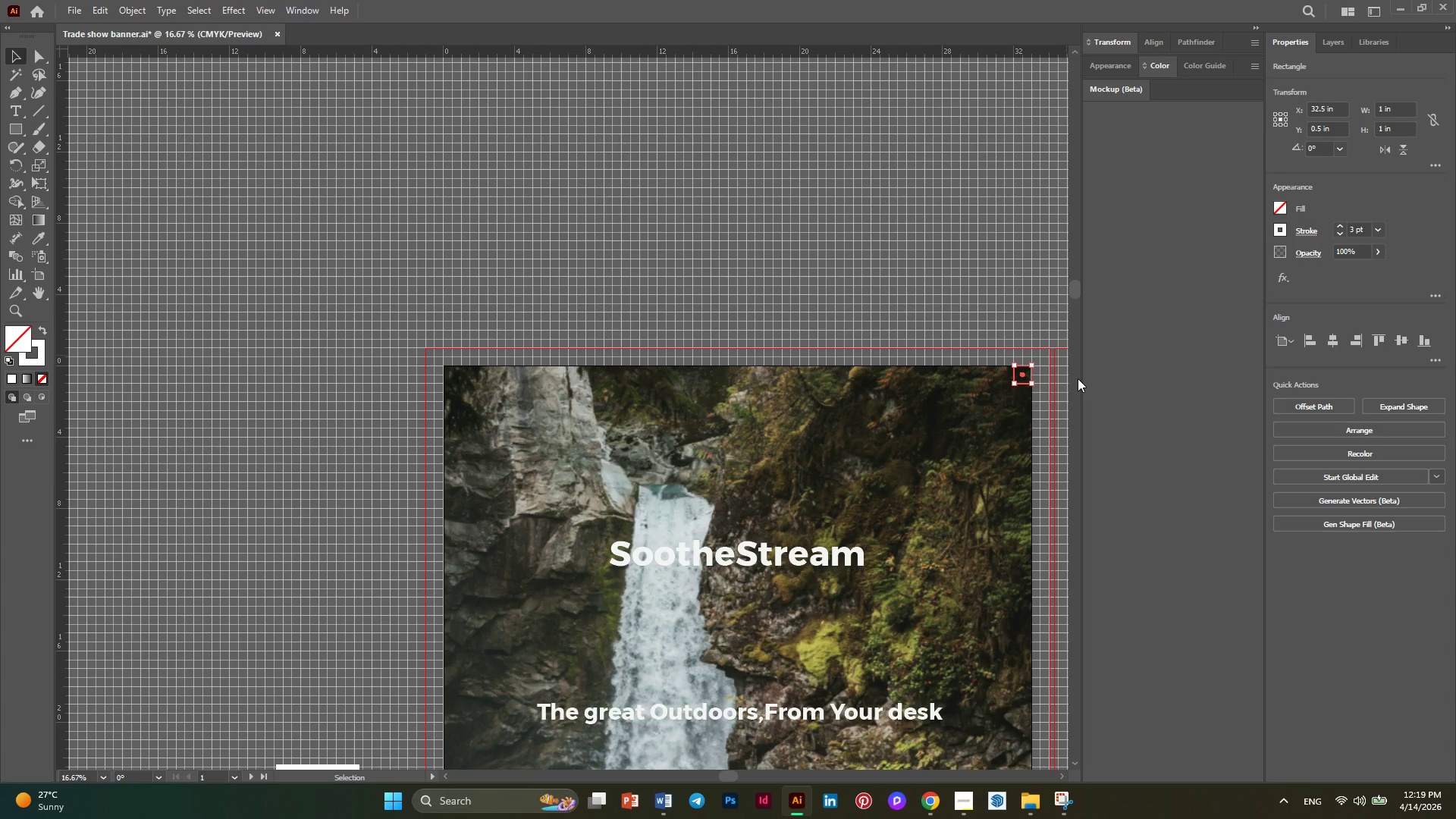 
wait(6.55)
 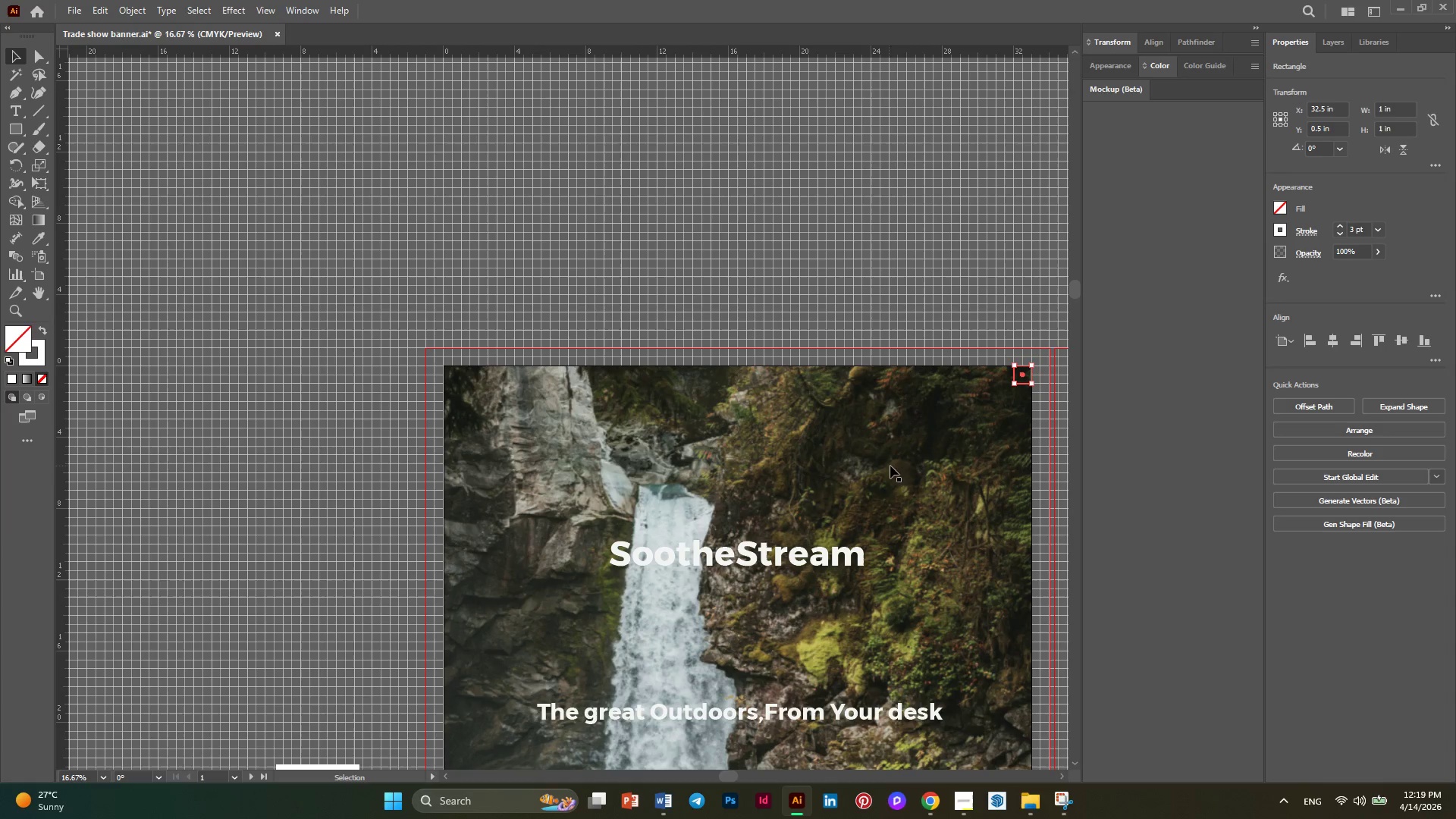 
left_click([14, 55])
 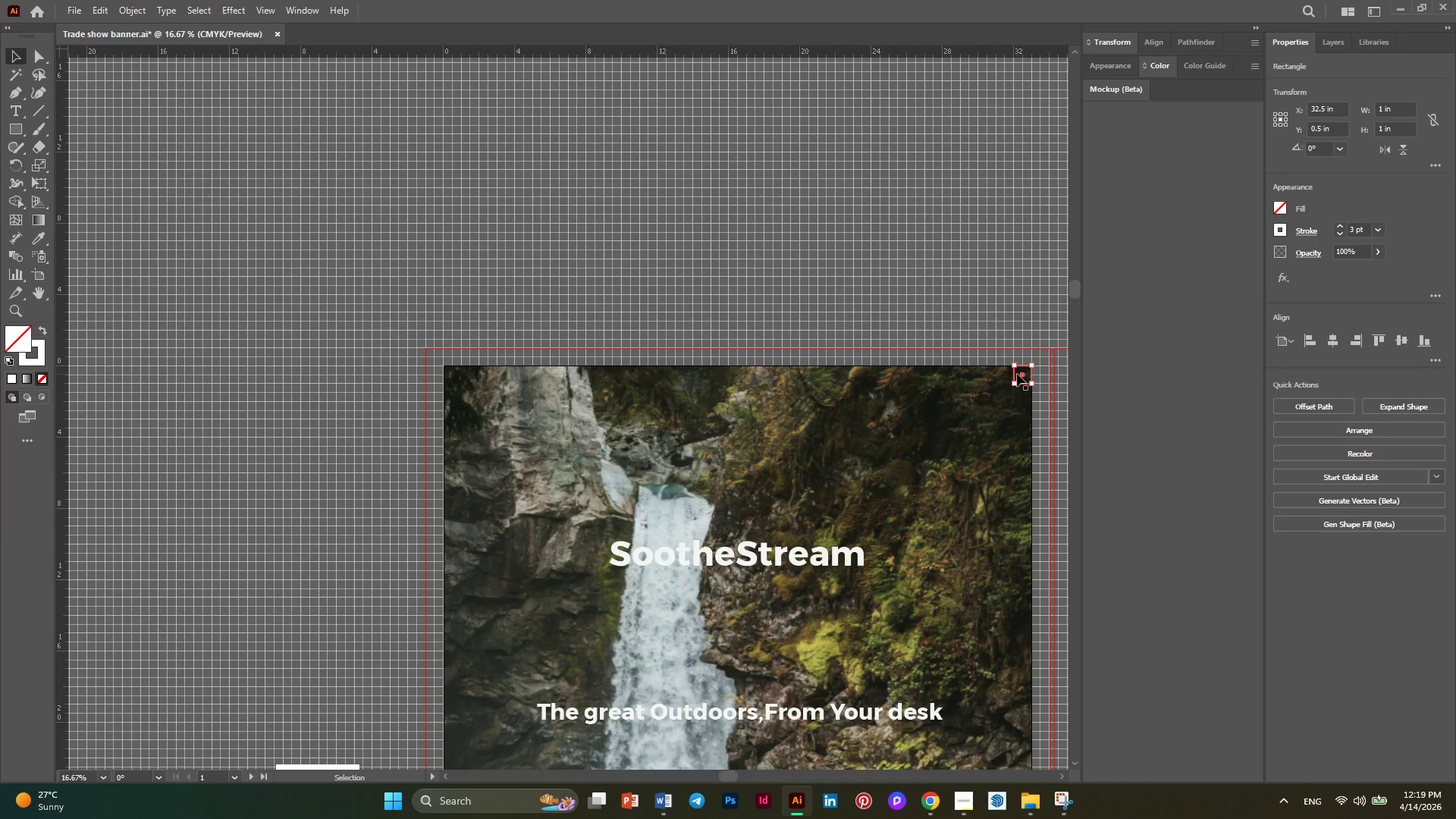 
hold_key(key=AltLeft, duration=1.5)
left_click_drag(start_coordinate=[1015, 372], to_coordinate=[606, 410])
 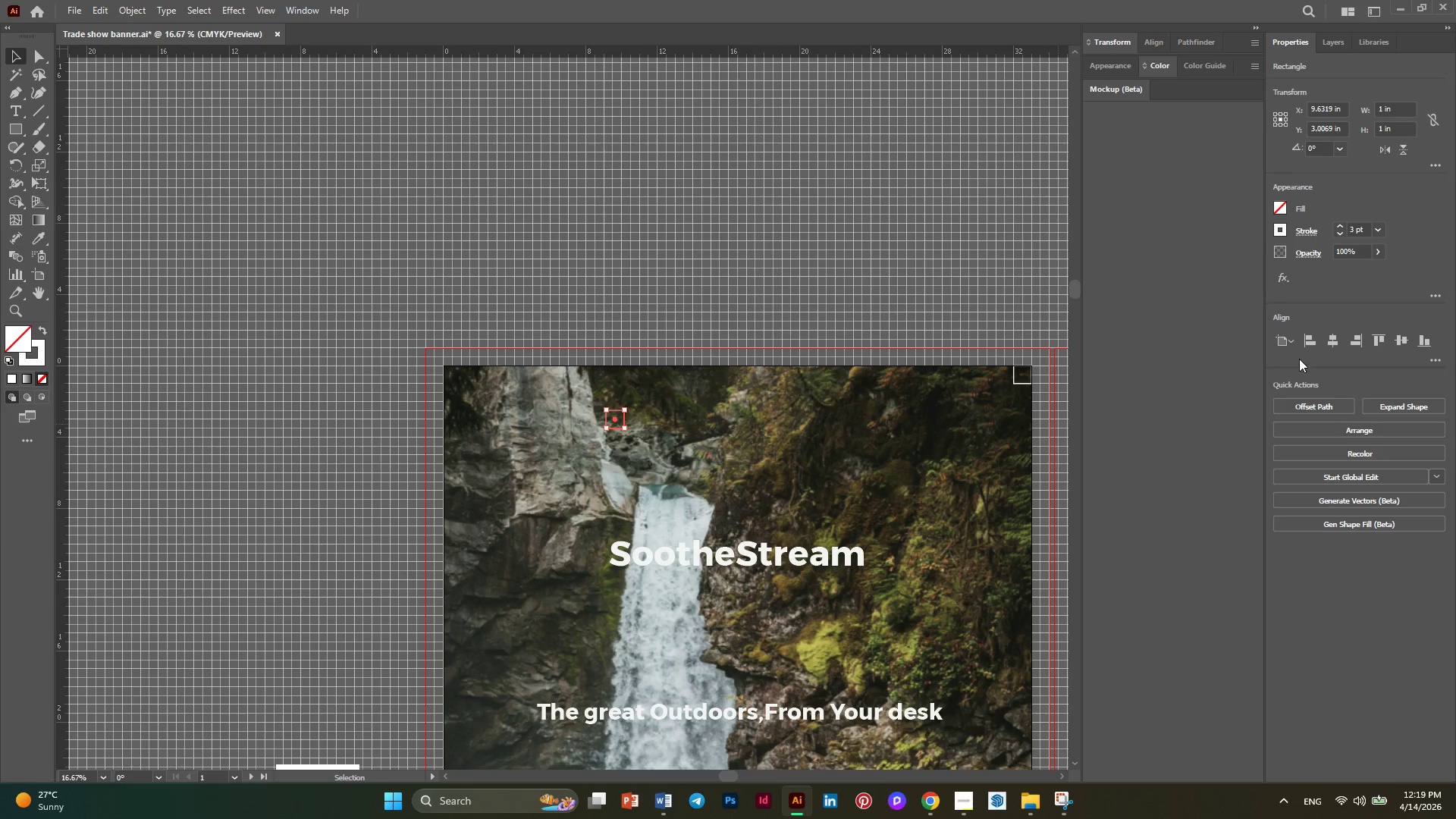 
left_click([1306, 345])
 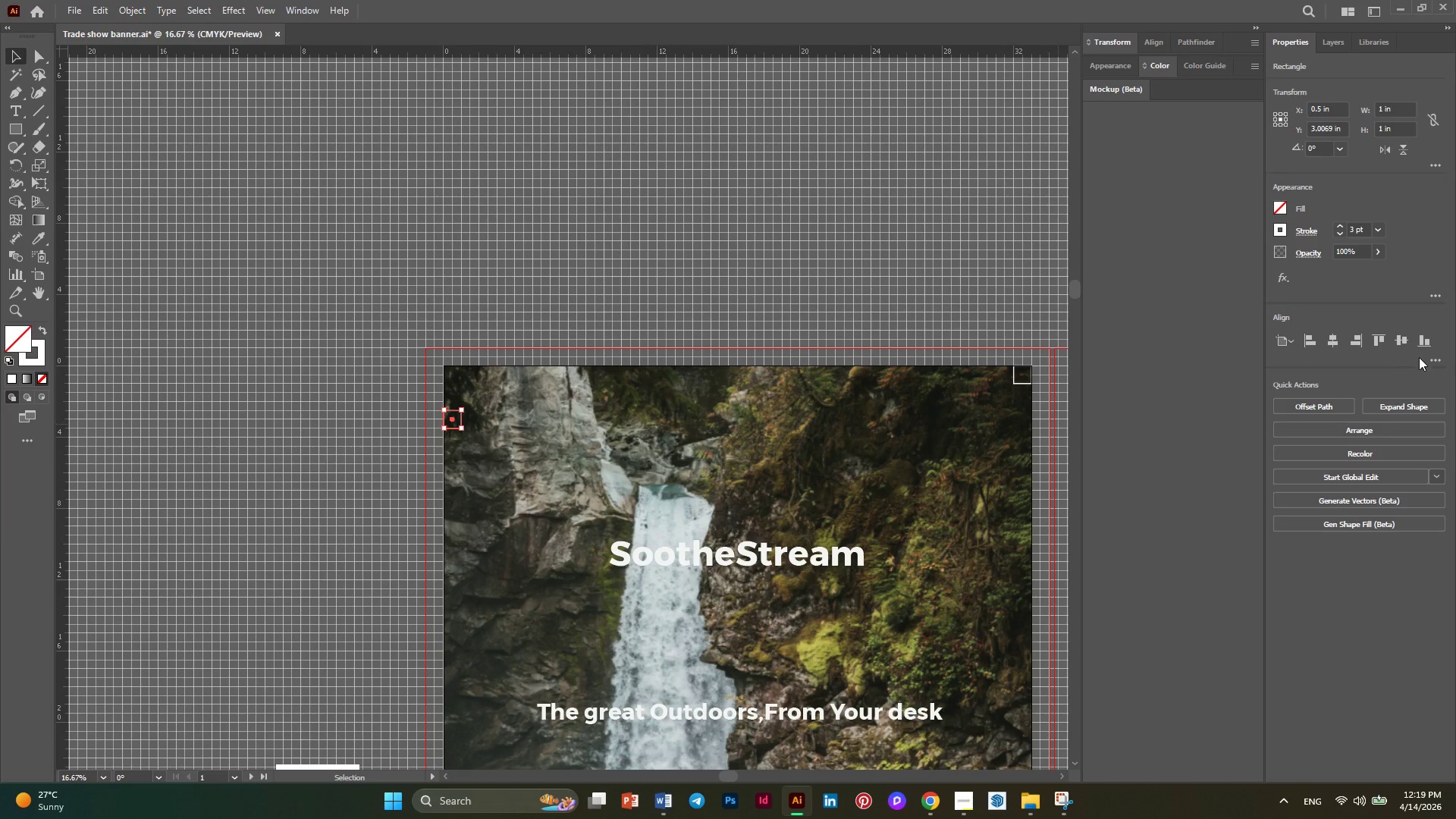 
scroll: coordinate [776, 399], scroll_direction: down, amount: 34.0
 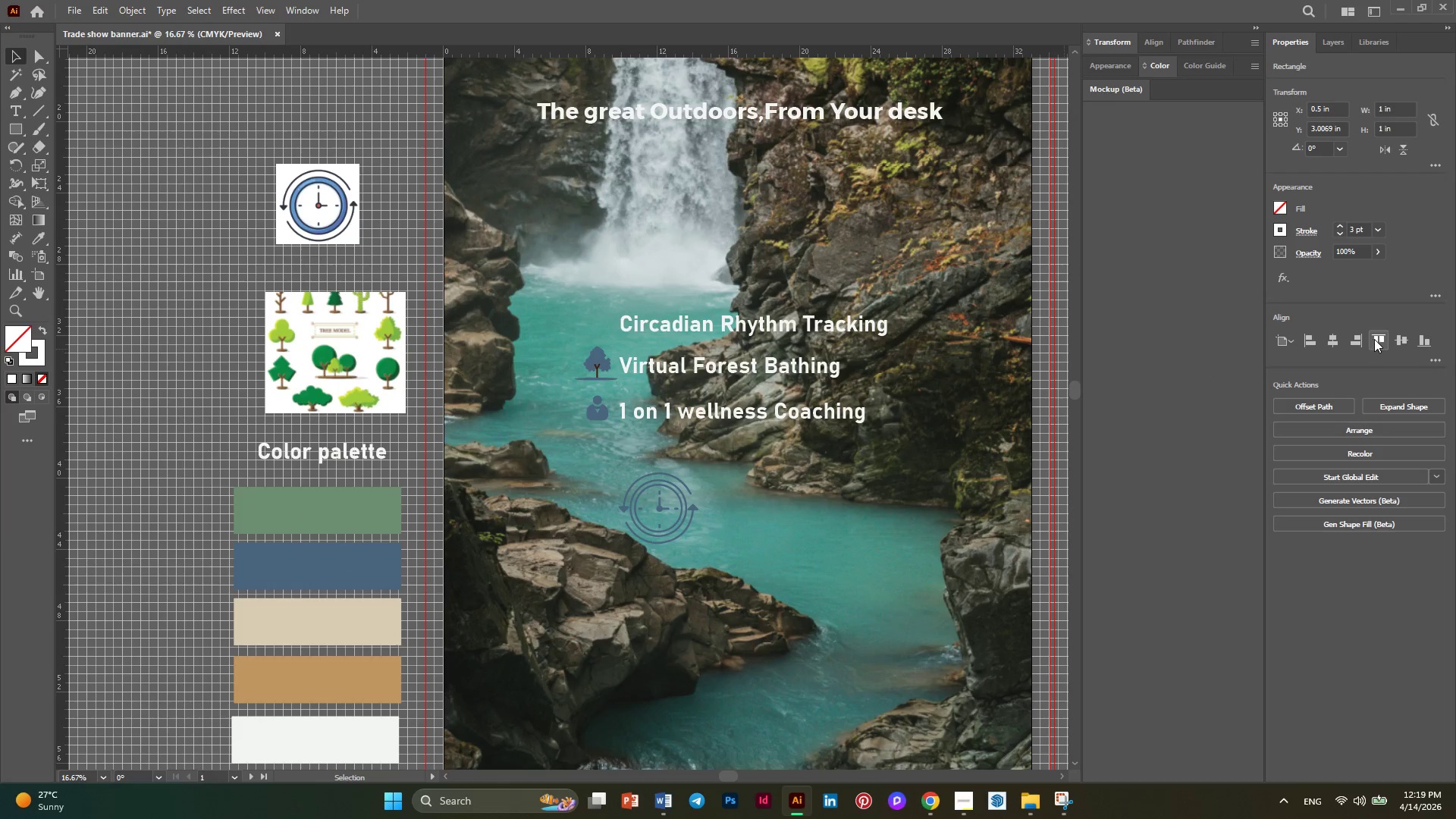 
left_click([1374, 339])
 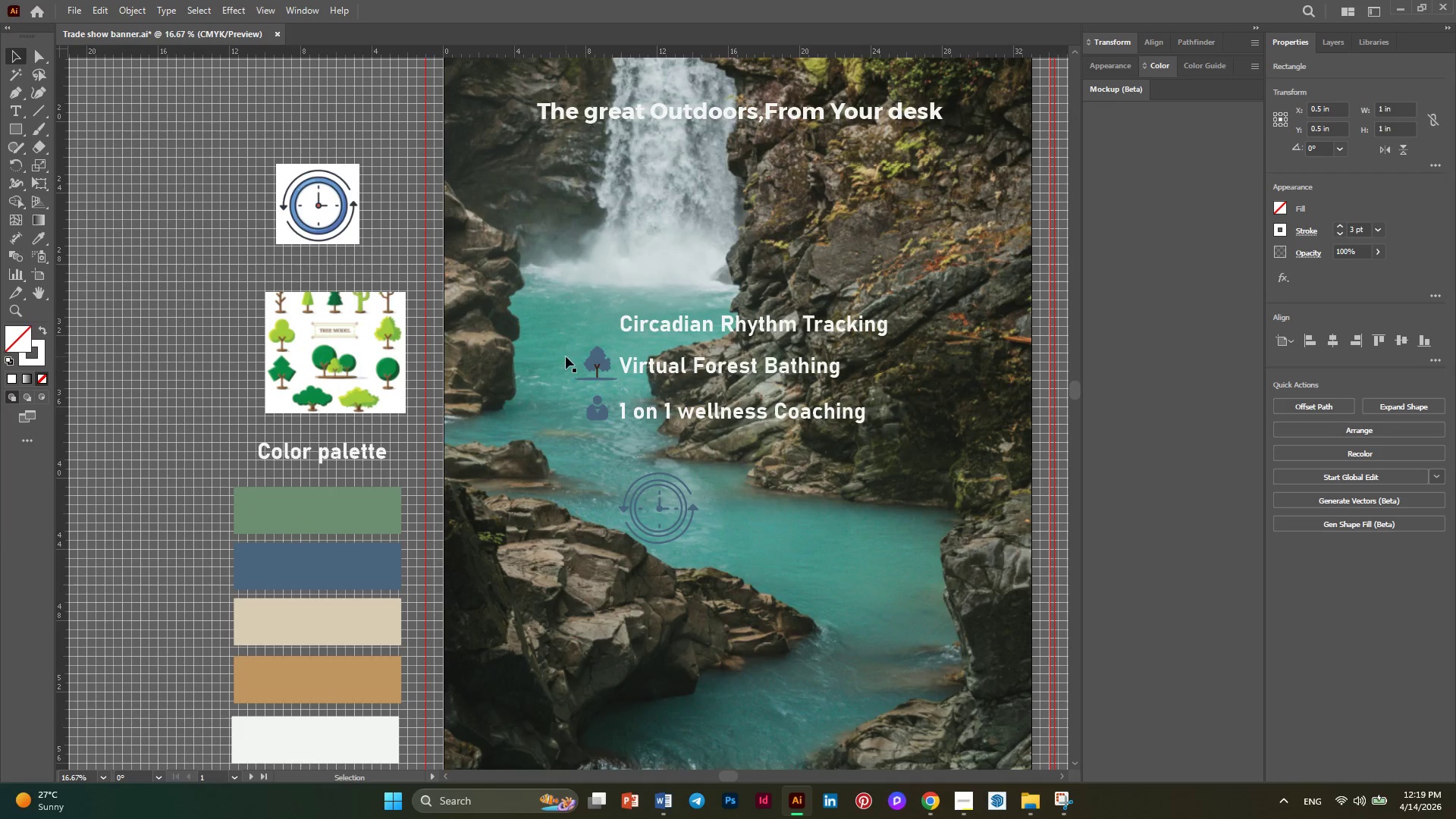 
scroll: coordinate [566, 379], scroll_direction: up, amount: 24.0
 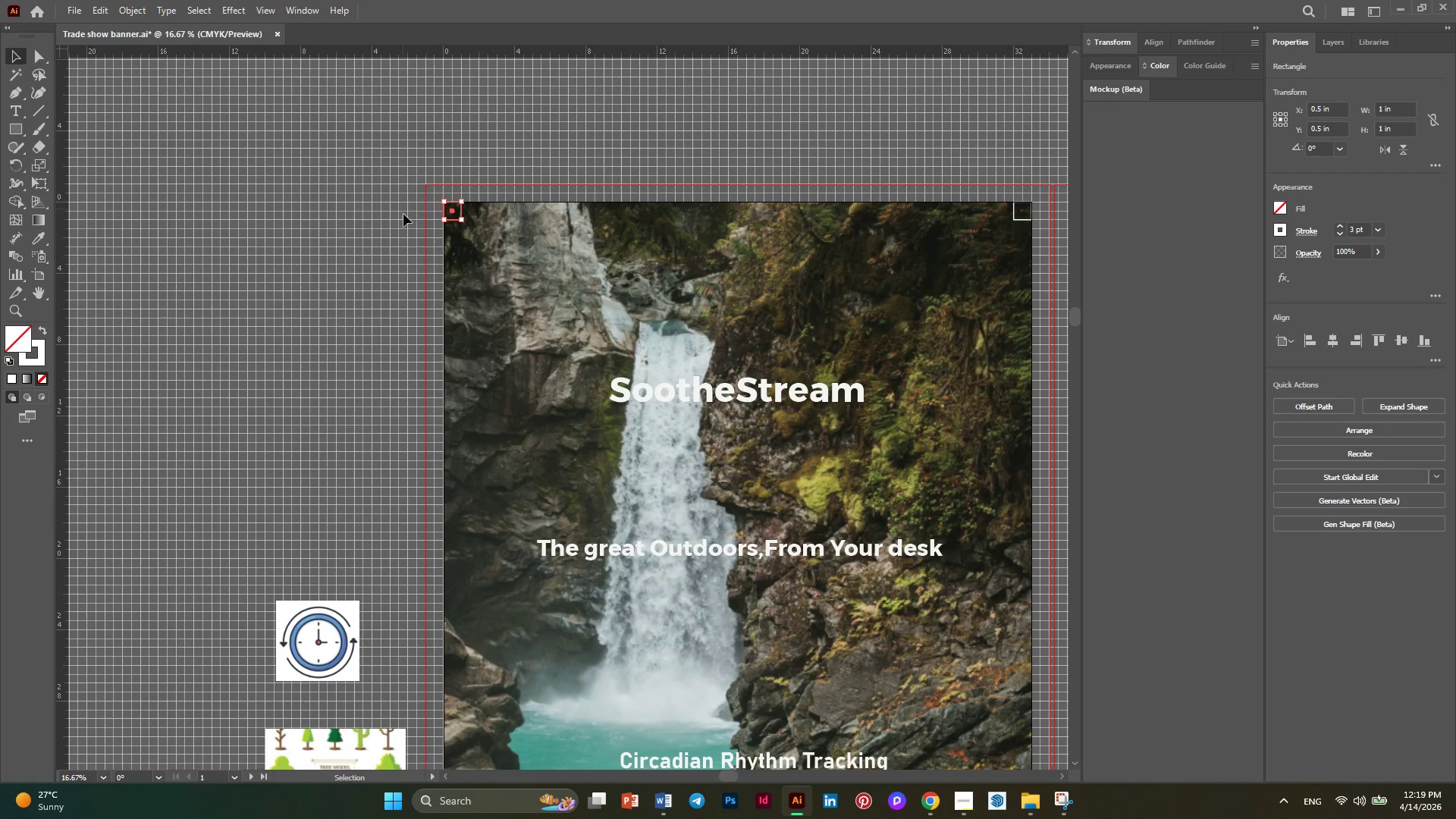 
hold_key(key=AltLeft, duration=0.45)
scroll: coordinate [550, 269], scroll_direction: up, amount: 3.0
 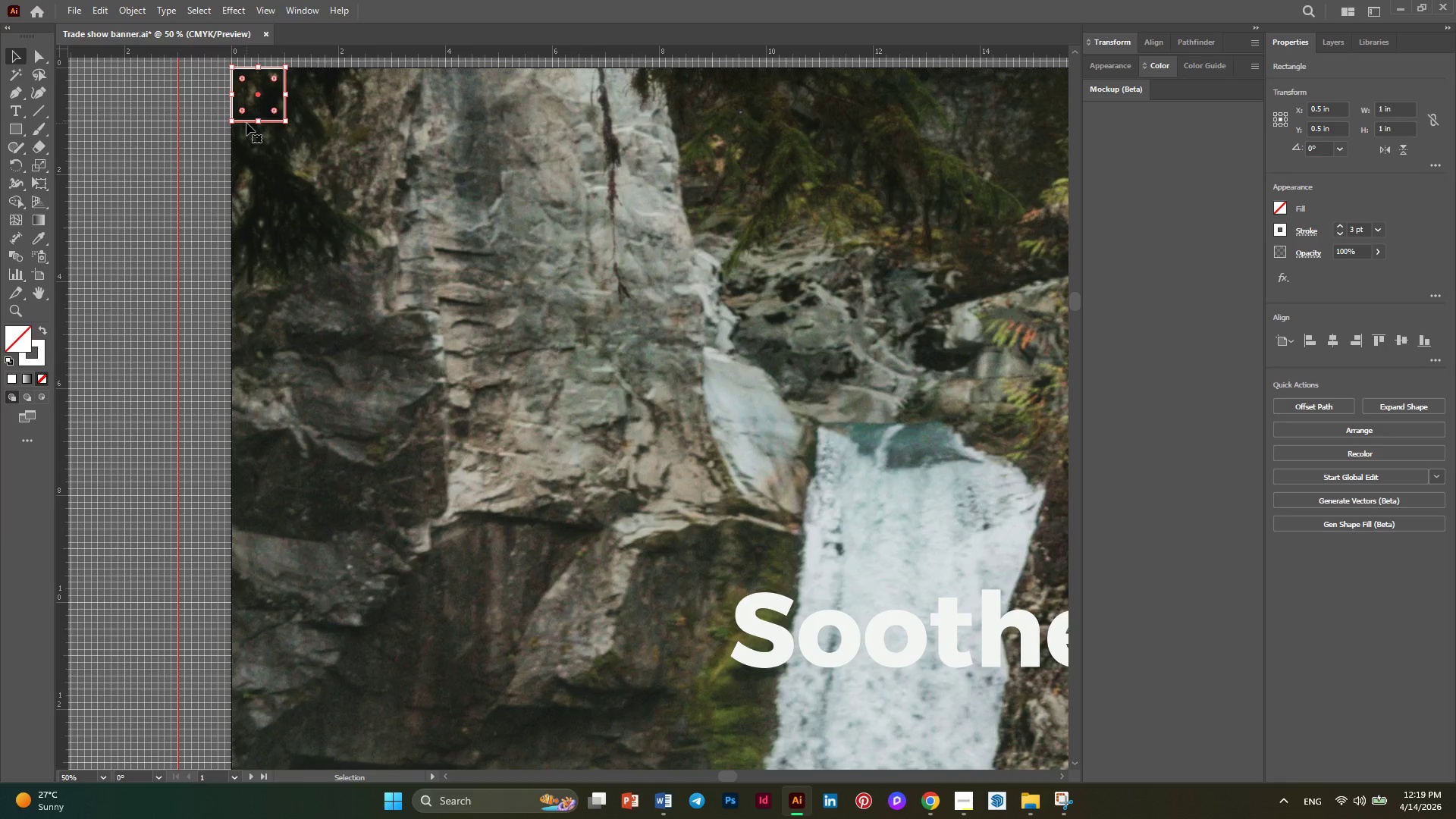 
key(Alt+AltLeft)
 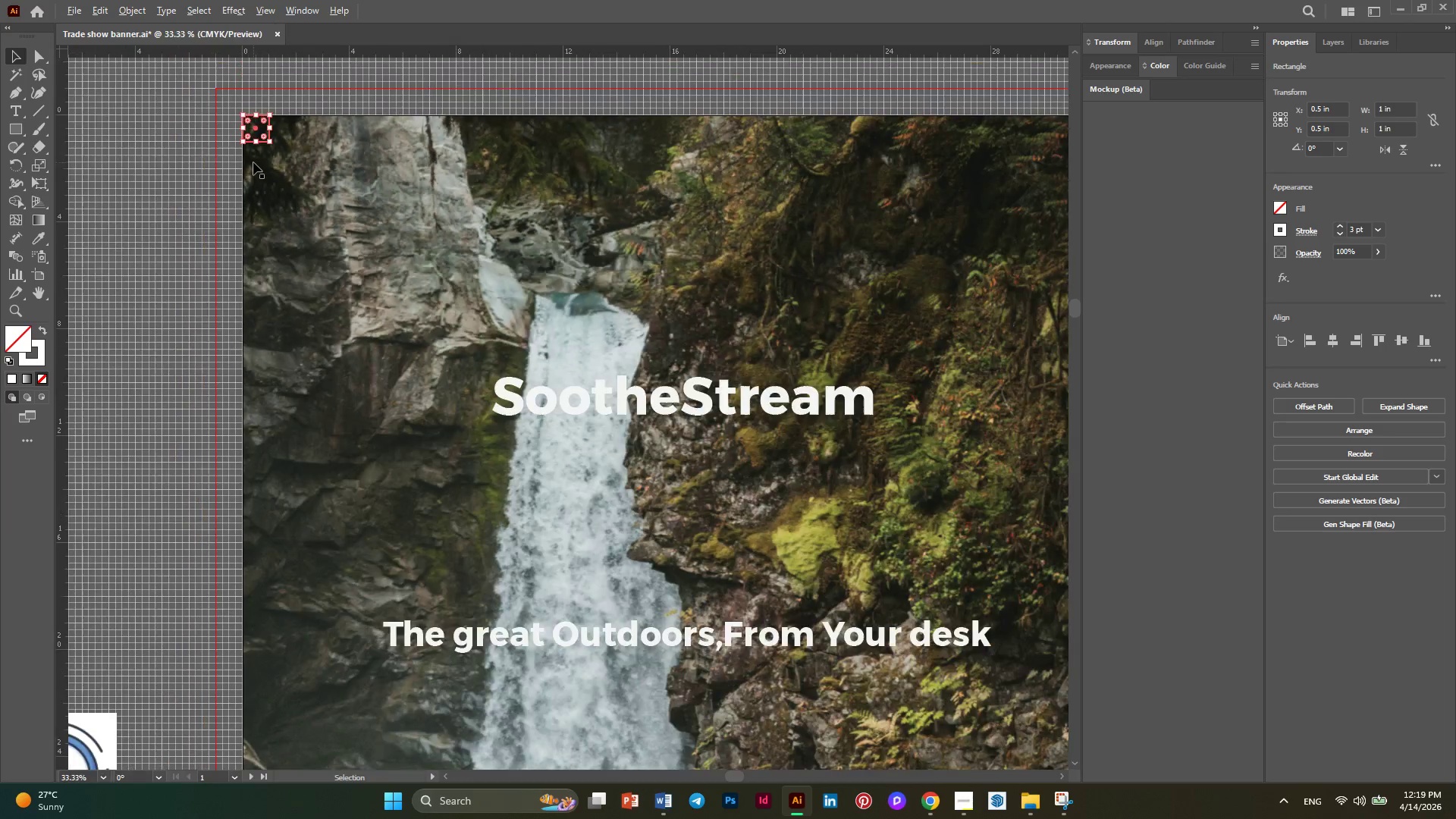 
scroll: coordinate [253, 162], scroll_direction: down, amount: 1.0
 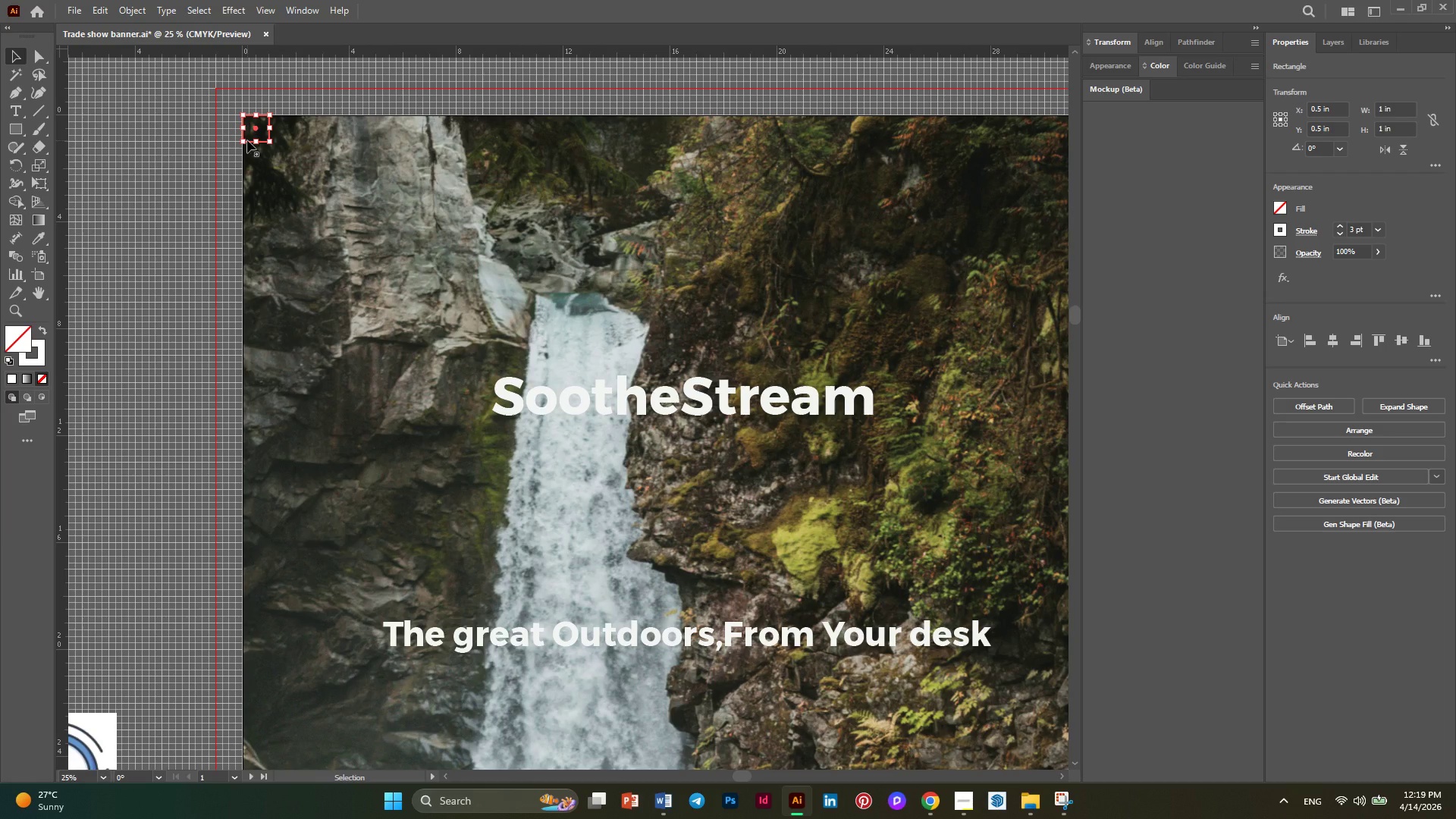 
hold_key(key=AltLeft, duration=1.47)
left_click_drag(start_coordinate=[247, 140], to_coordinate=[258, 191])
 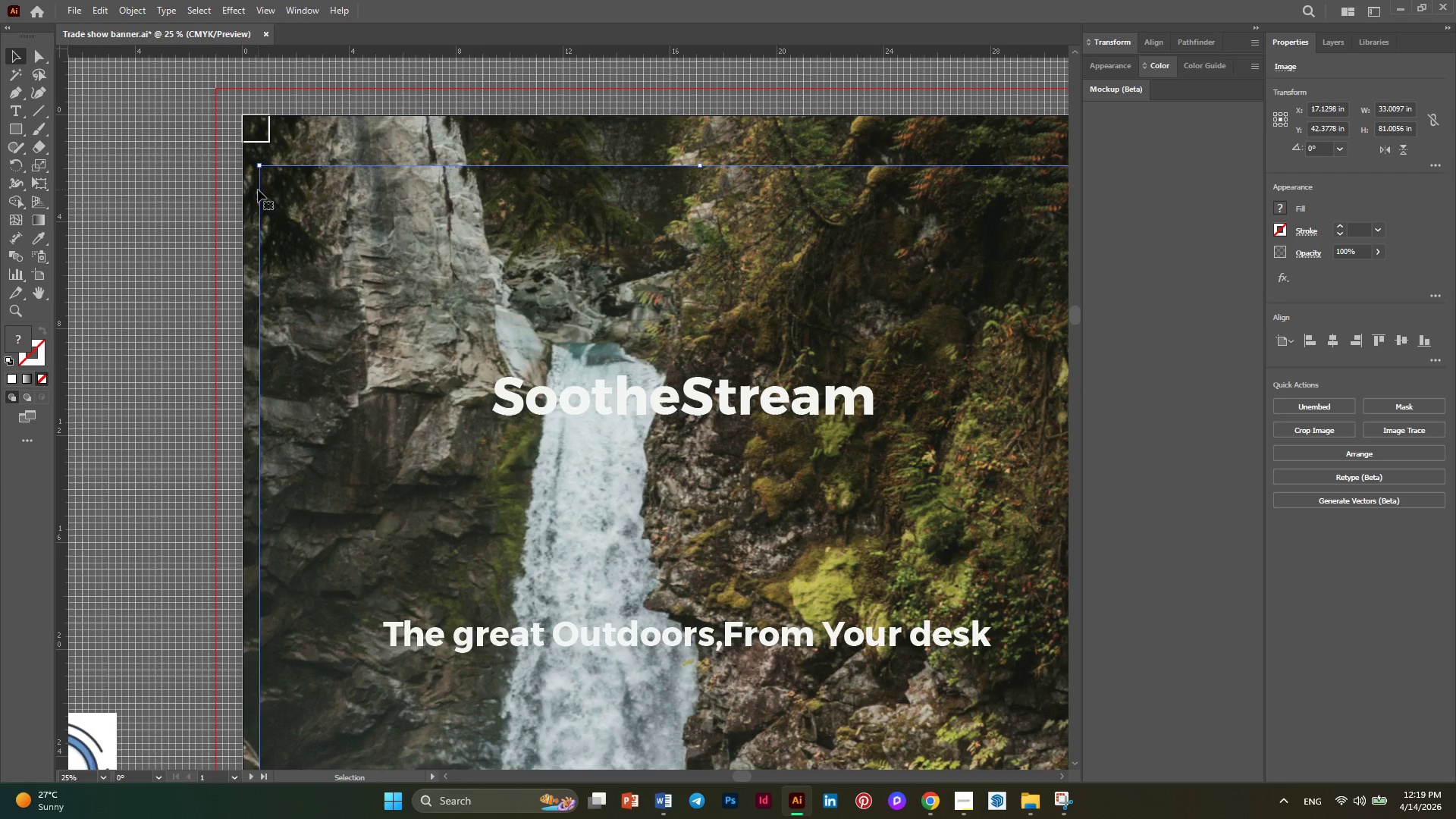 
key(Control+Z)
 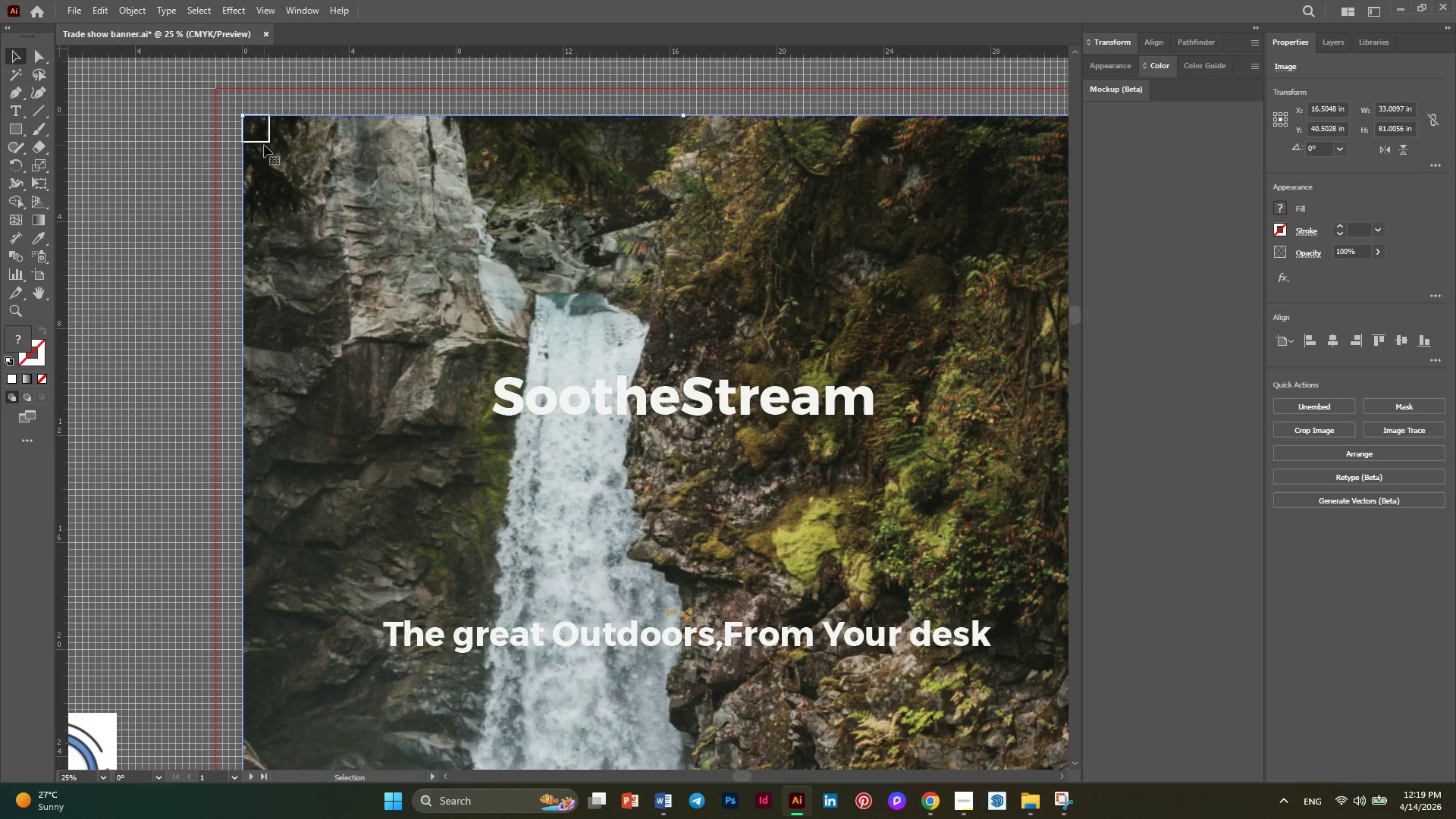 
left_click([264, 143])
 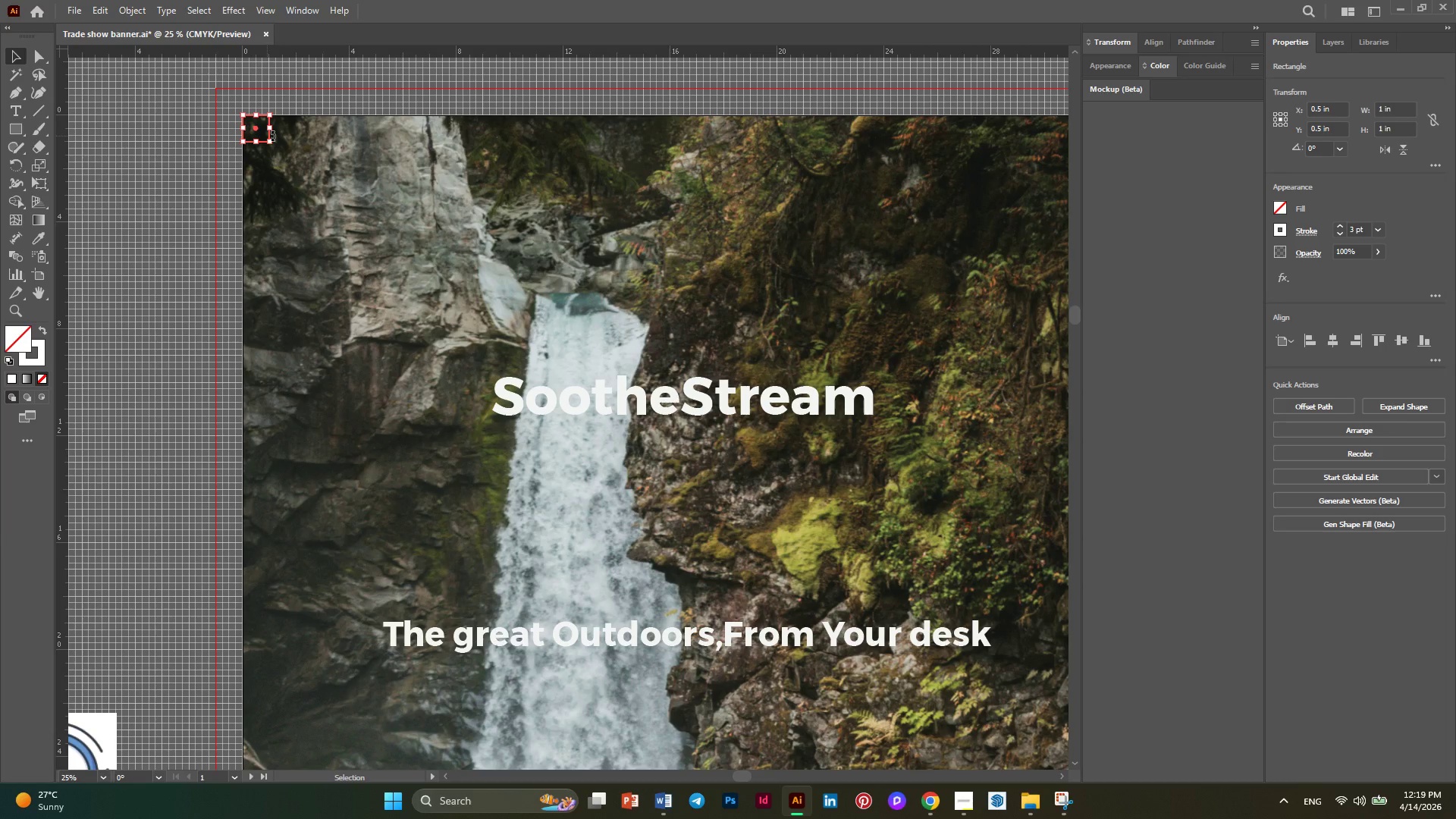 
hold_key(key=AltLeft, duration=2.59)
left_click_drag(start_coordinate=[268, 133], to_coordinate=[296, 161])
 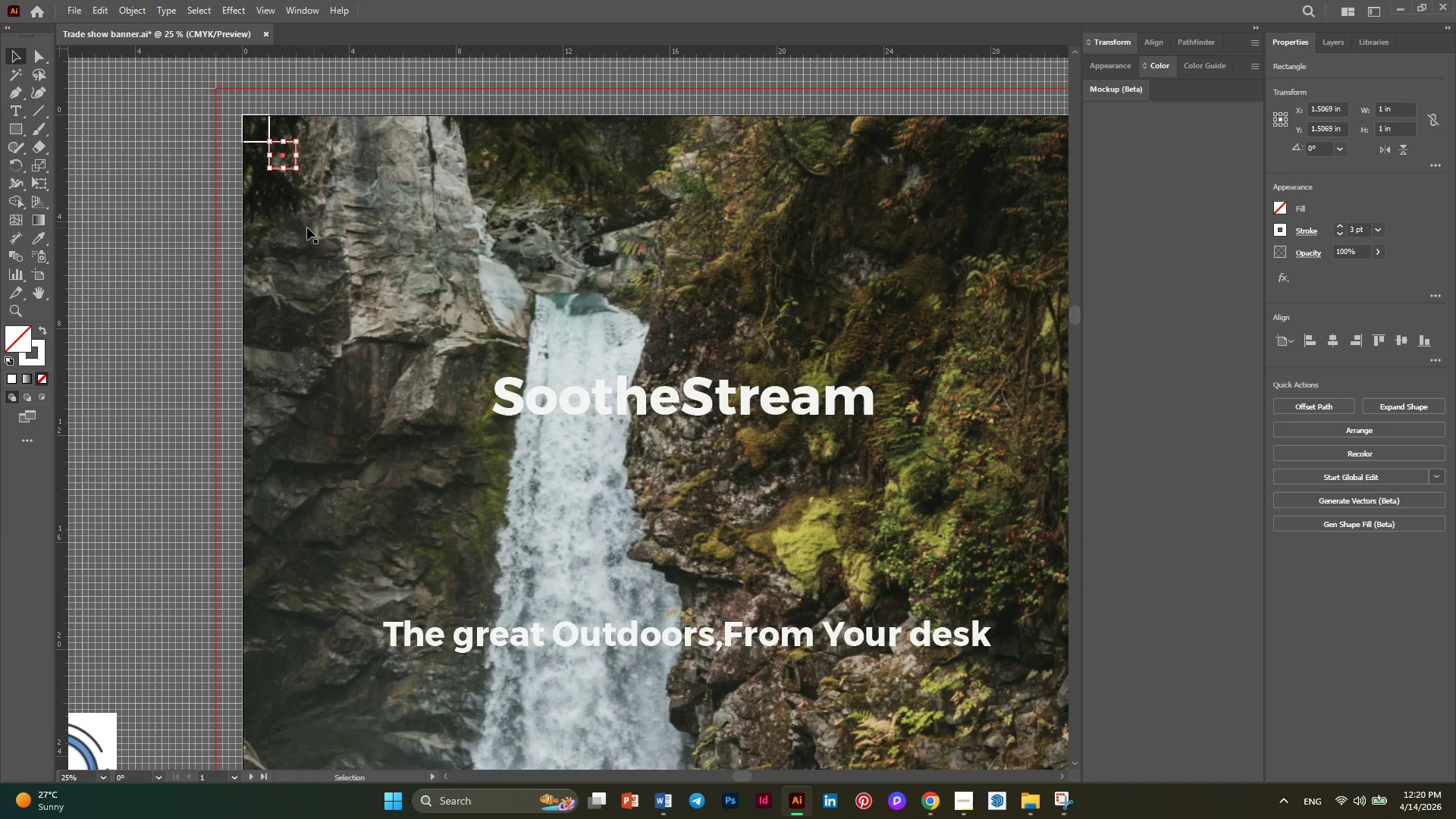 
hold_key(key=AltLeft, duration=0.33)
 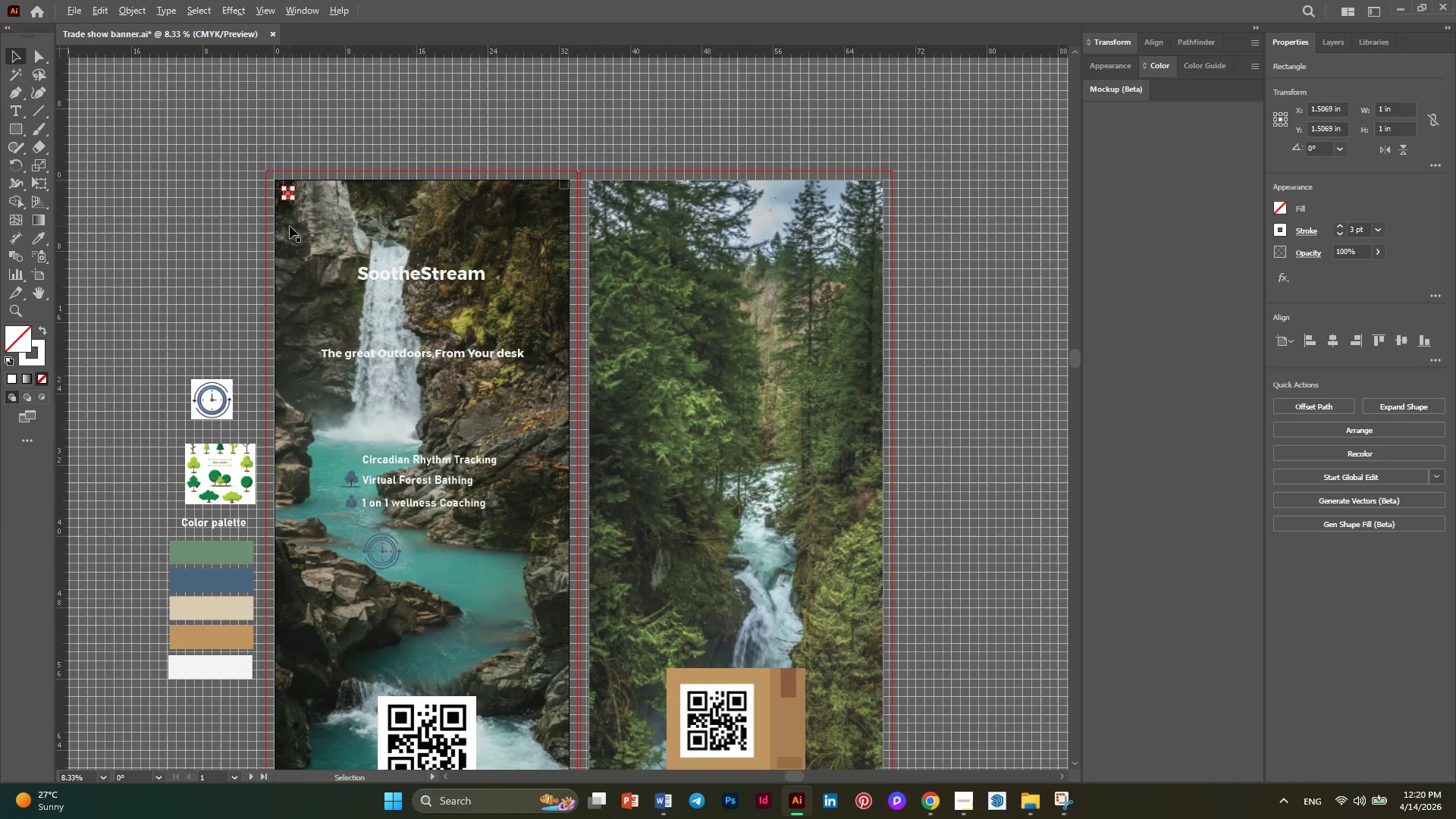 
key(Alt+AltLeft)
 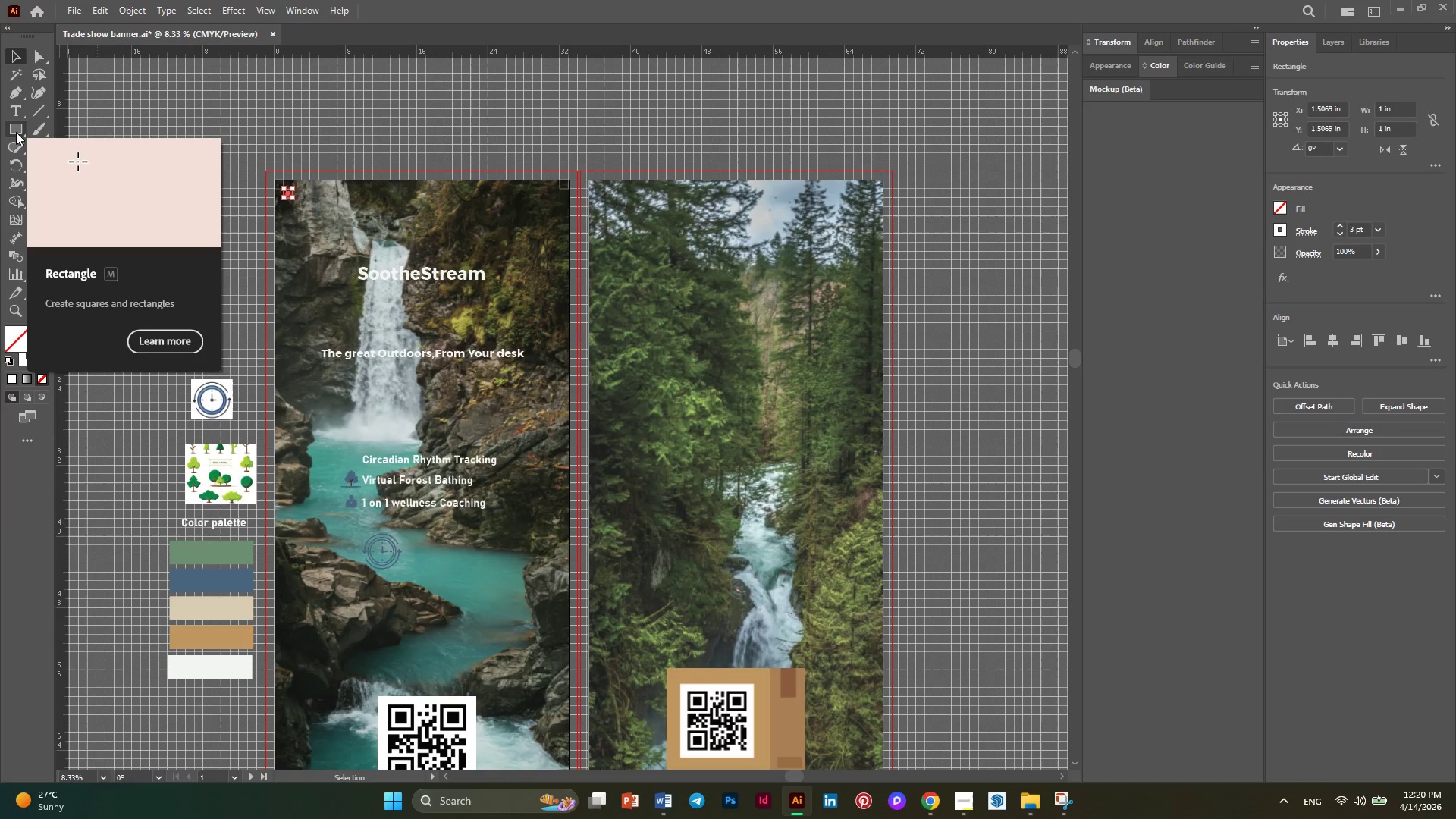 
scroll: coordinate [290, 226], scroll_direction: down, amount: 4.0
 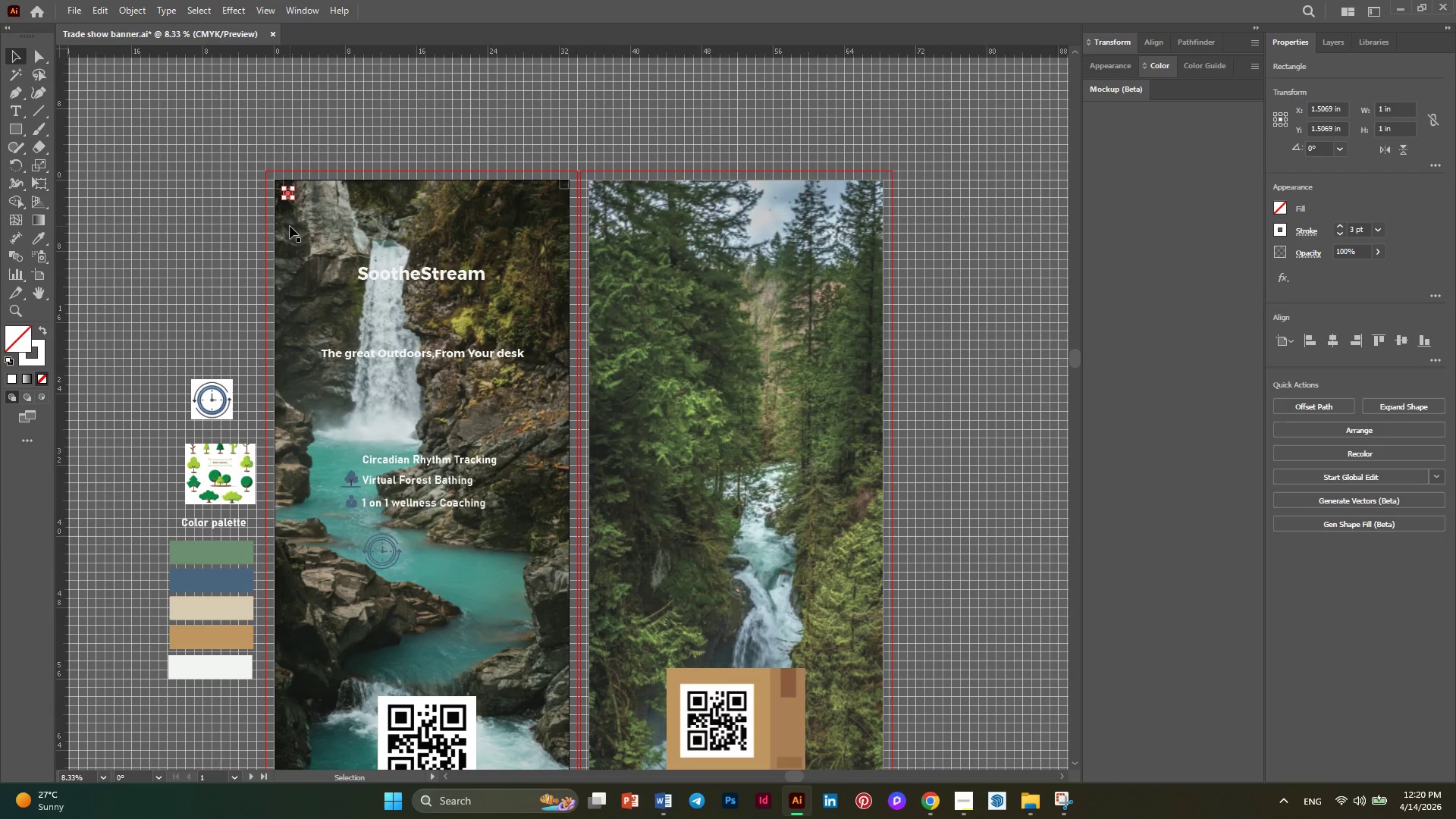 
left_click([16, 132])
 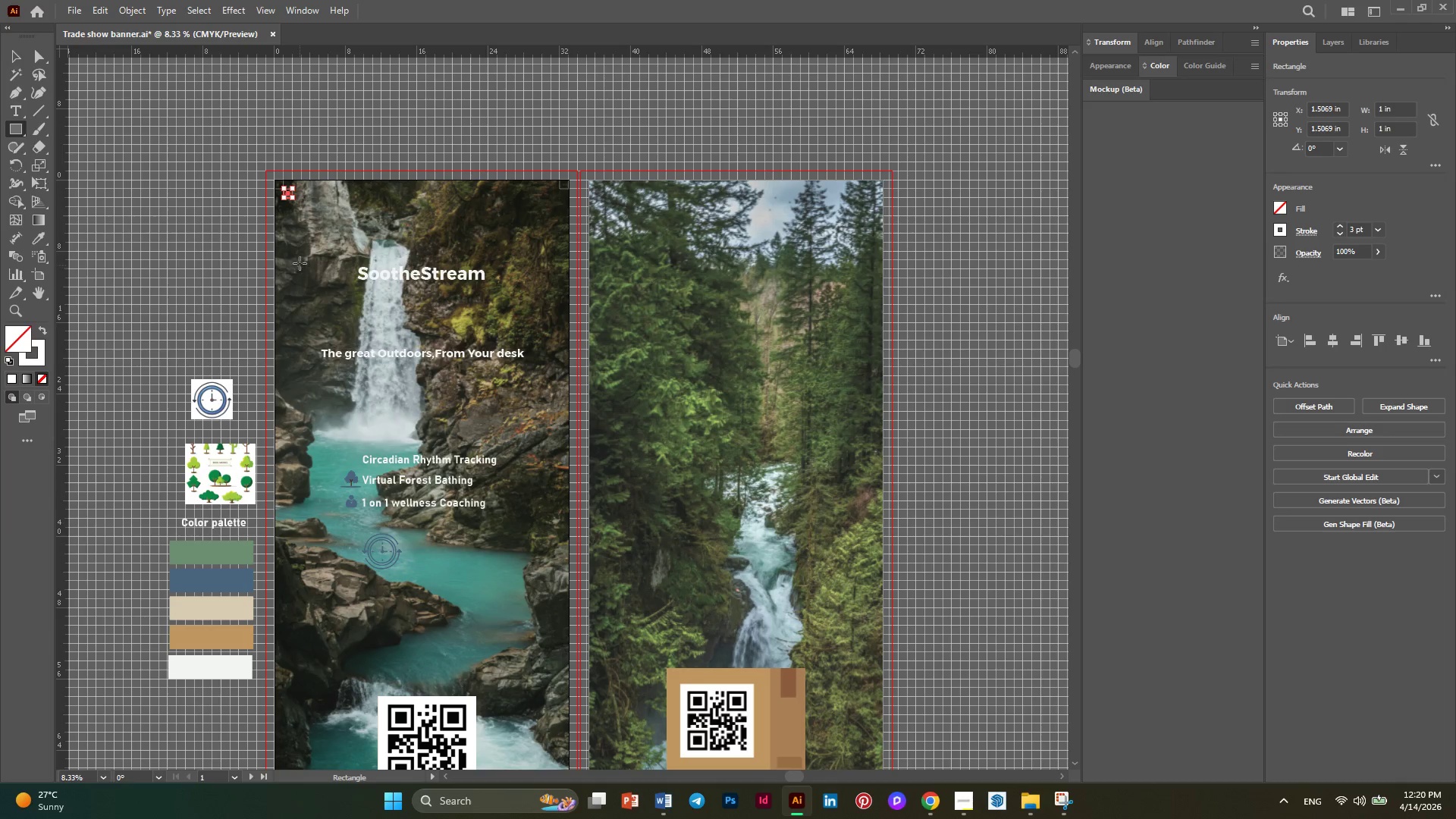 
left_click([300, 240])
 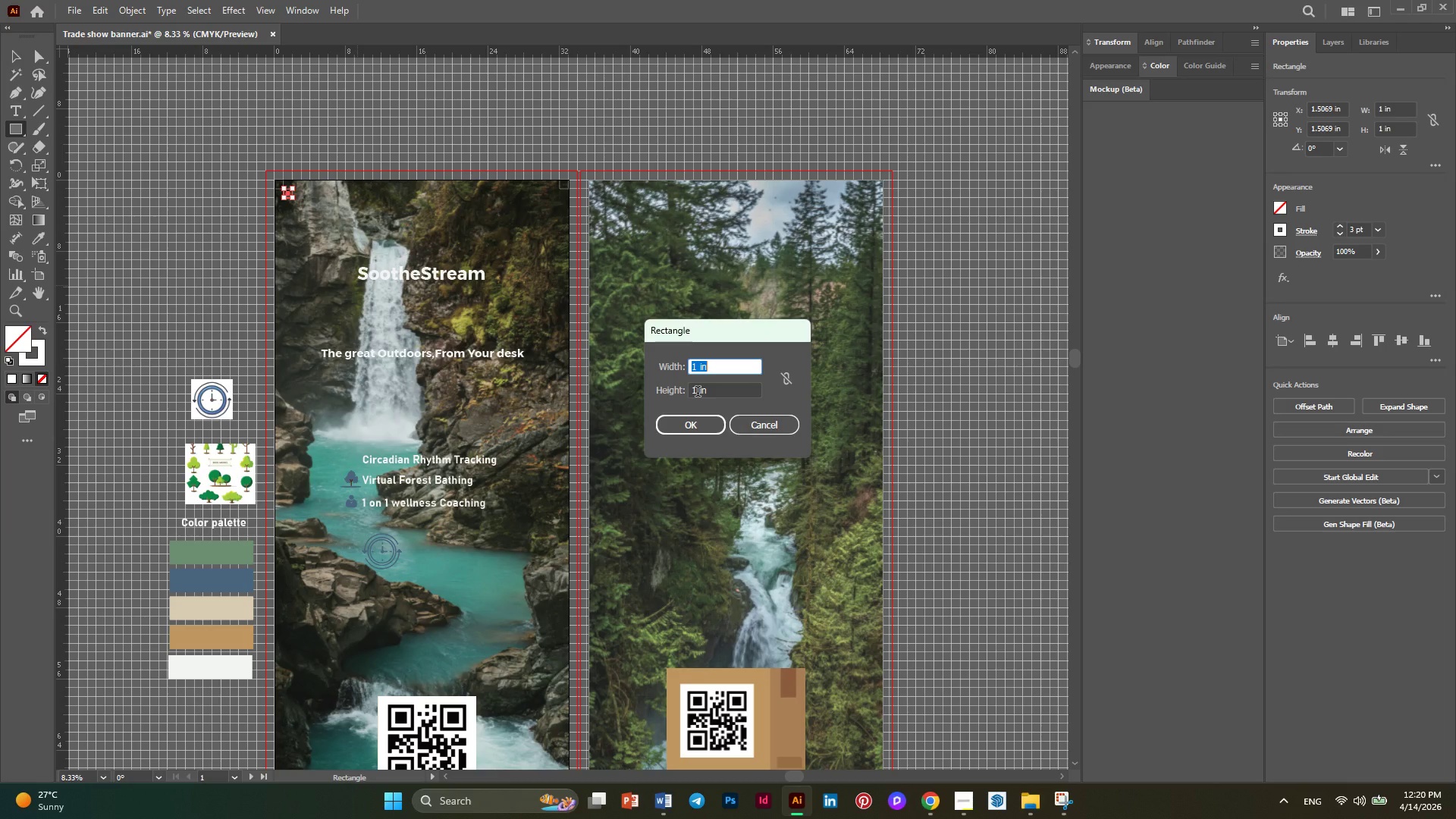 
left_click_drag(start_coordinate=[698, 393], to_coordinate=[691, 391])
 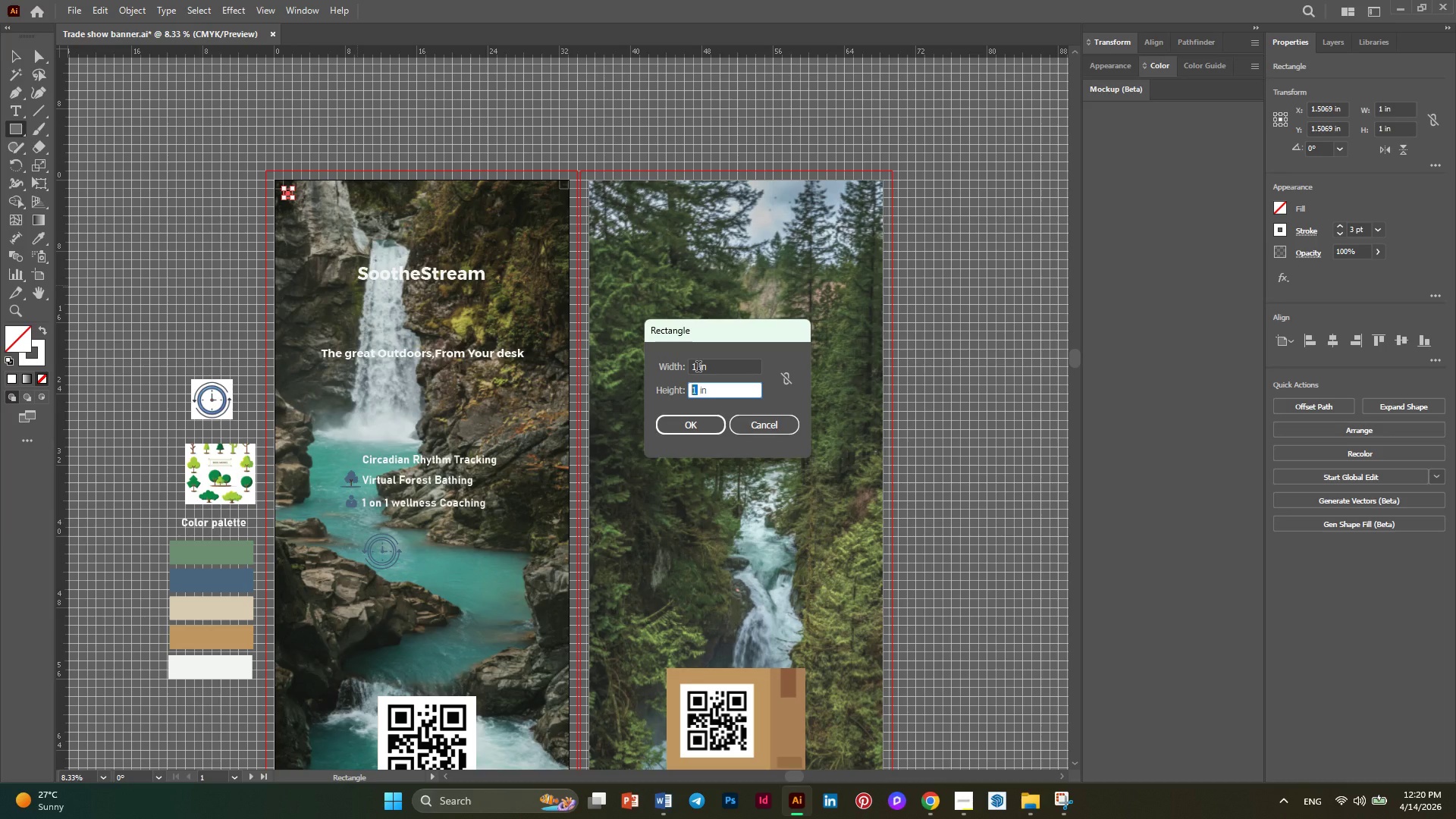 
wait(11.75)
 